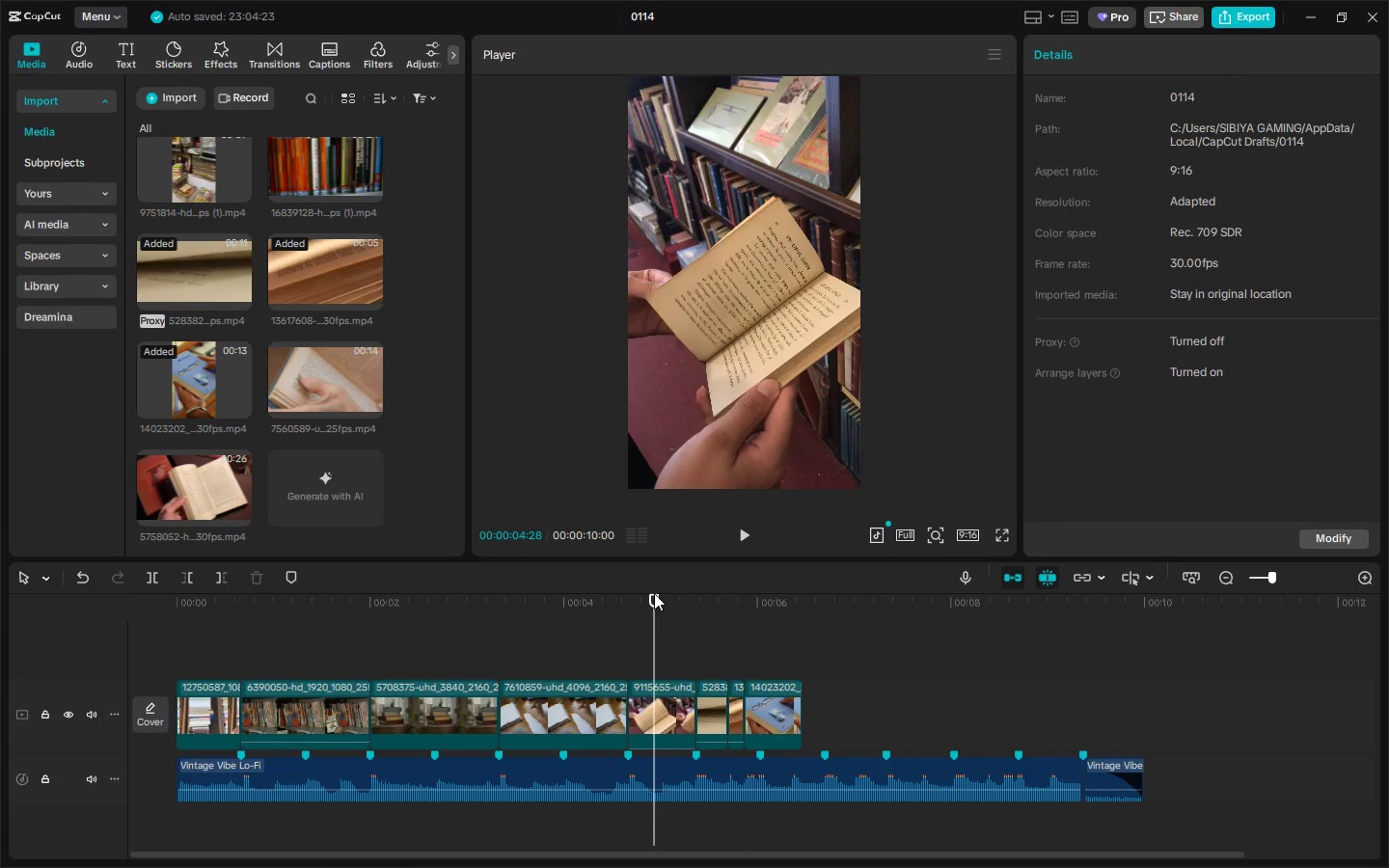 
key(Space)
 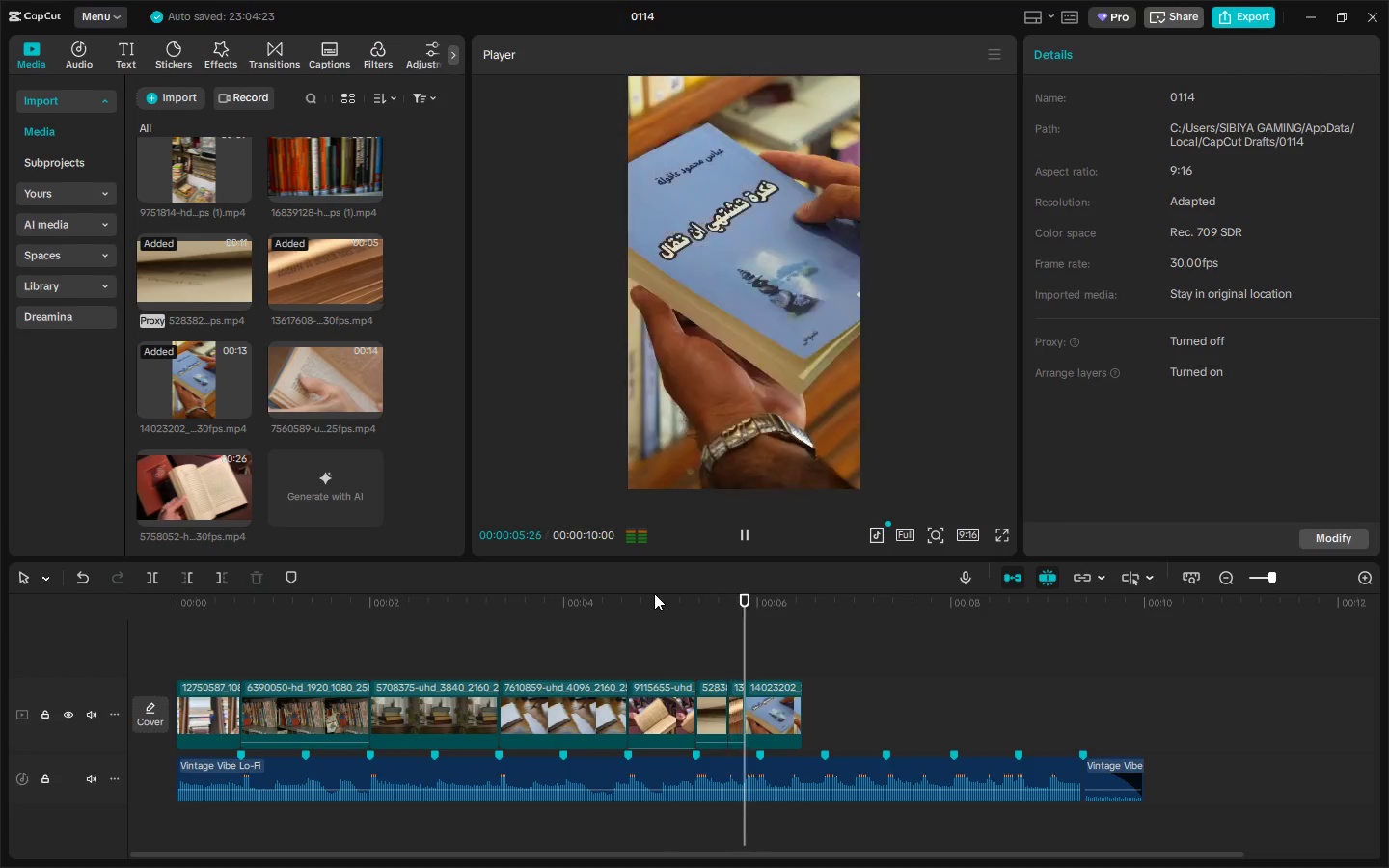 
key(Space)
 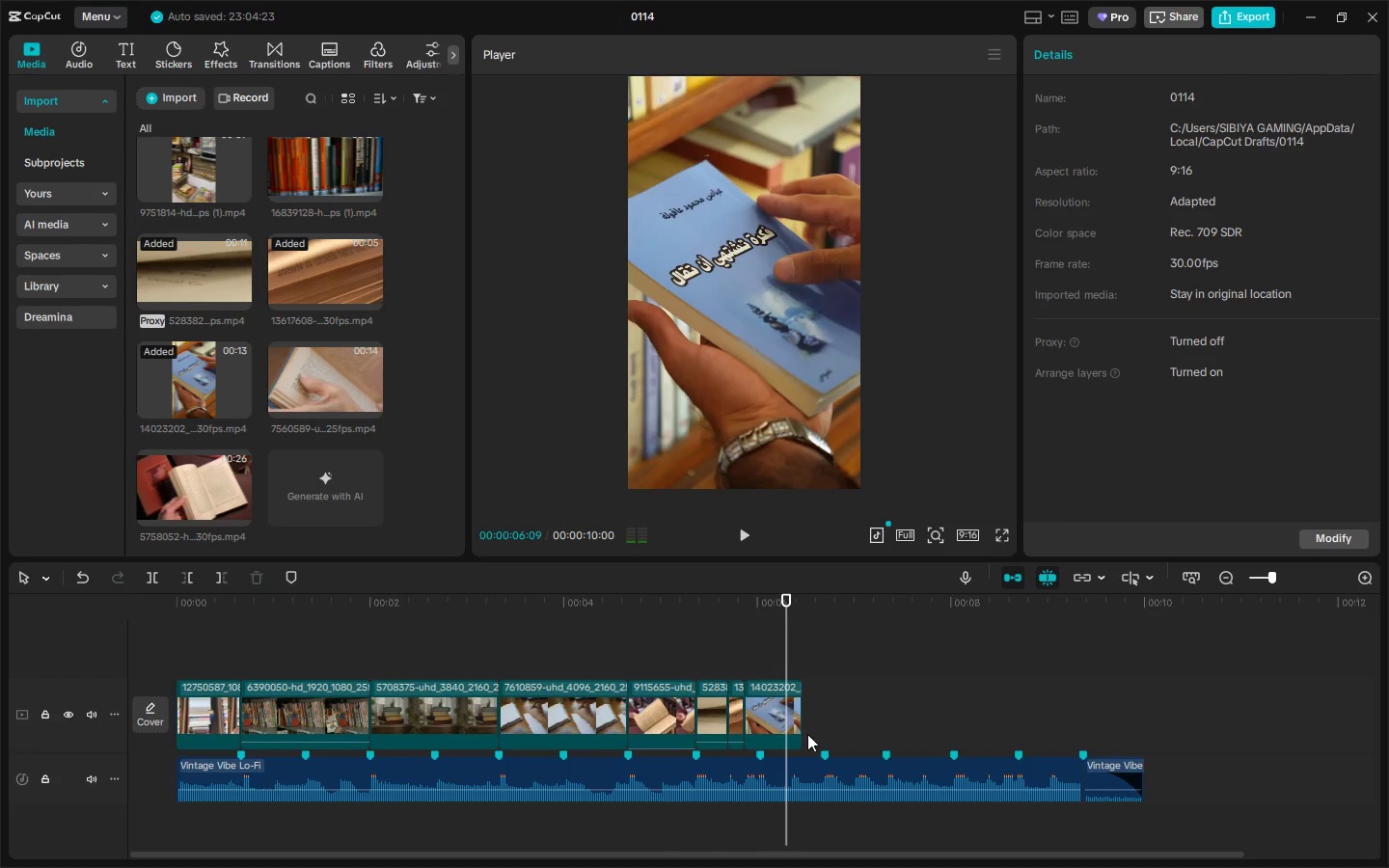 
left_click([779, 722])
 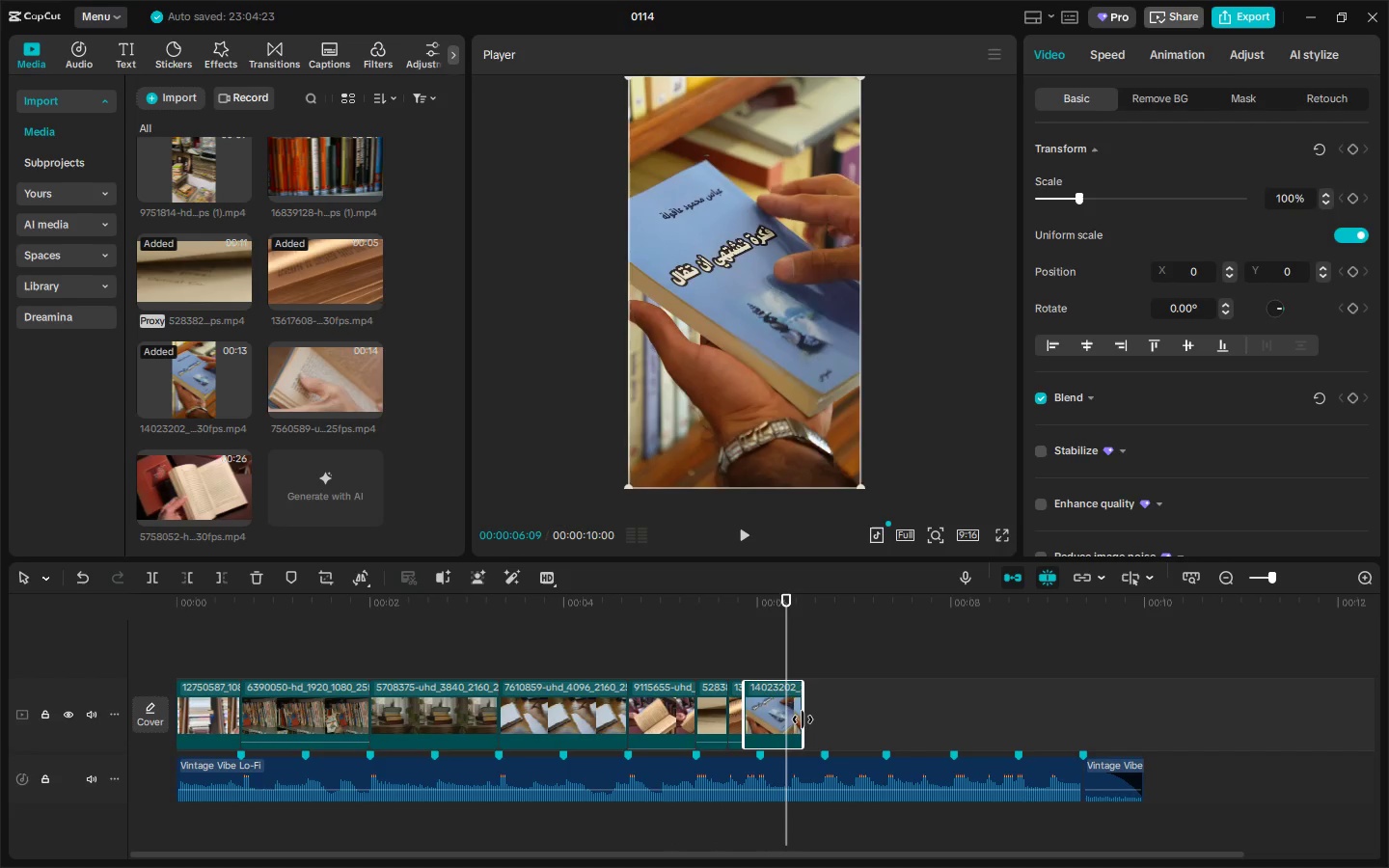 
left_click_drag(start_coordinate=[803, 719], to_coordinate=[751, 725])
 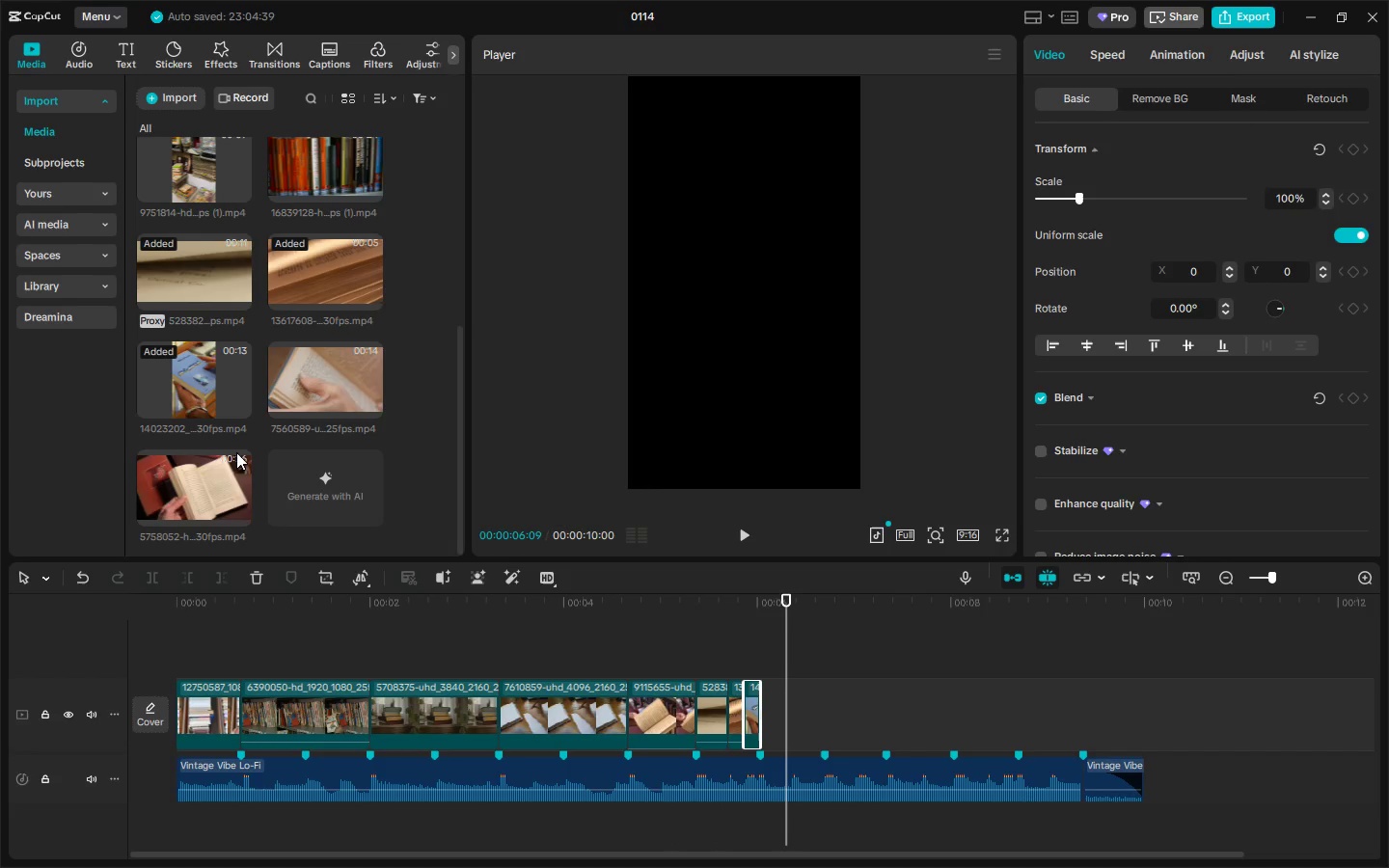 
left_click_drag(start_coordinate=[196, 478], to_coordinate=[773, 701])
 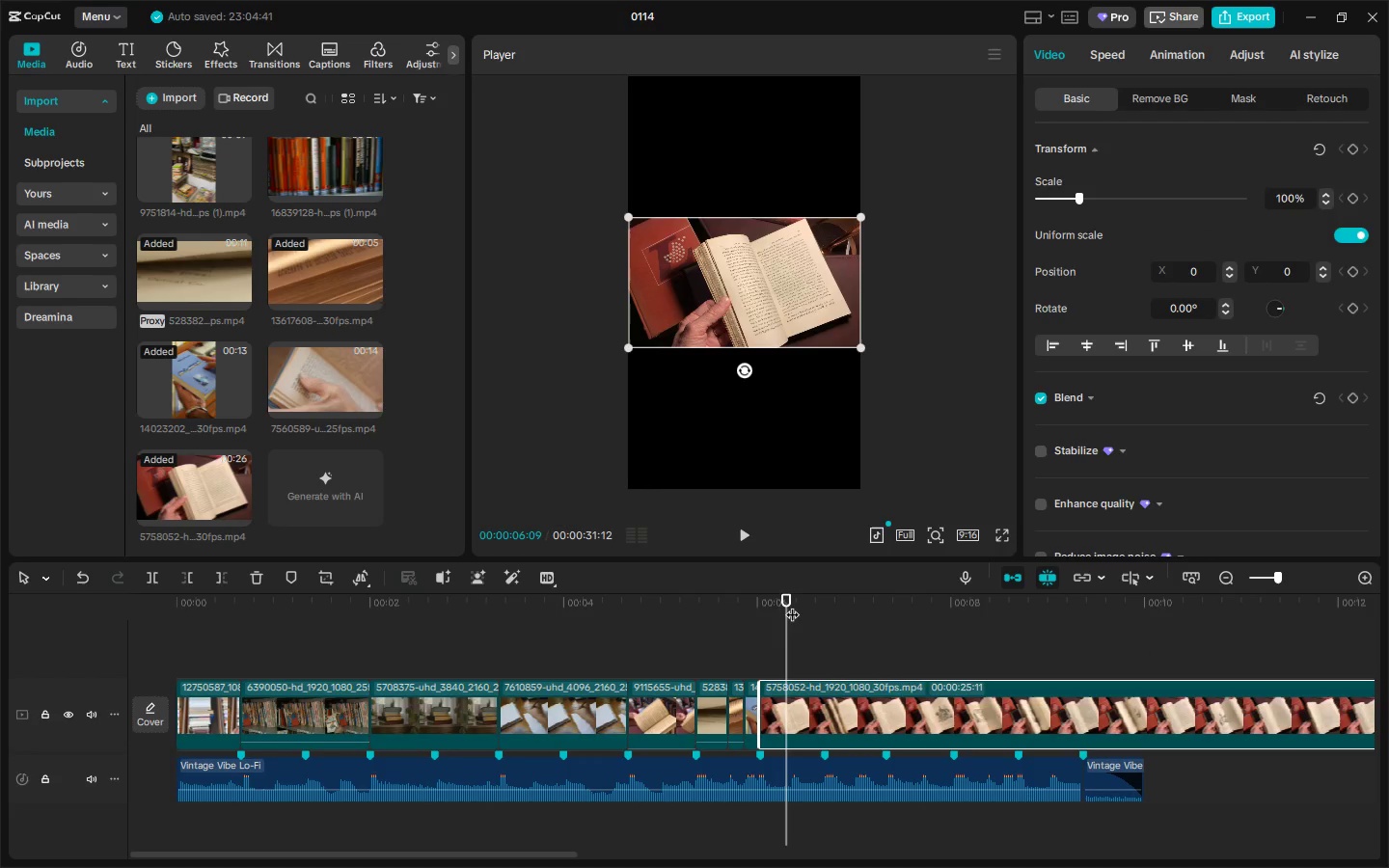 
left_click_drag(start_coordinate=[785, 602], to_coordinate=[728, 607])
 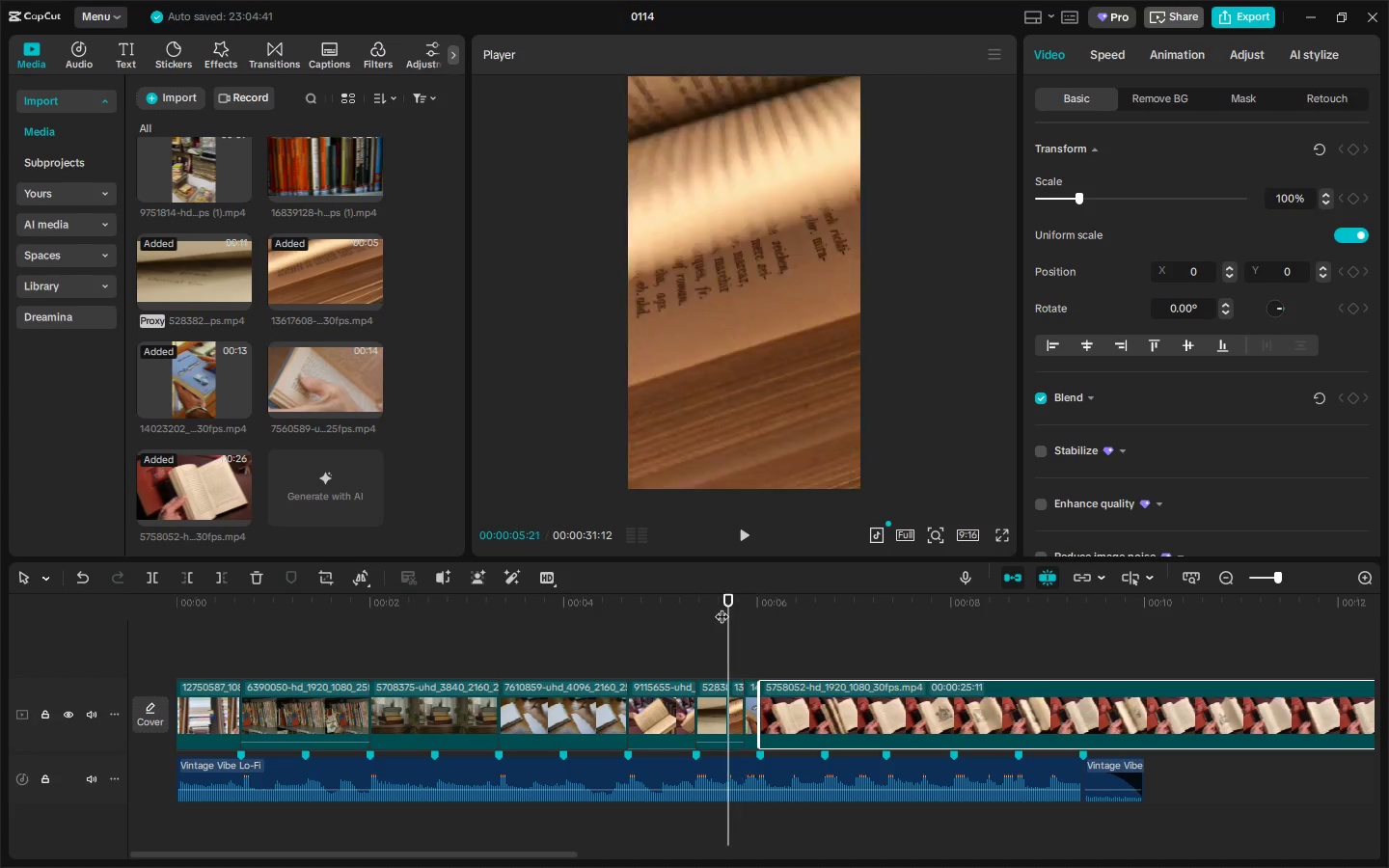 
key(Space)
 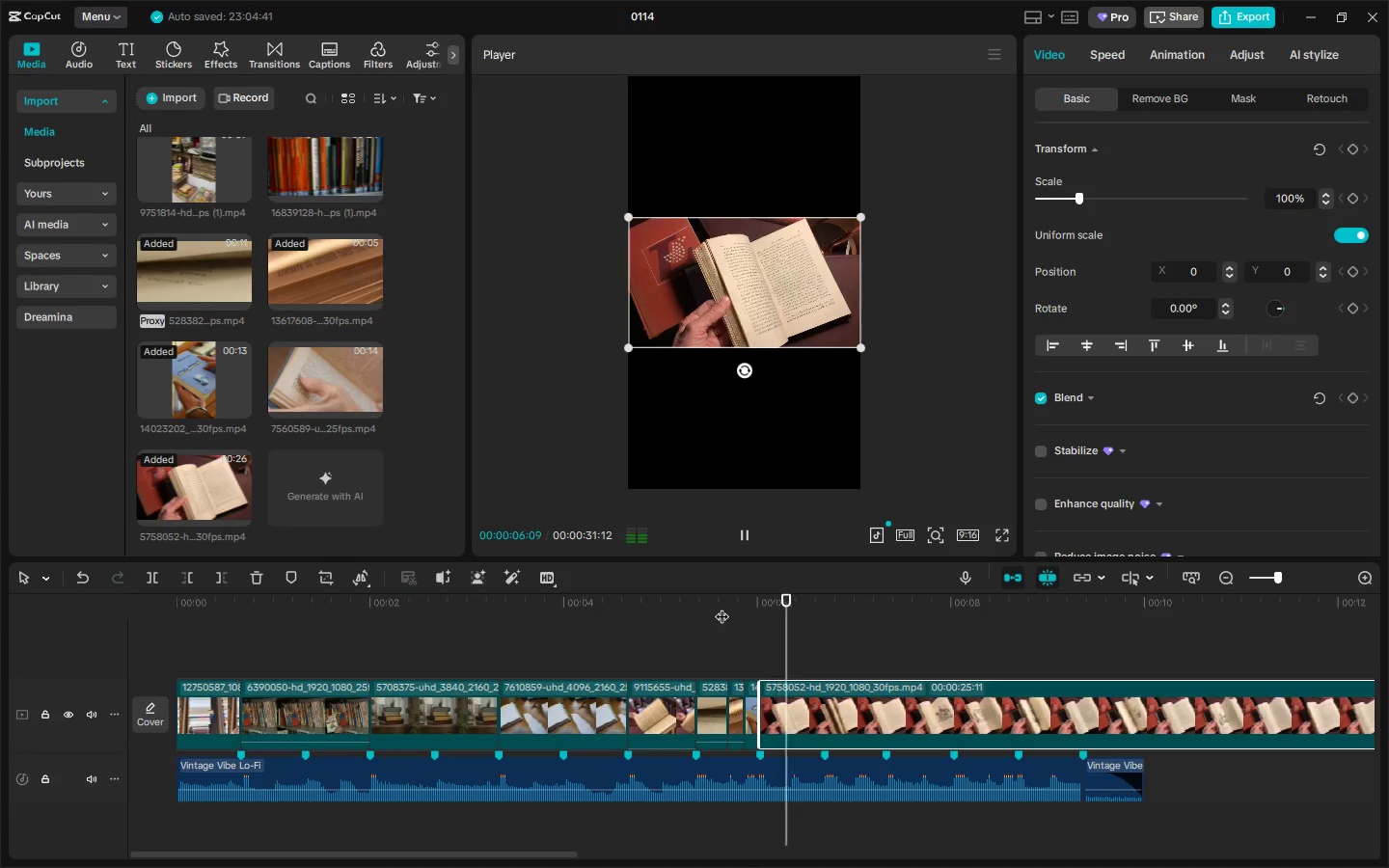 
key(Space)
 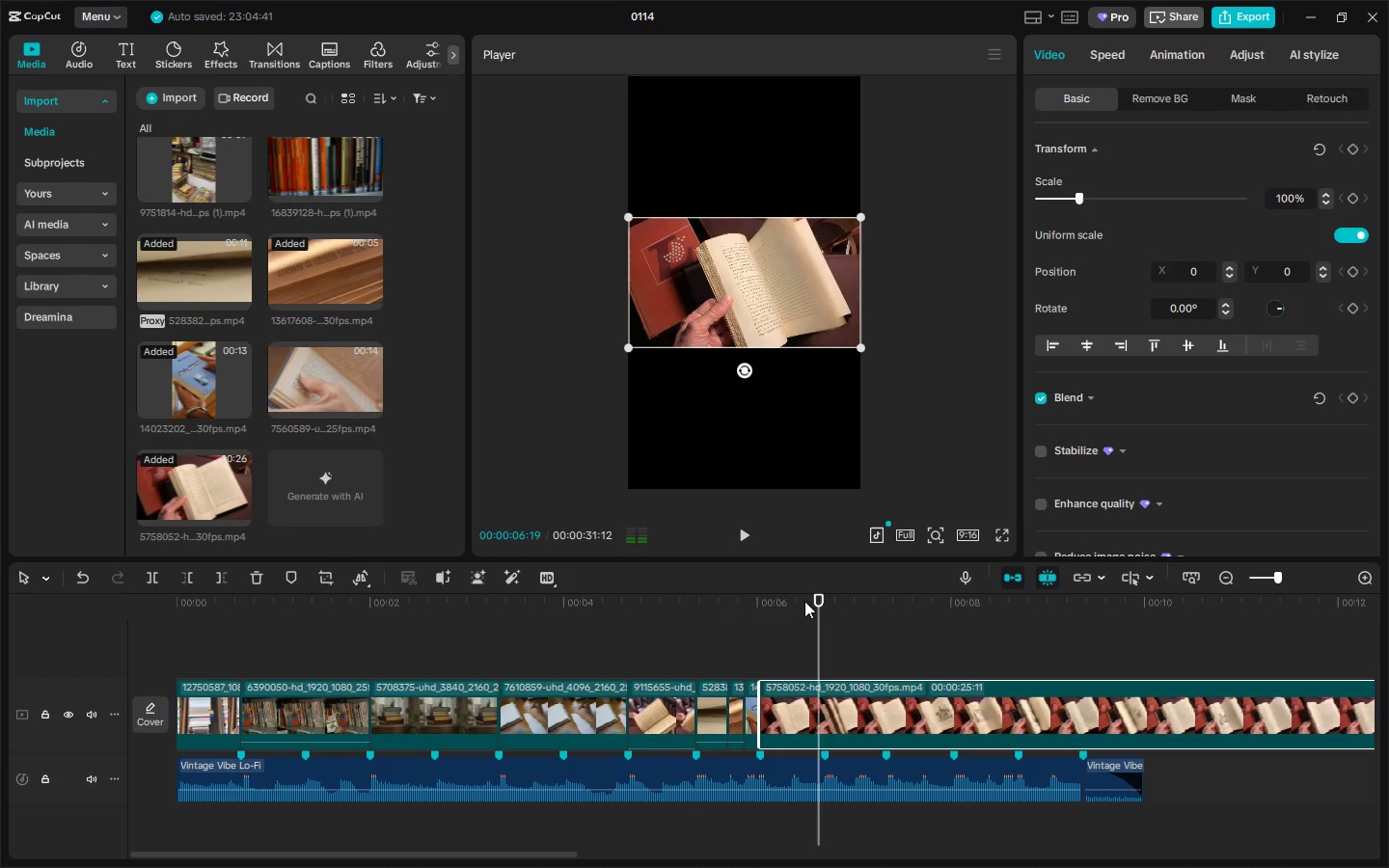 
left_click_drag(start_coordinate=[807, 594], to_coordinate=[791, 604])
 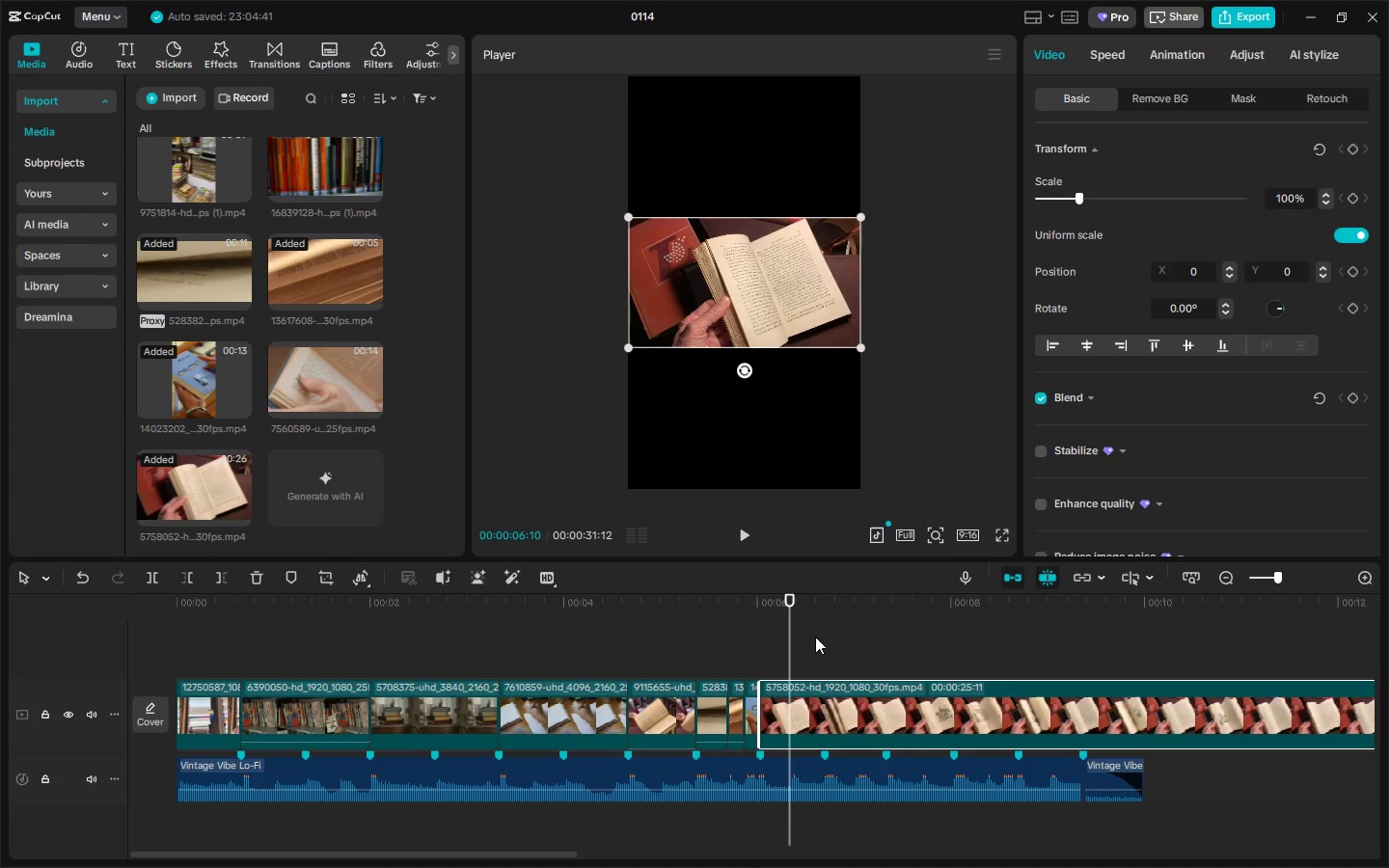 
key(Control+ControlLeft)
 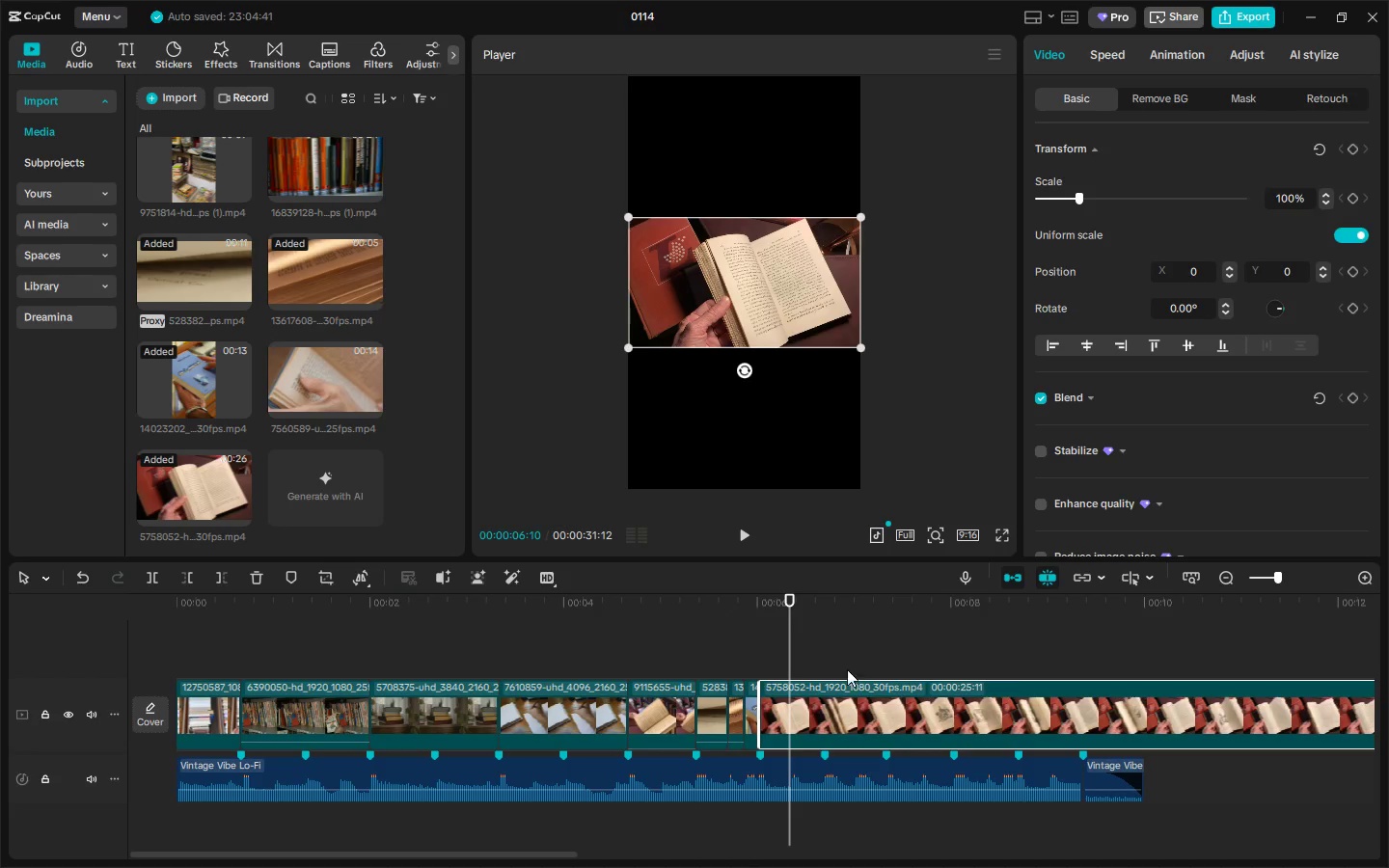 
key(Control+B)
 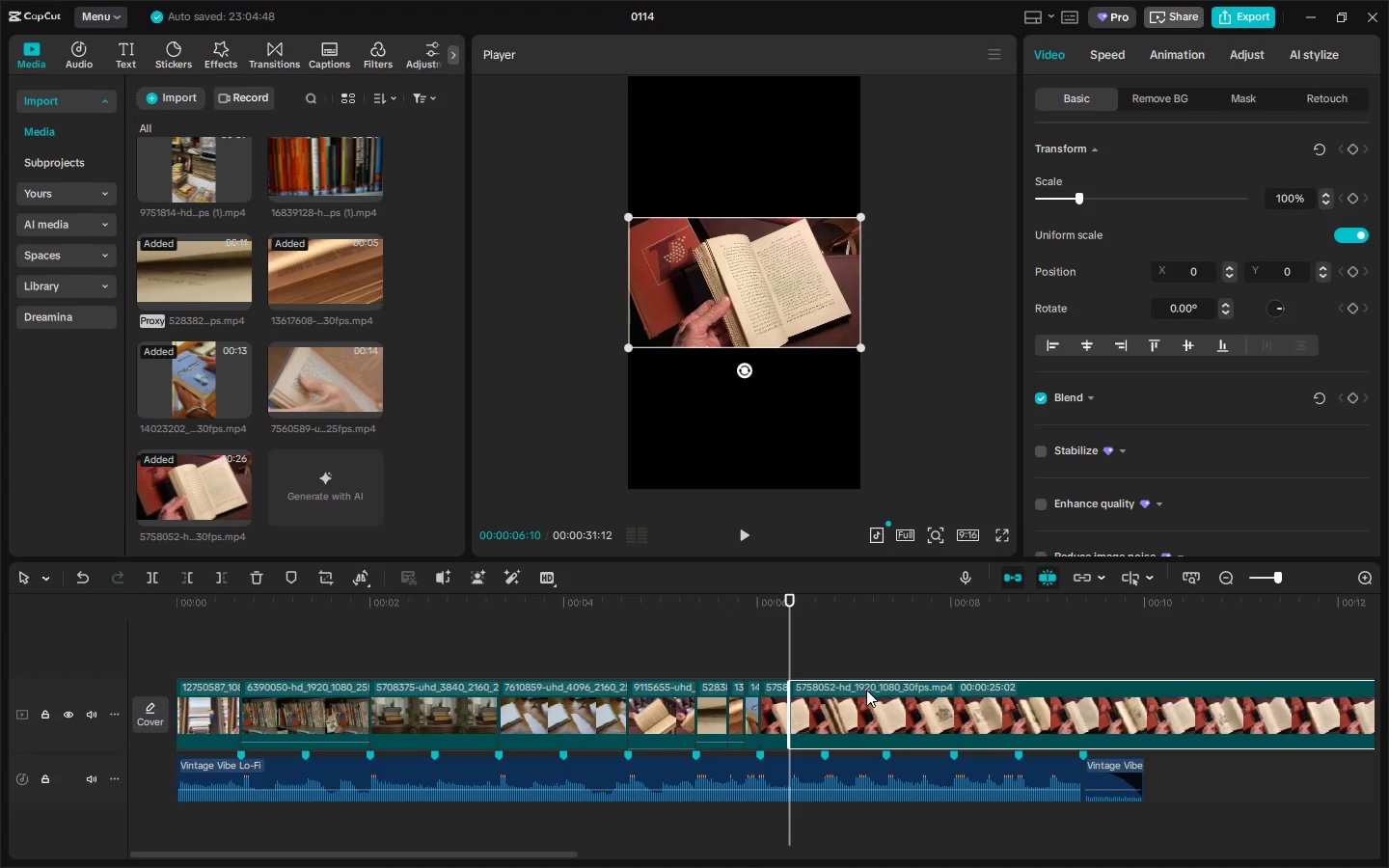 
left_click([866, 692])
 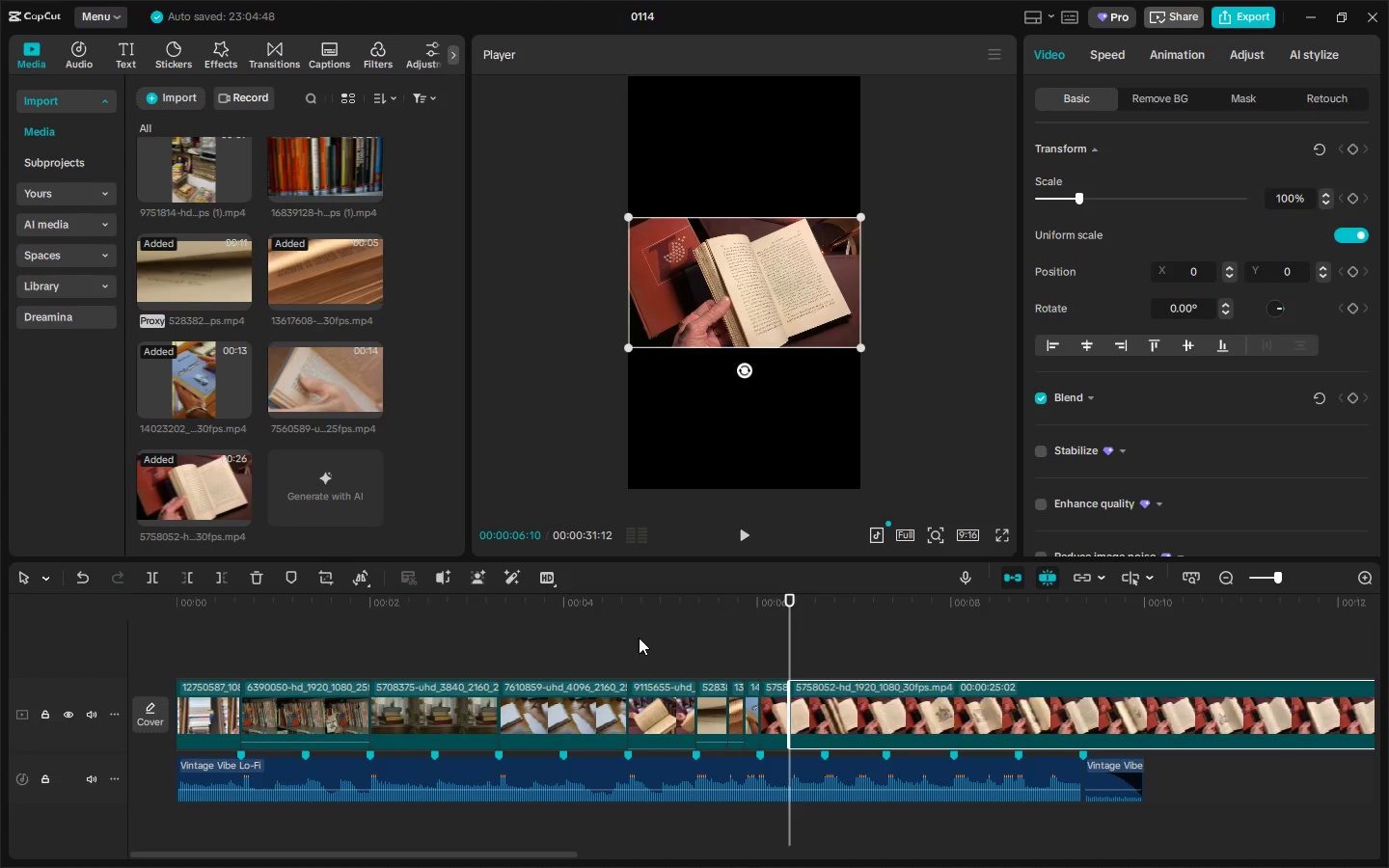 
key(Delete)
 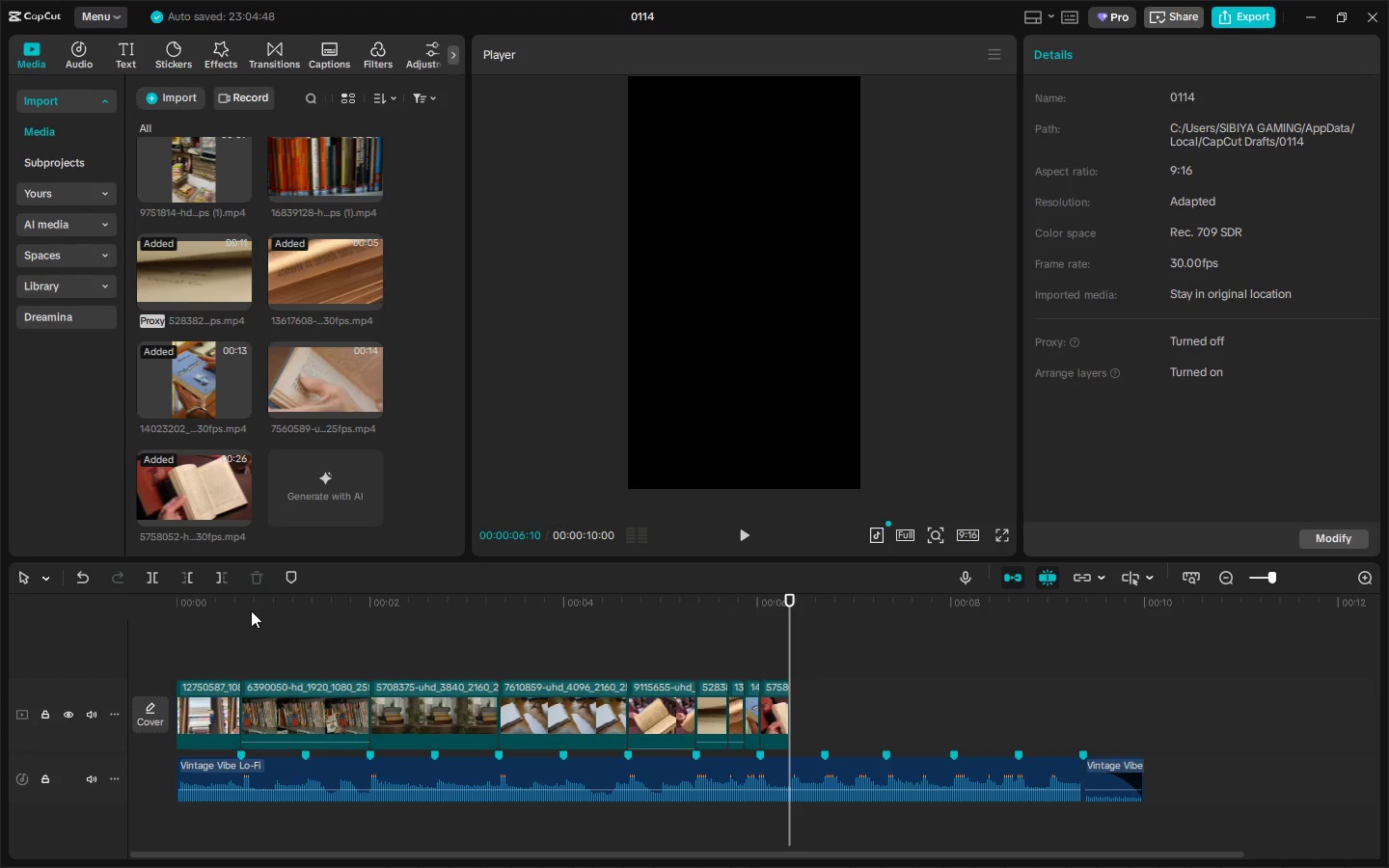 
left_click_drag(start_coordinate=[225, 600], to_coordinate=[143, 601])
 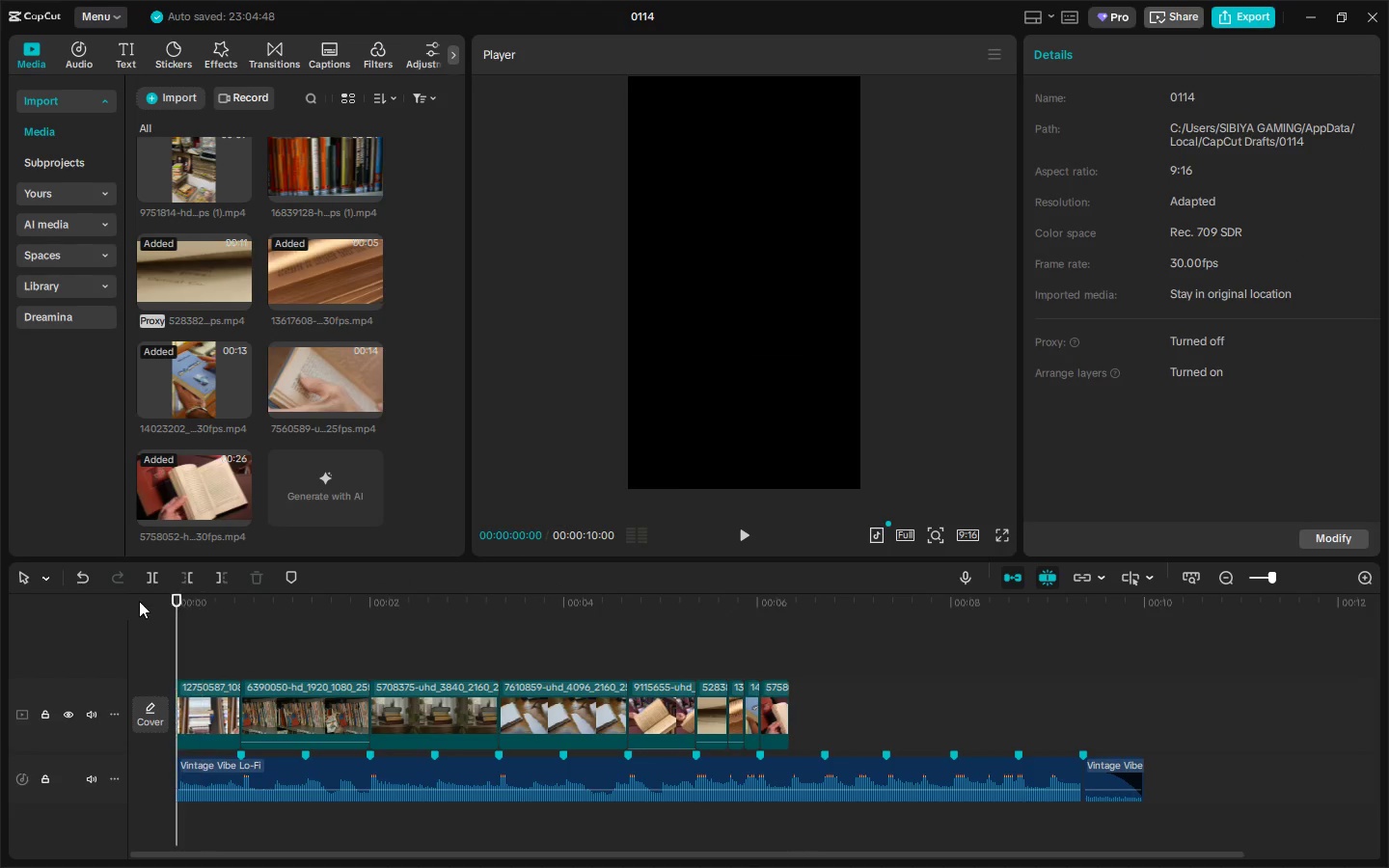 
key(Space)
 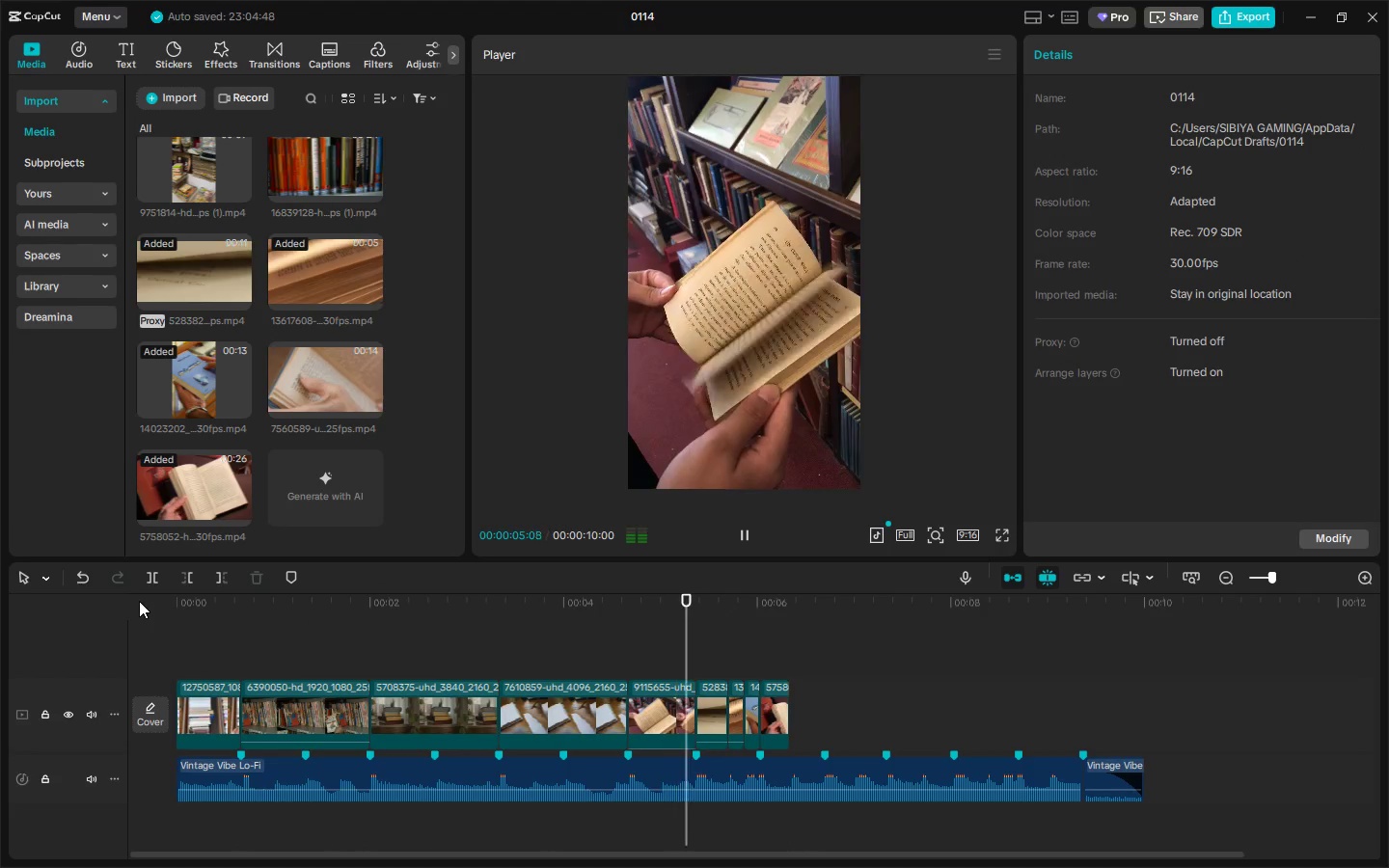 
wait(6.53)
 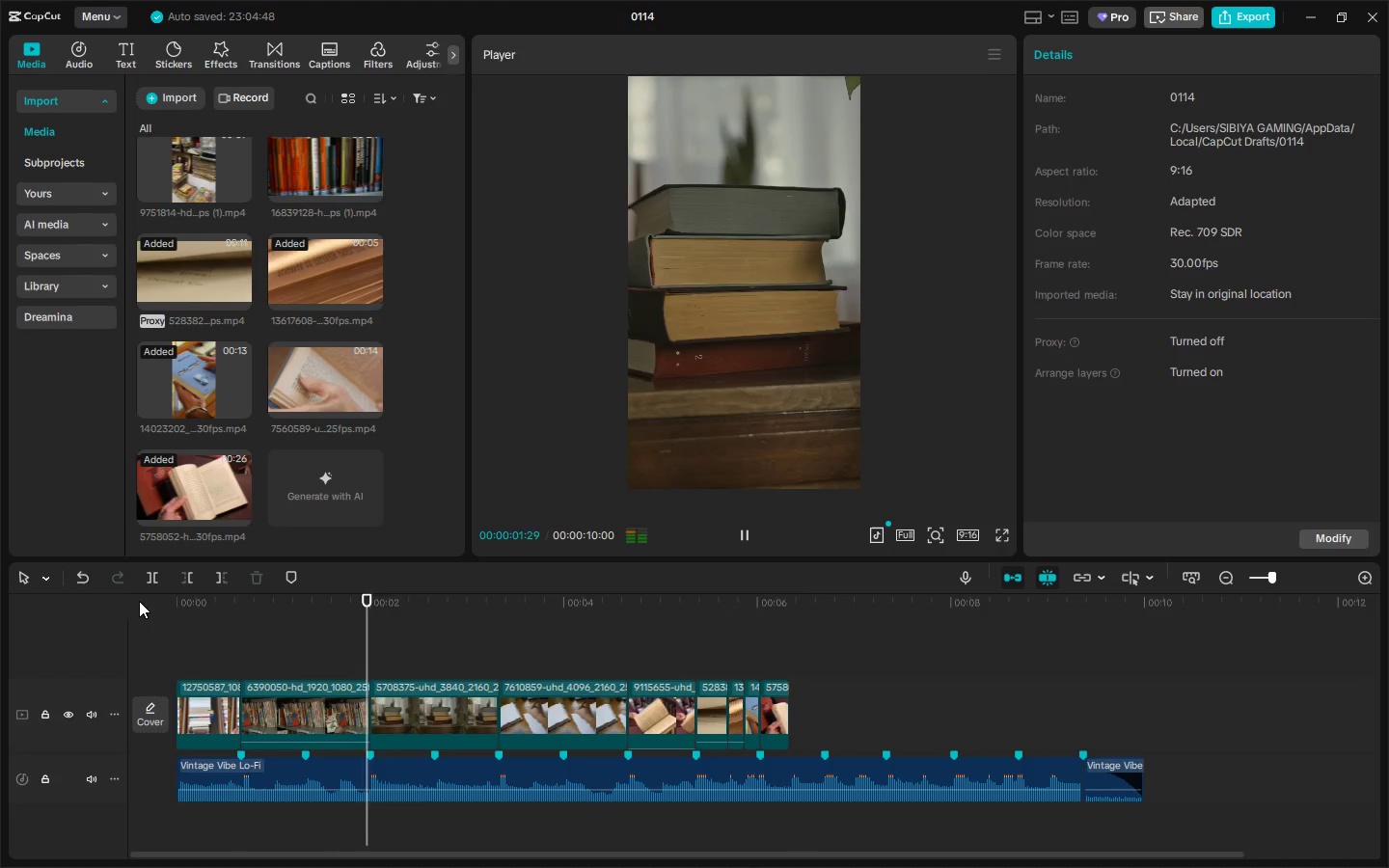 
key(Space)
 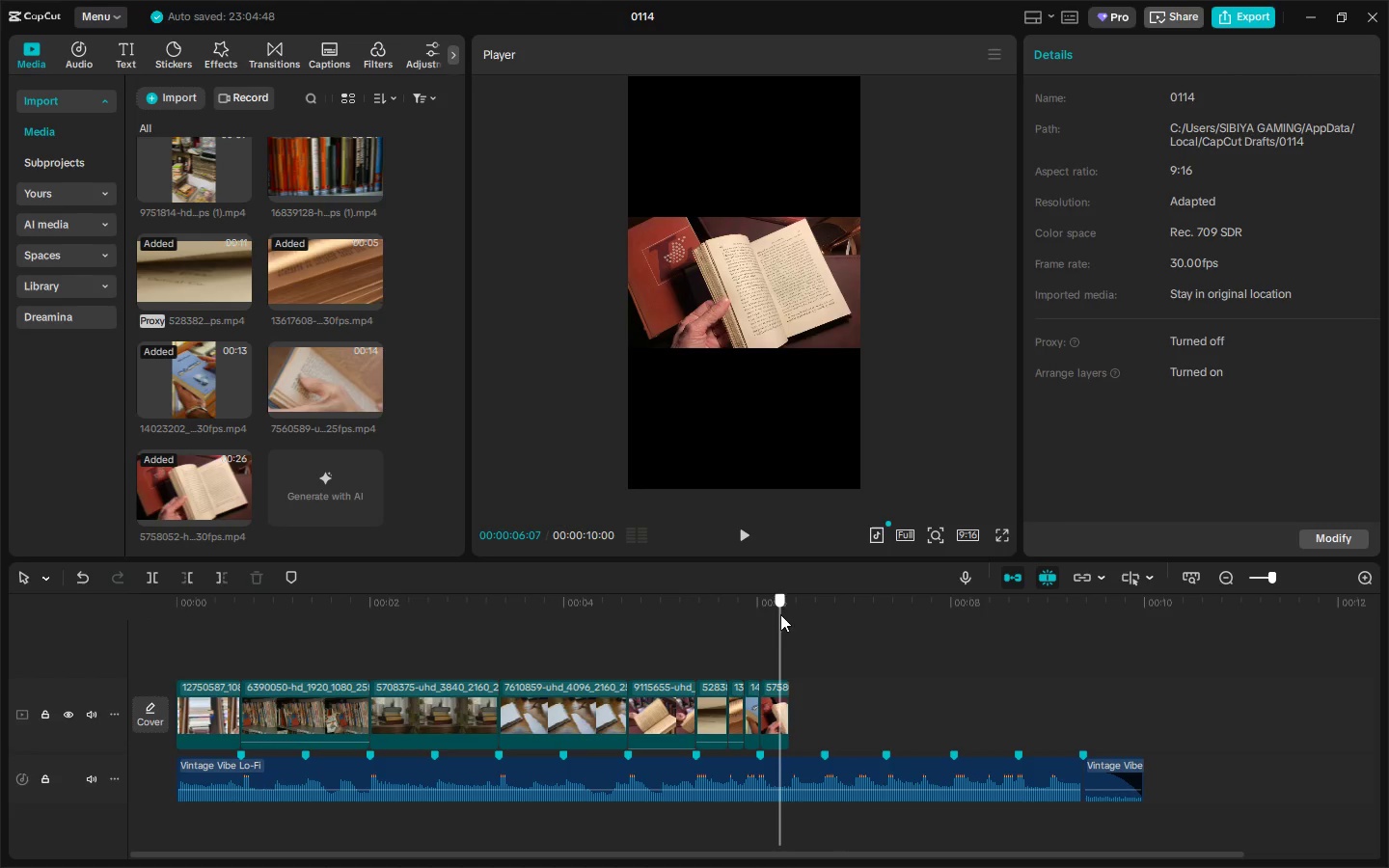 
double_click([740, 313])
 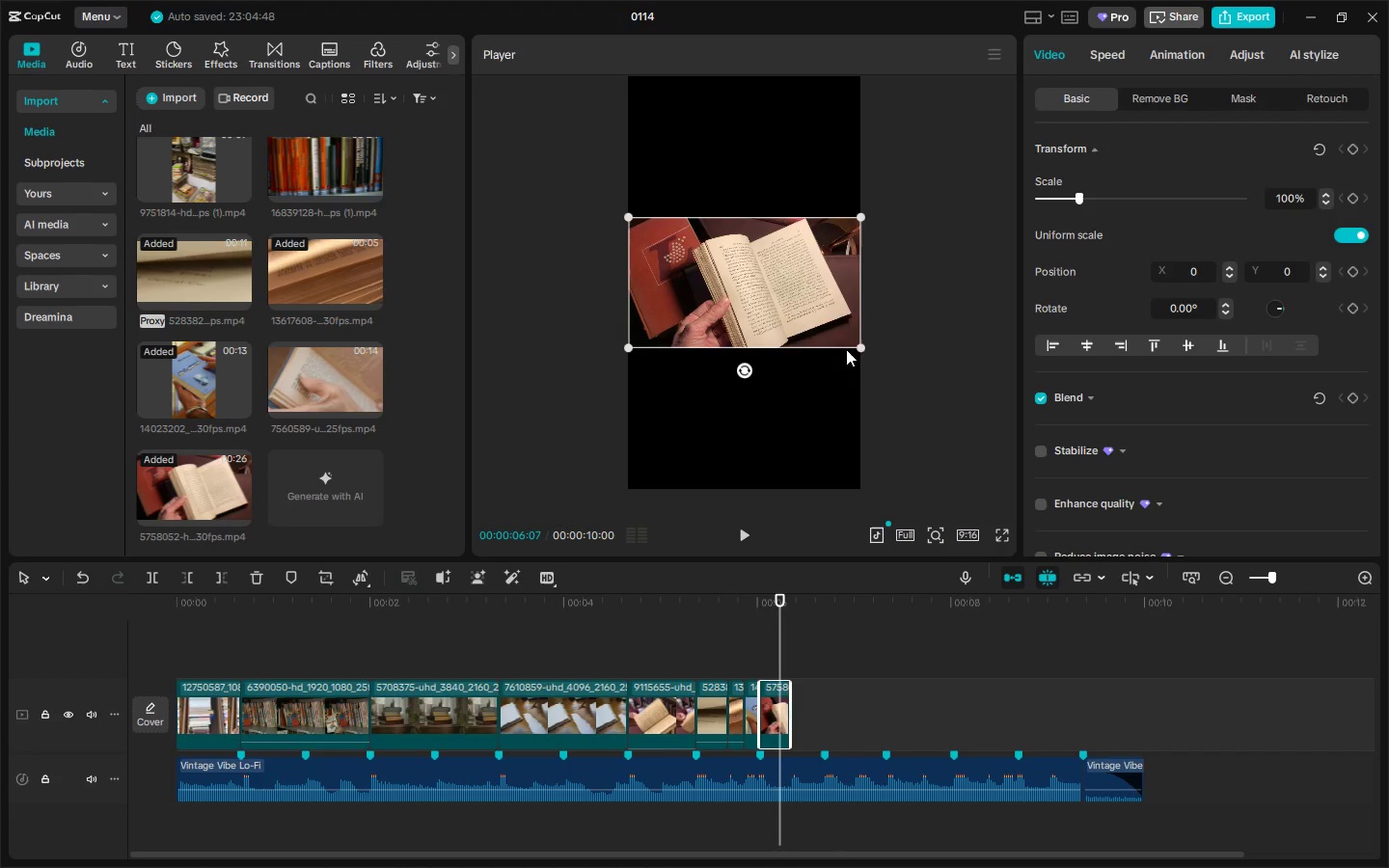 
left_click_drag(start_coordinate=[858, 349], to_coordinate=[1193, 655])
 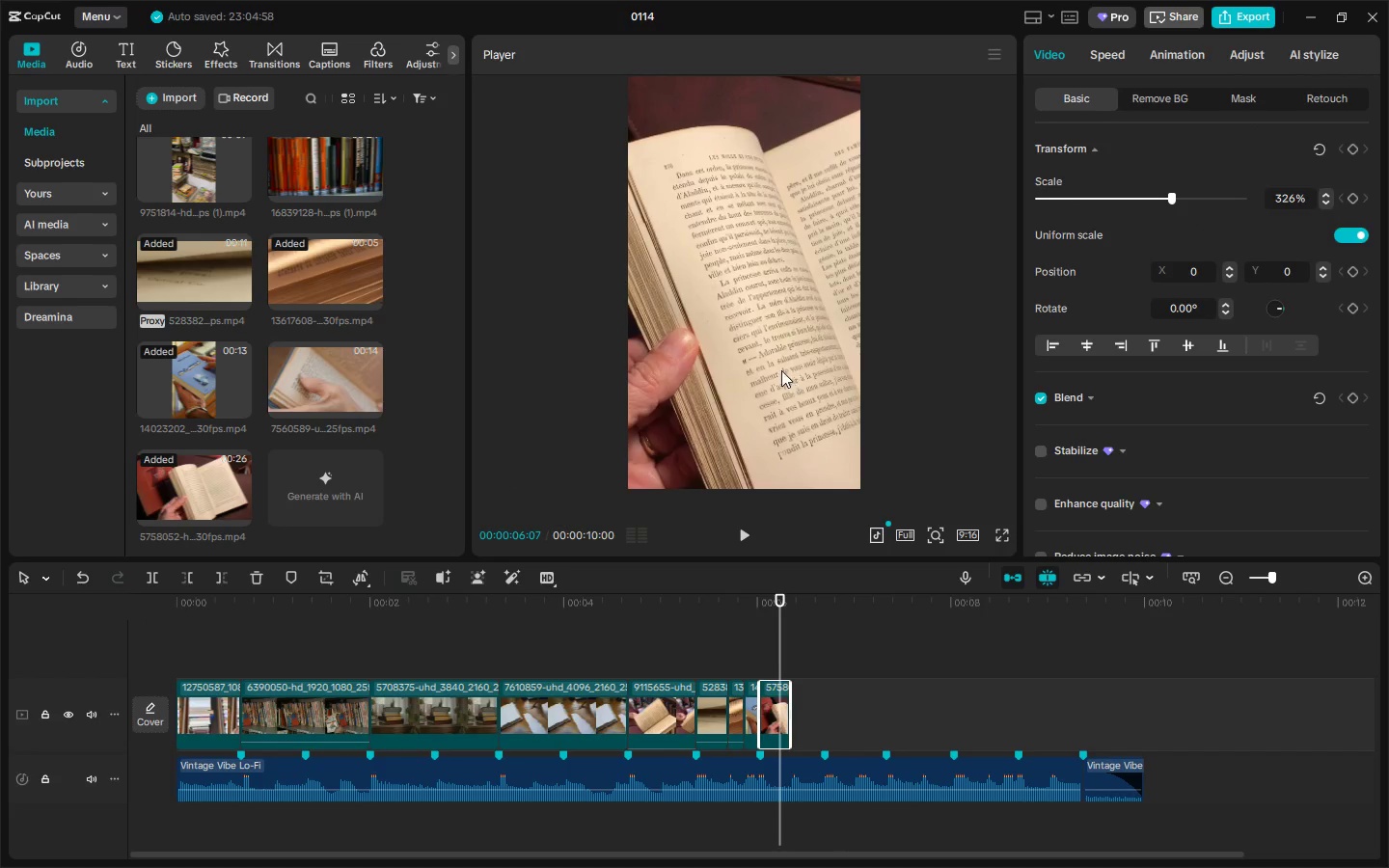 
left_click([740, 278])
 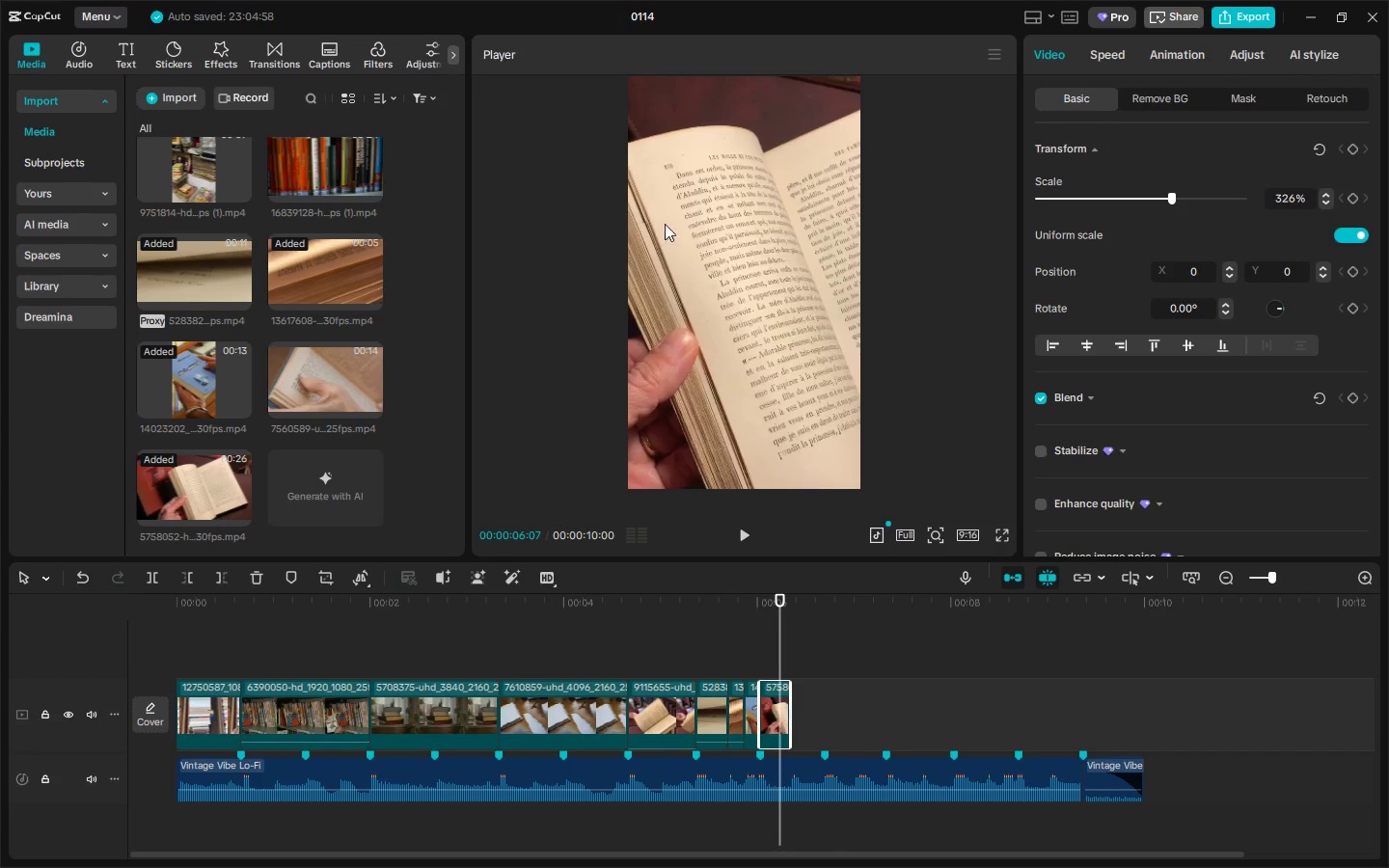 
left_click_drag(start_coordinate=[714, 246], to_coordinate=[749, 329])
 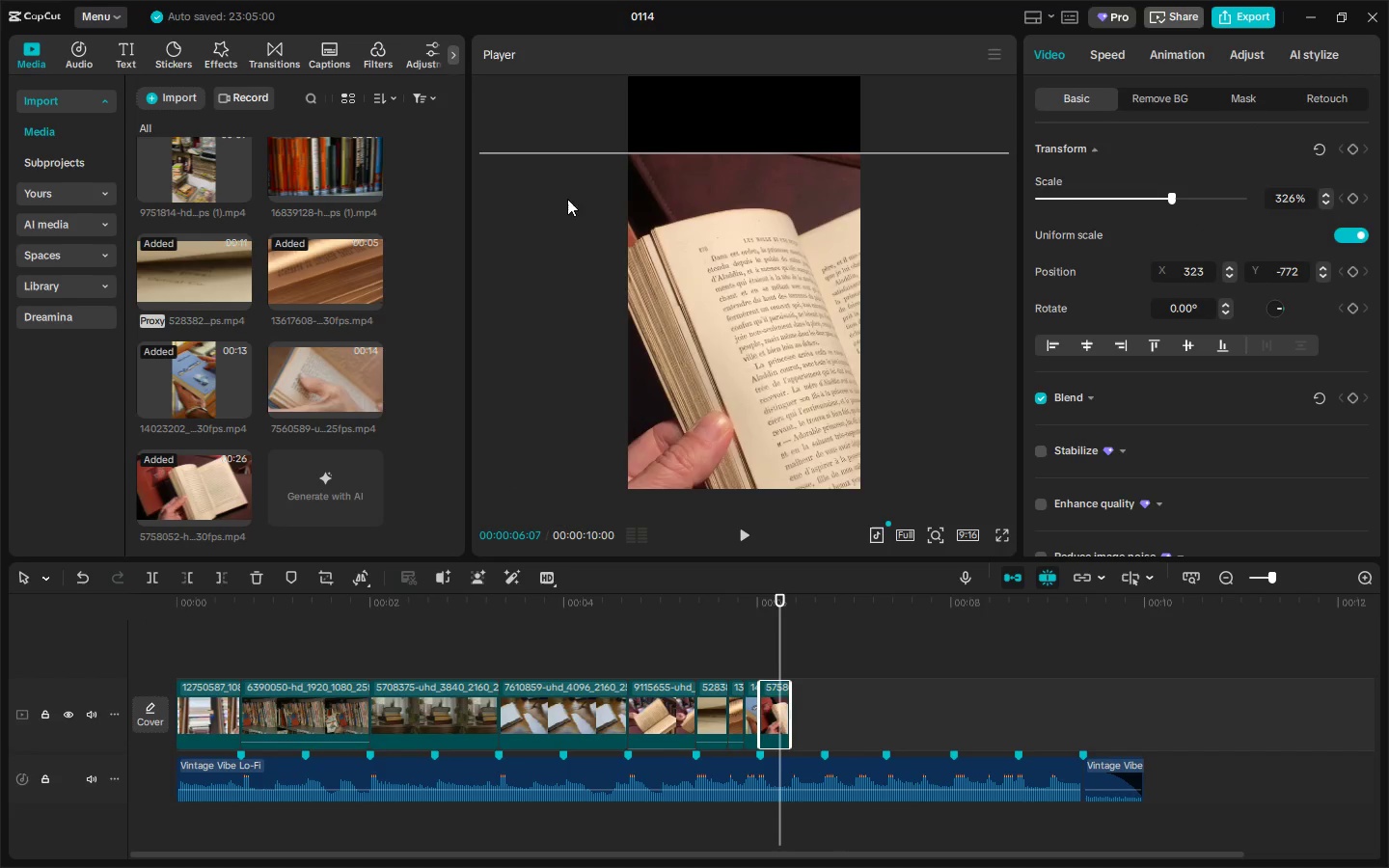 
left_click_drag(start_coordinate=[577, 202], to_coordinate=[676, 174])
 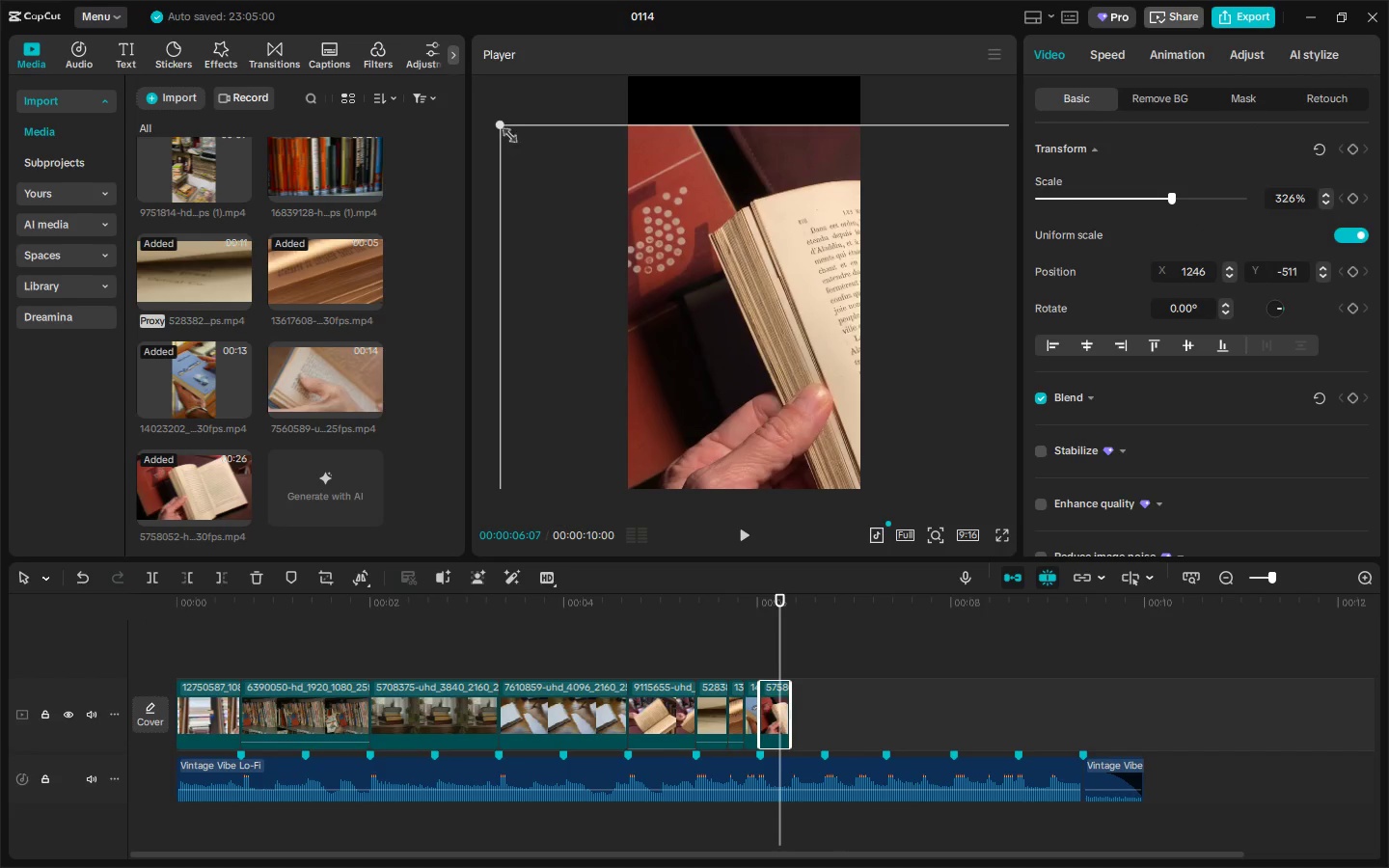 
left_click_drag(start_coordinate=[504, 127], to_coordinate=[535, 141])
 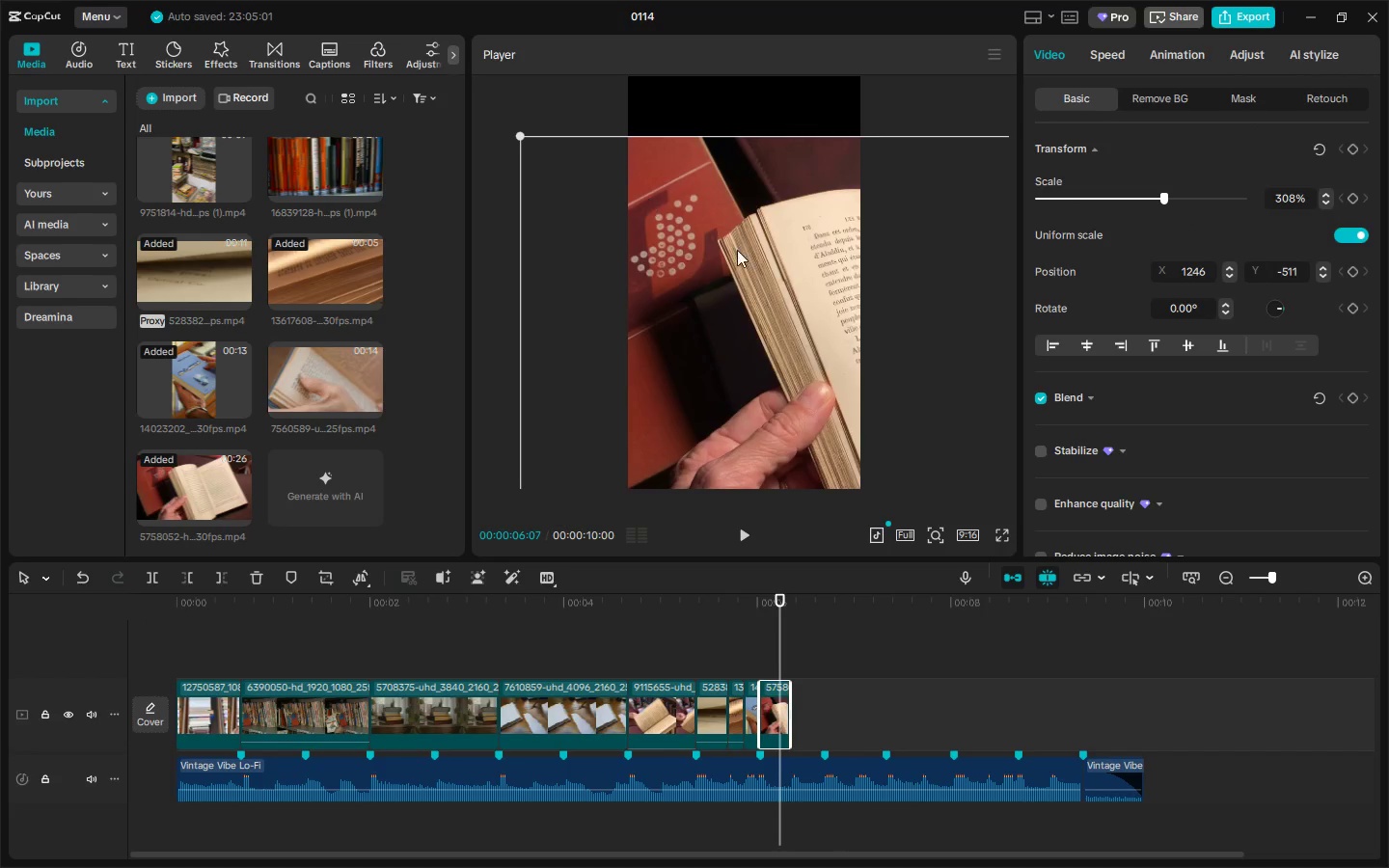 
left_click_drag(start_coordinate=[744, 255], to_coordinate=[721, 203])
 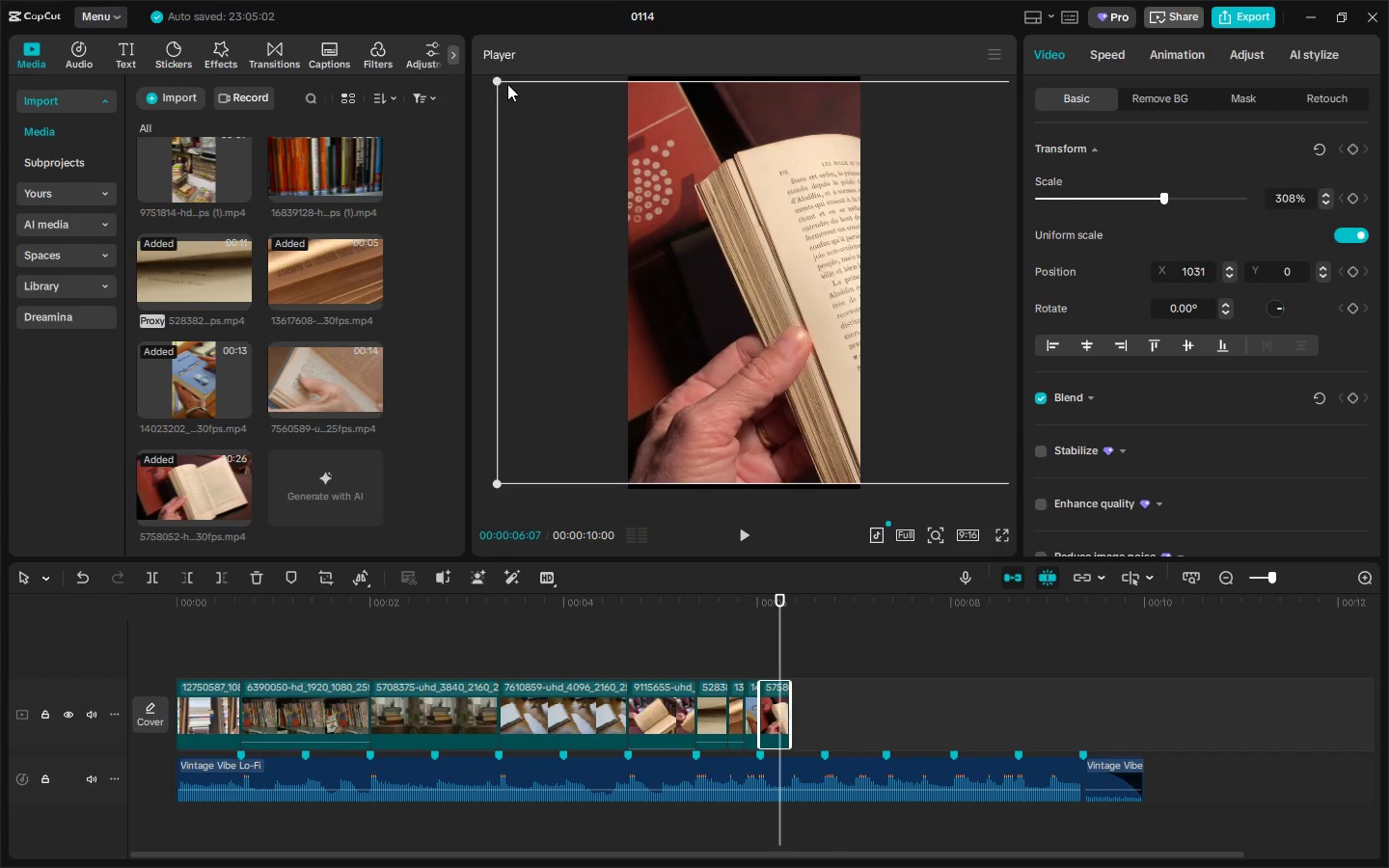 
left_click_drag(start_coordinate=[500, 80], to_coordinate=[492, 76])
 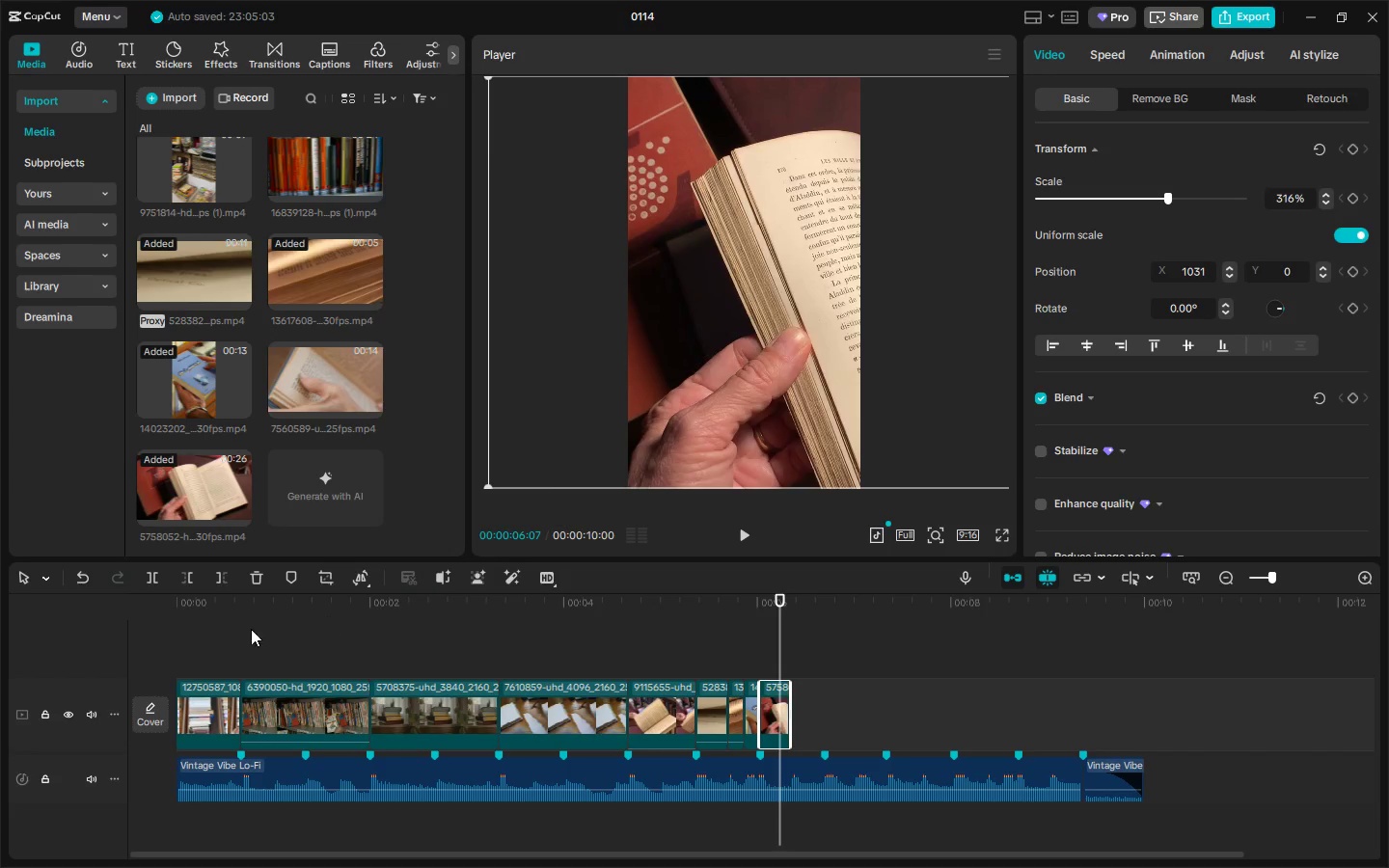 
left_click_drag(start_coordinate=[184, 606], to_coordinate=[155, 607])
 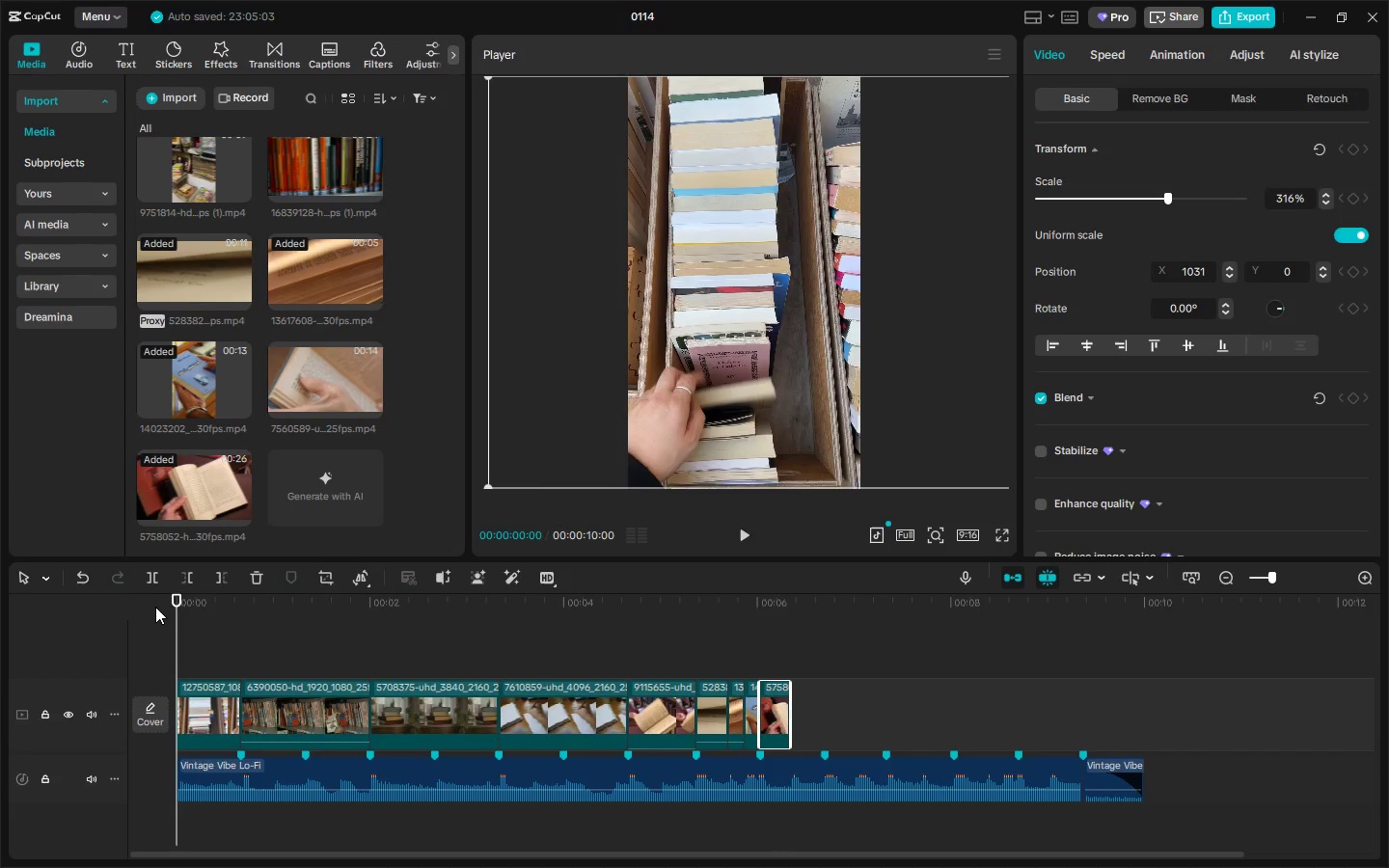 
key(Space)
 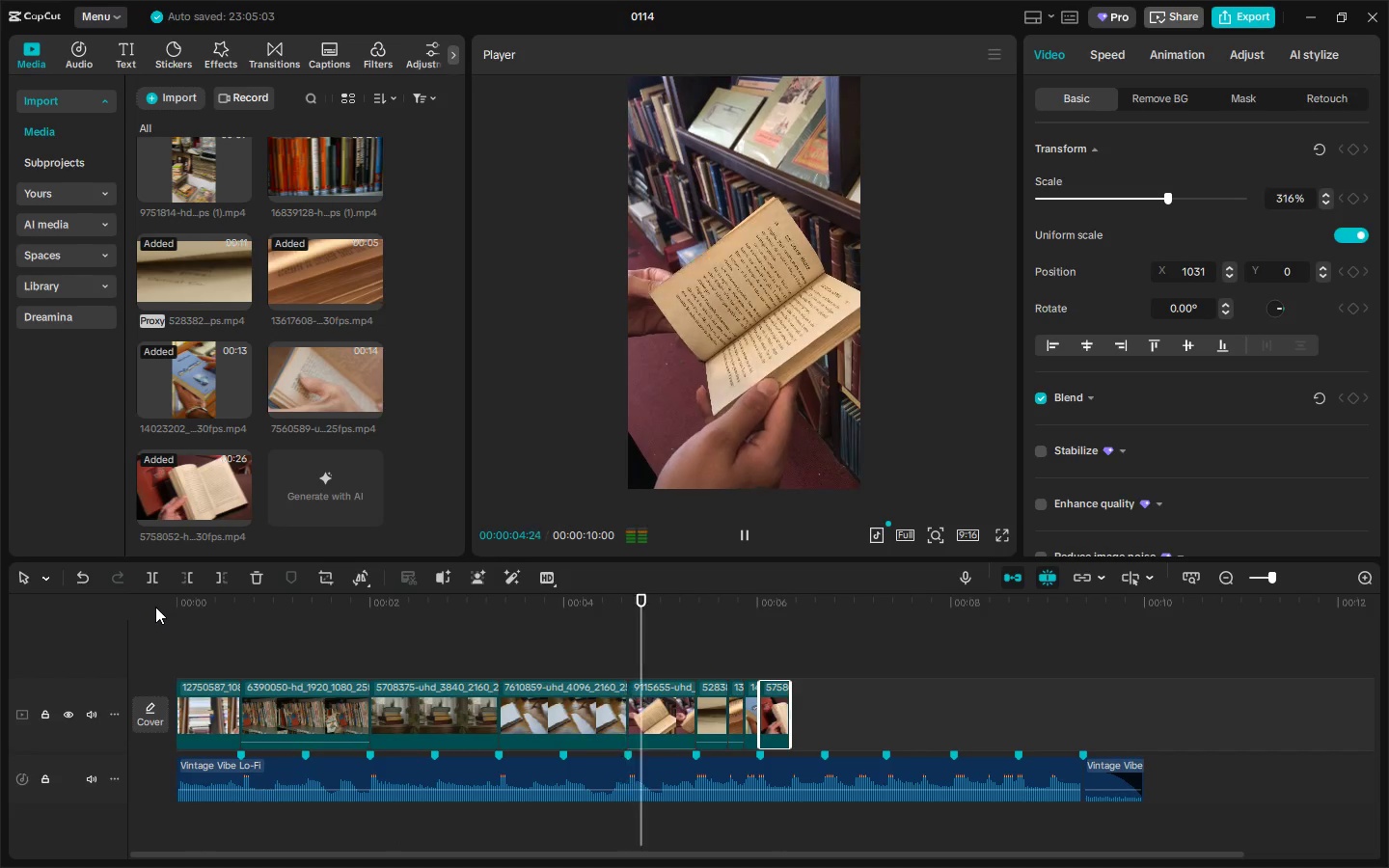 
wait(6.55)
 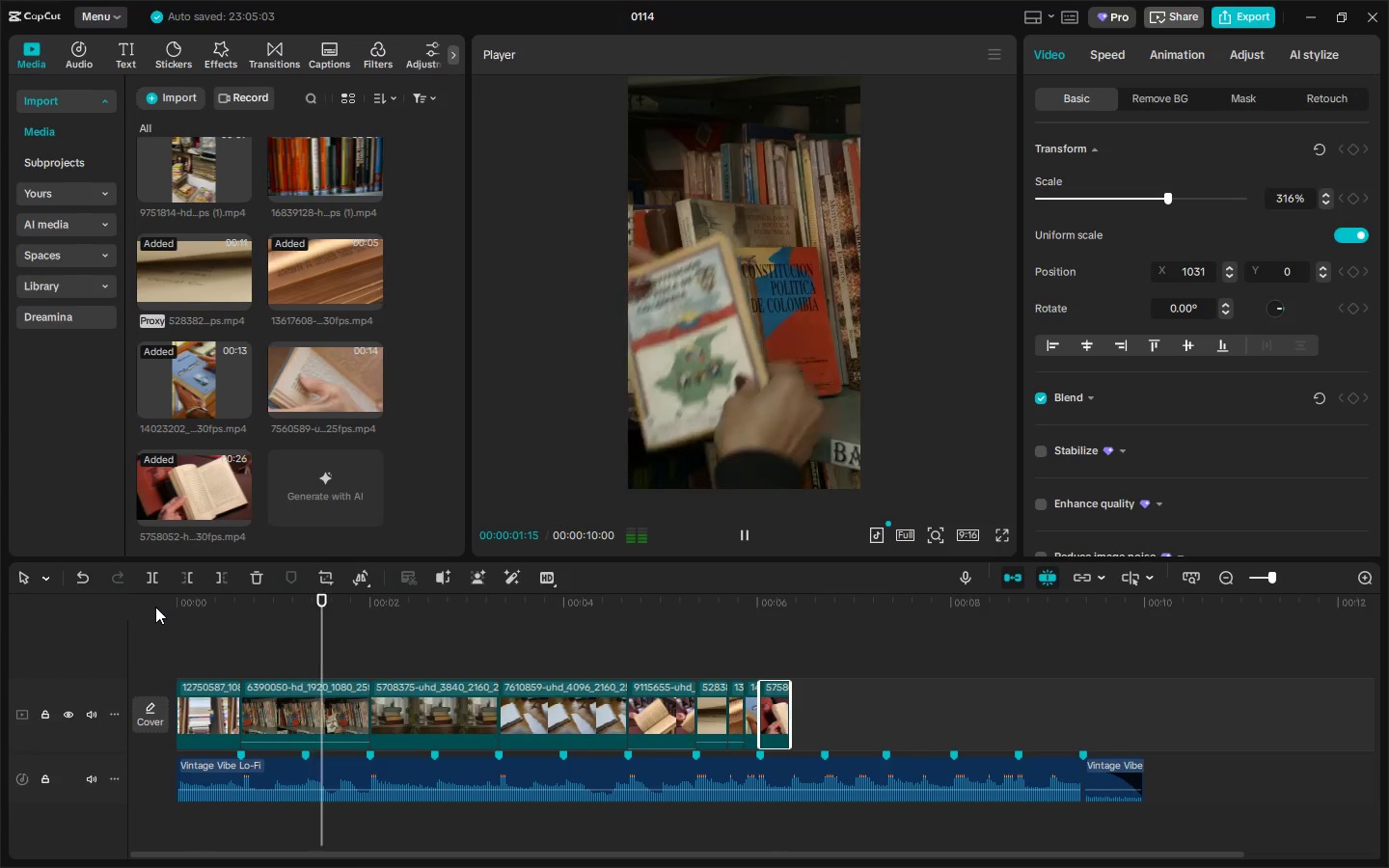 
key(Space)
 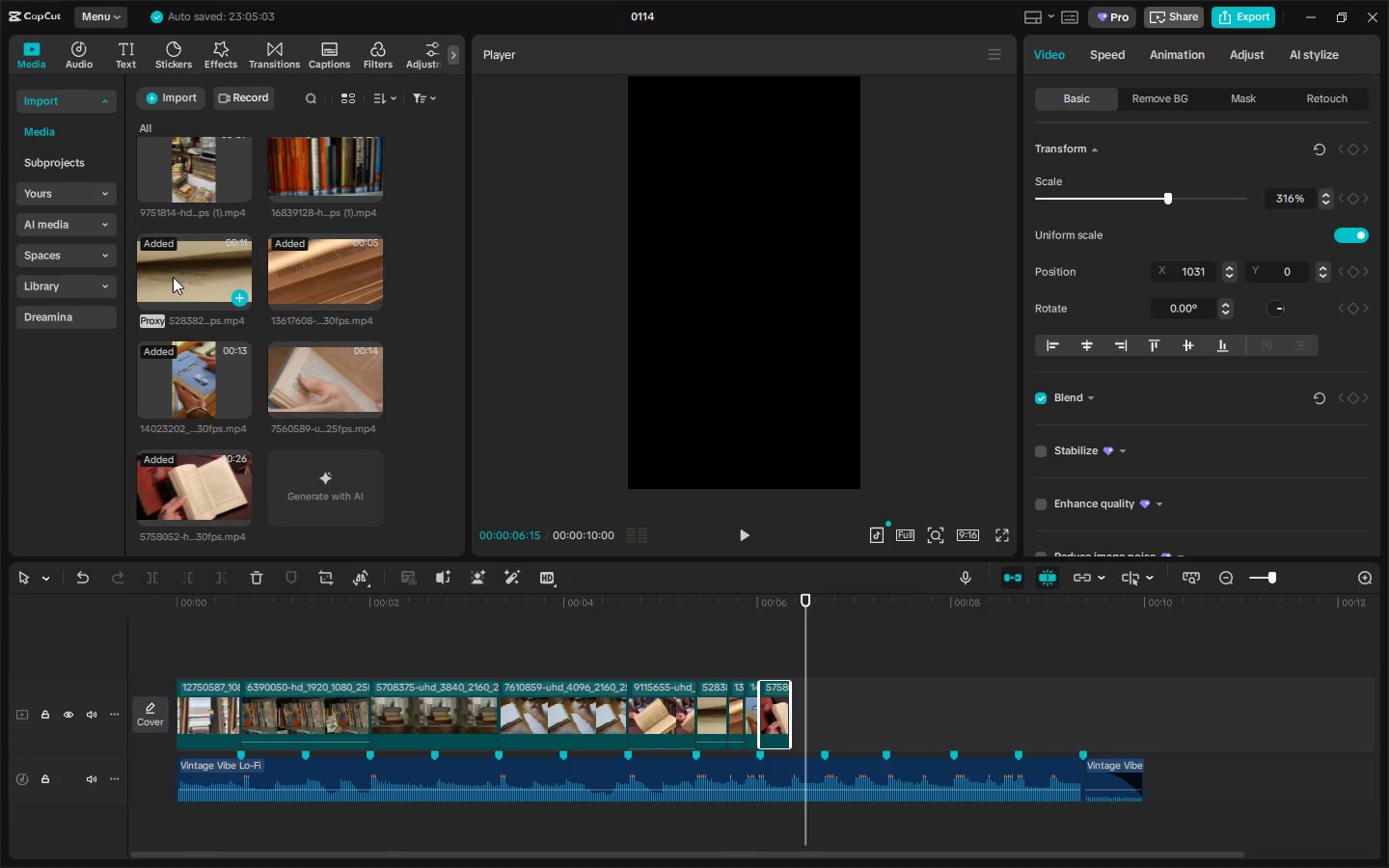 
scroll: coordinate [365, 382], scroll_direction: up, amount: 3.0
 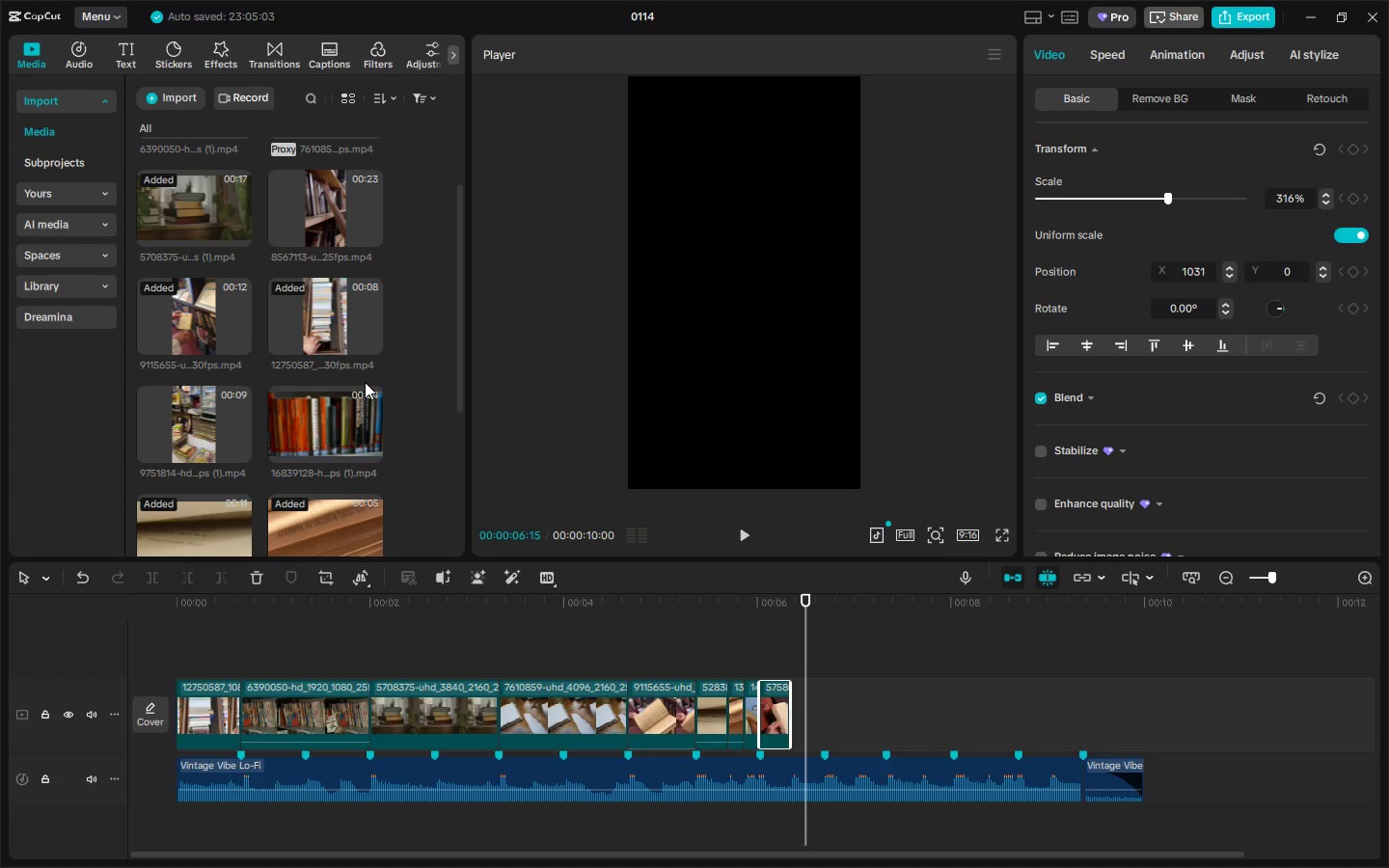 
scroll: coordinate [365, 382], scroll_direction: down, amount: 5.0
 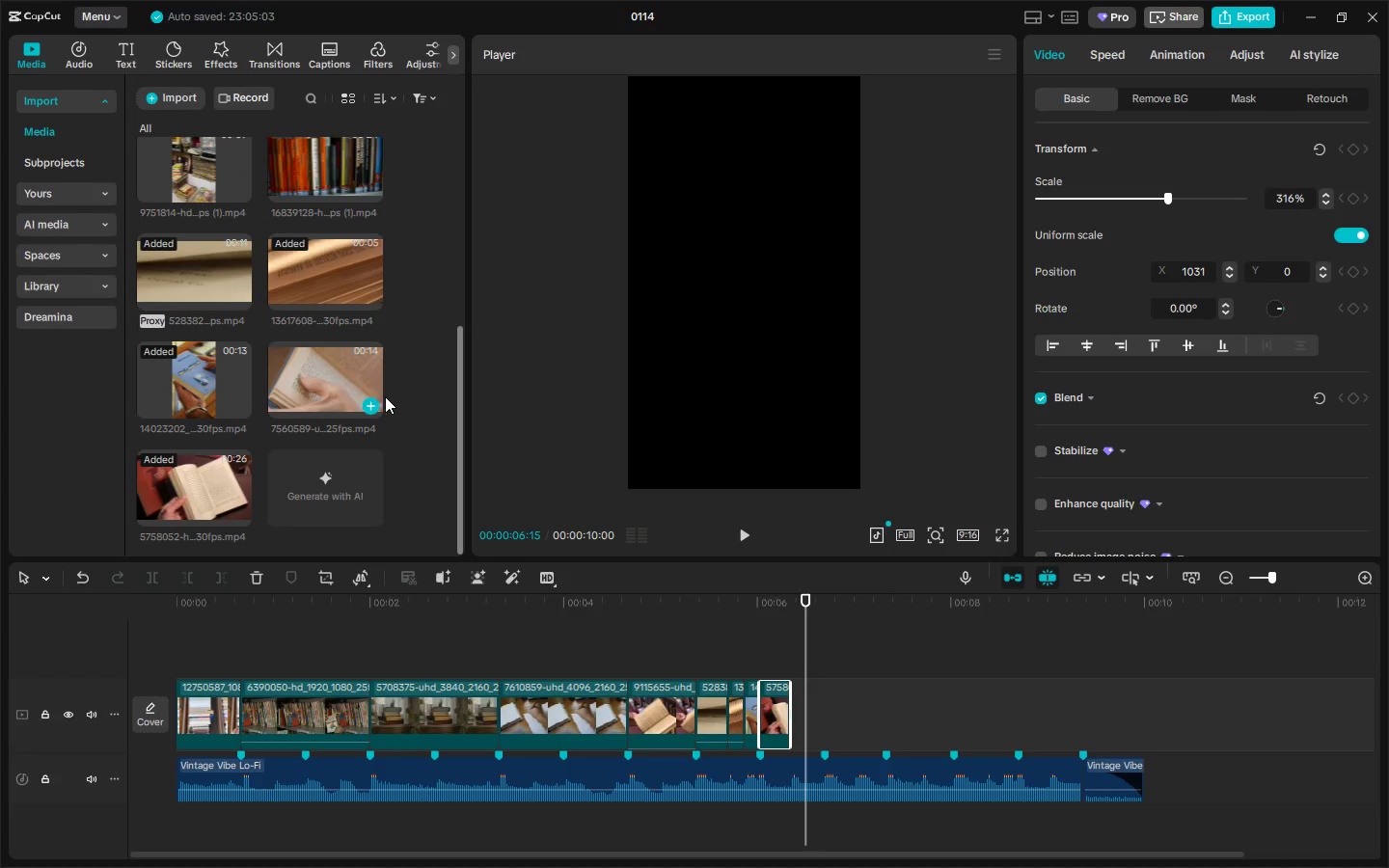 
mouse_move([368, 413])
 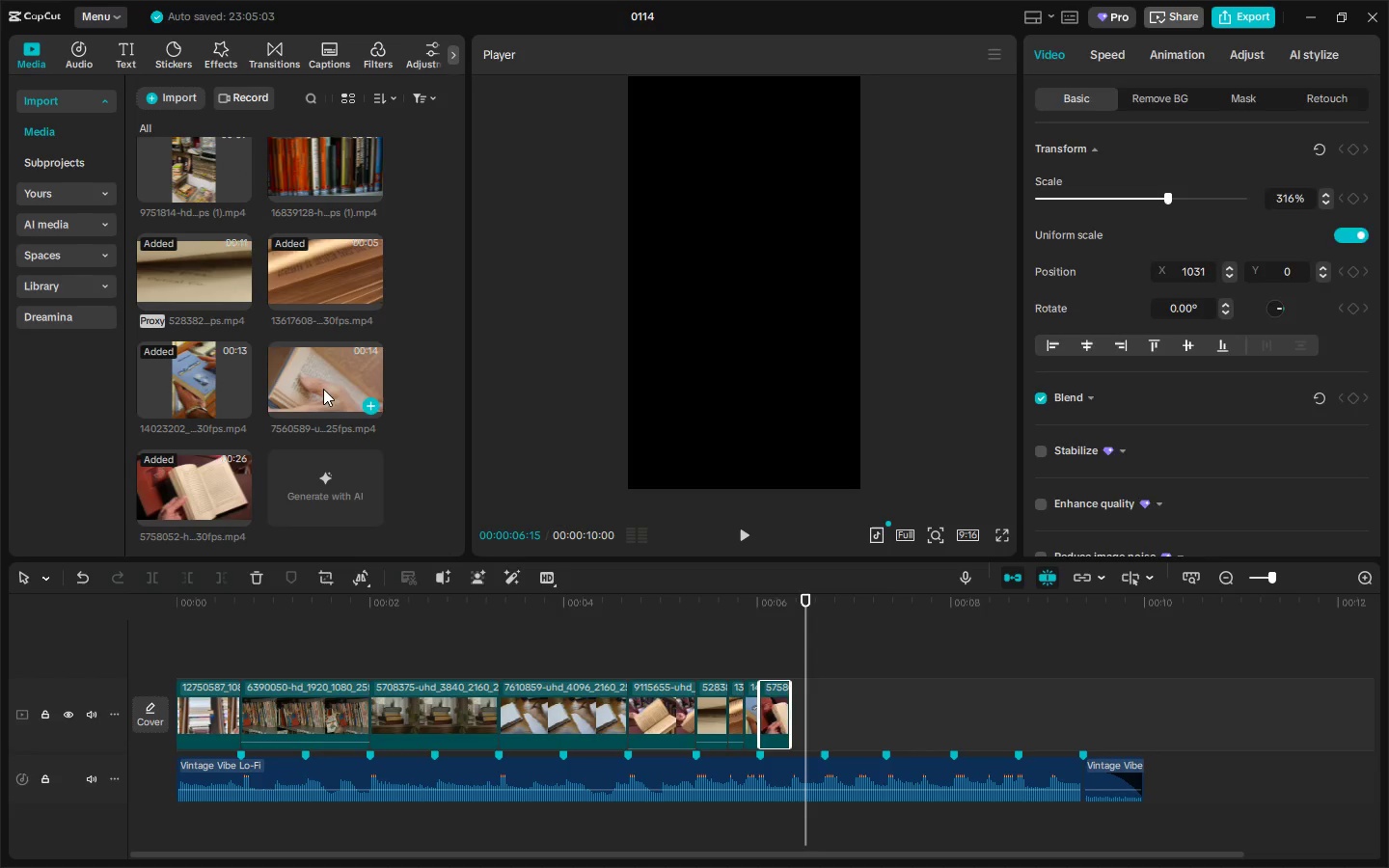 
left_click_drag(start_coordinate=[323, 389], to_coordinate=[792, 708])
 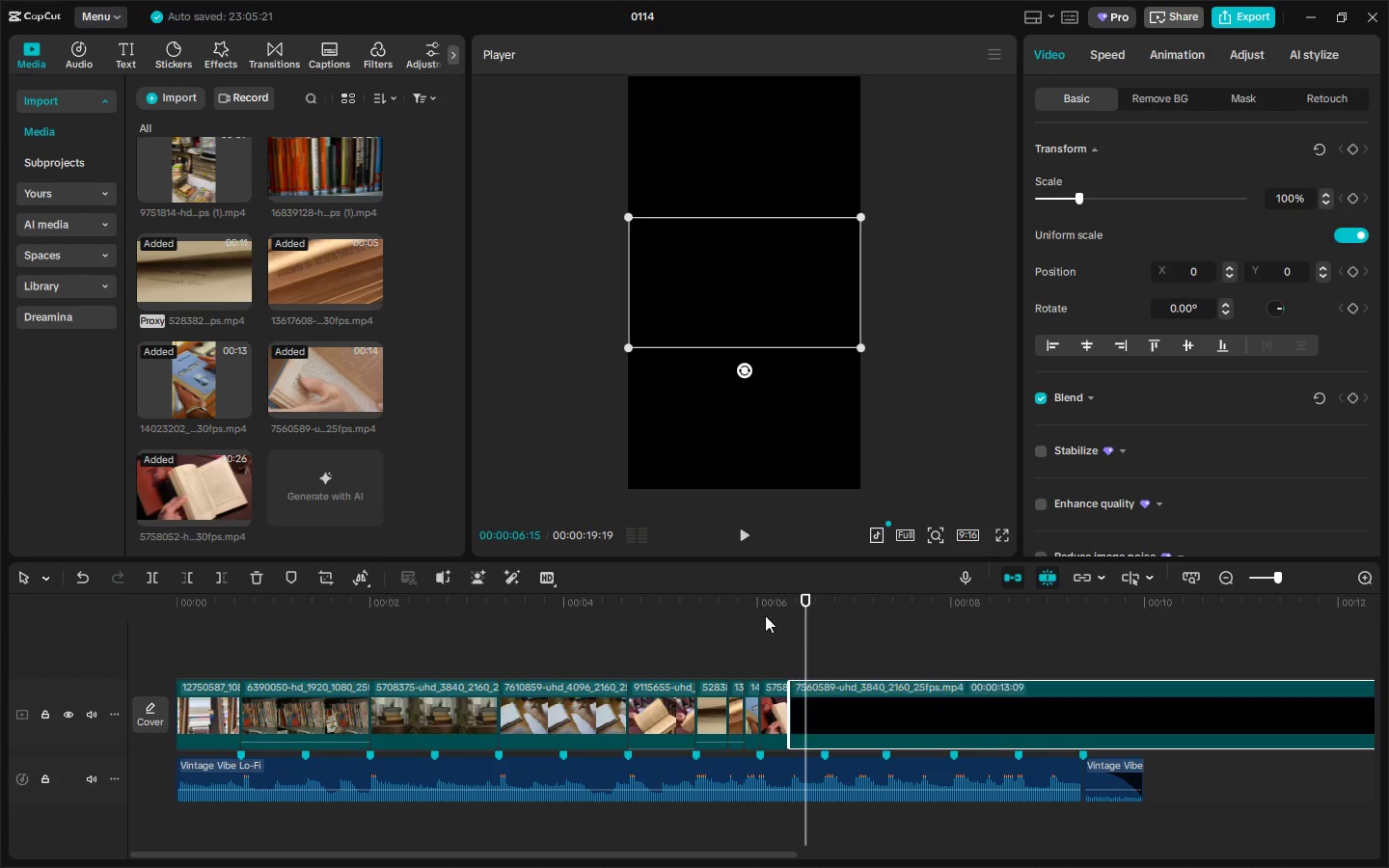 
left_click_drag(start_coordinate=[749, 603], to_coordinate=[743, 602])
 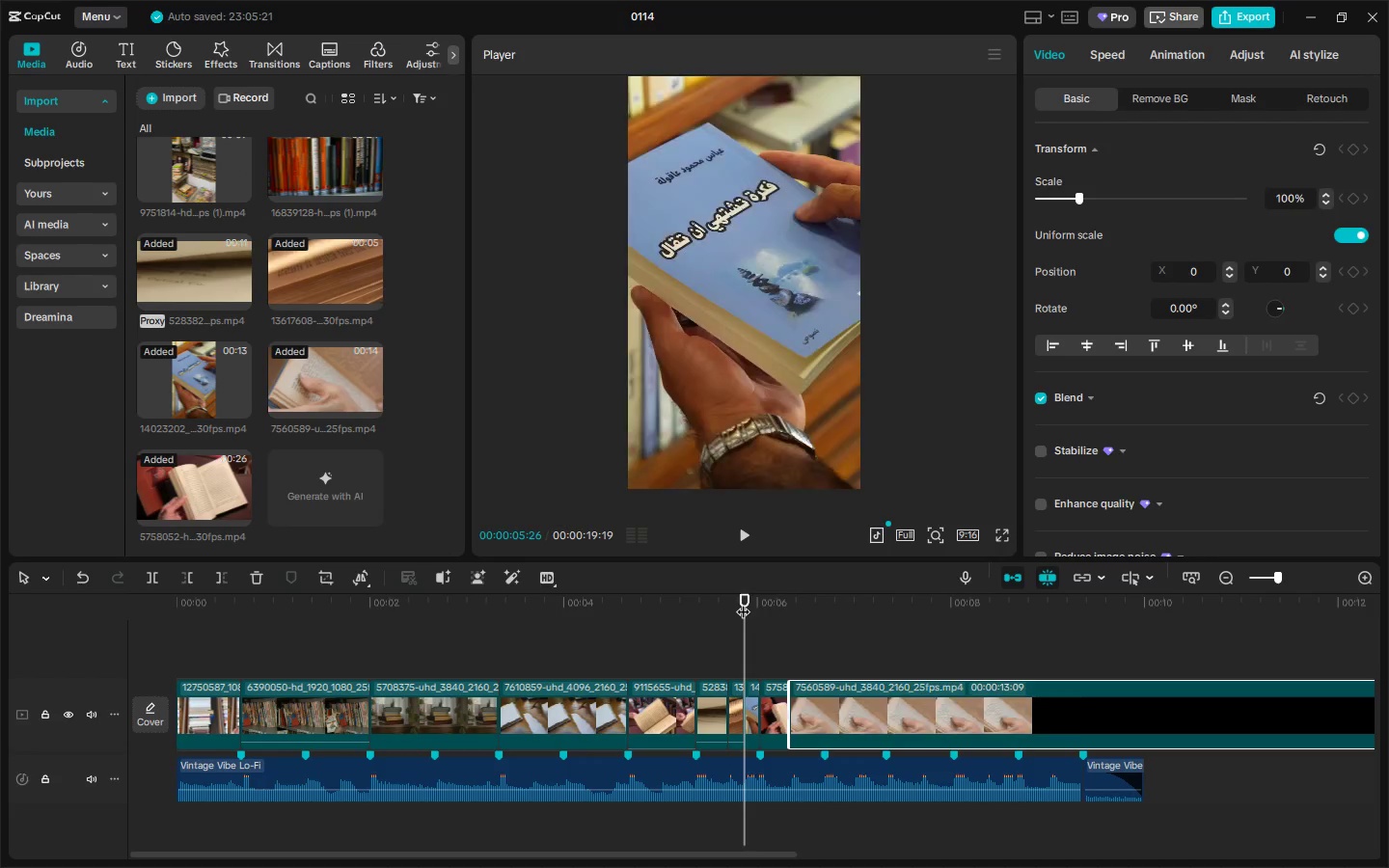 
key(Space)
 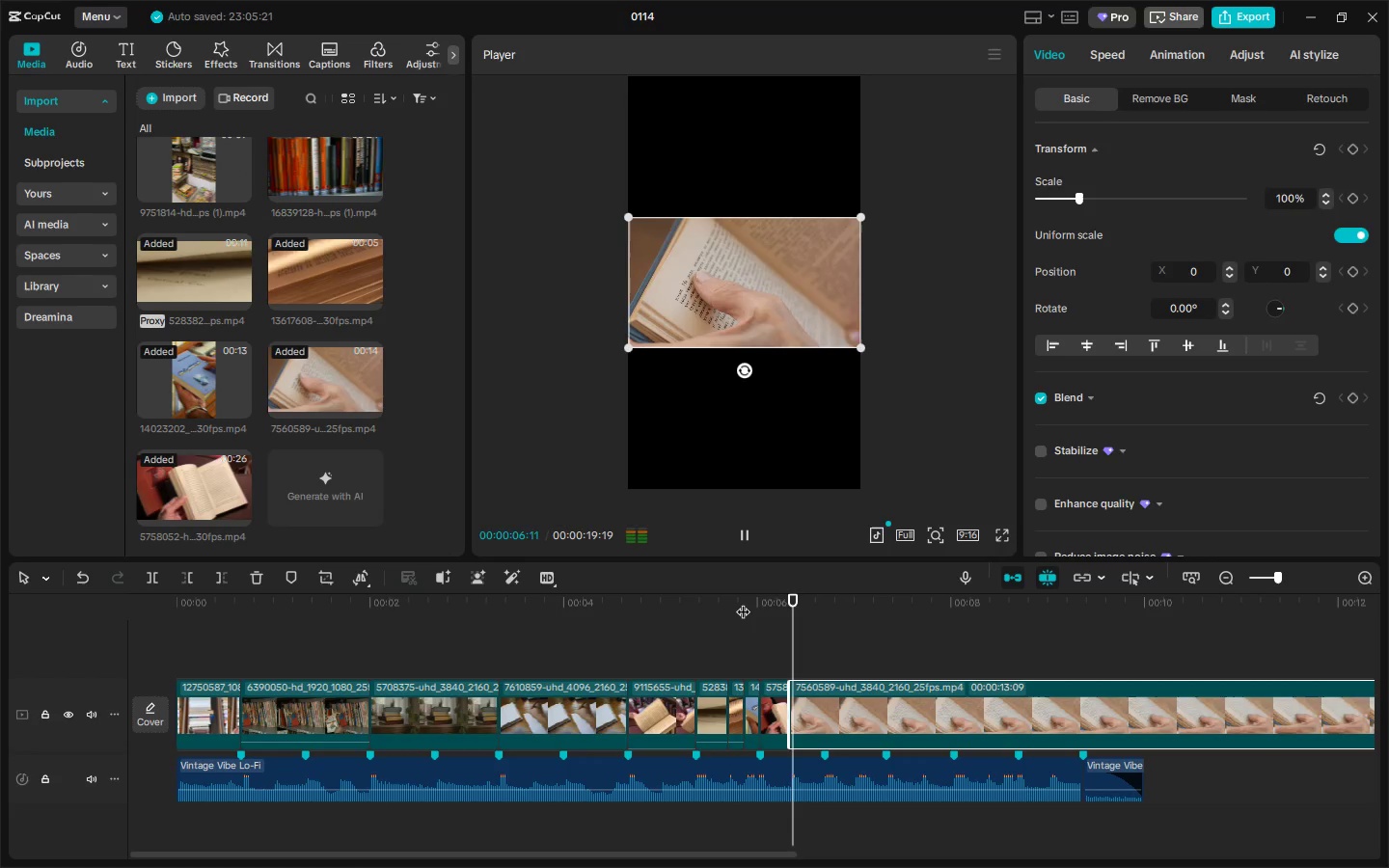 
key(Space)
 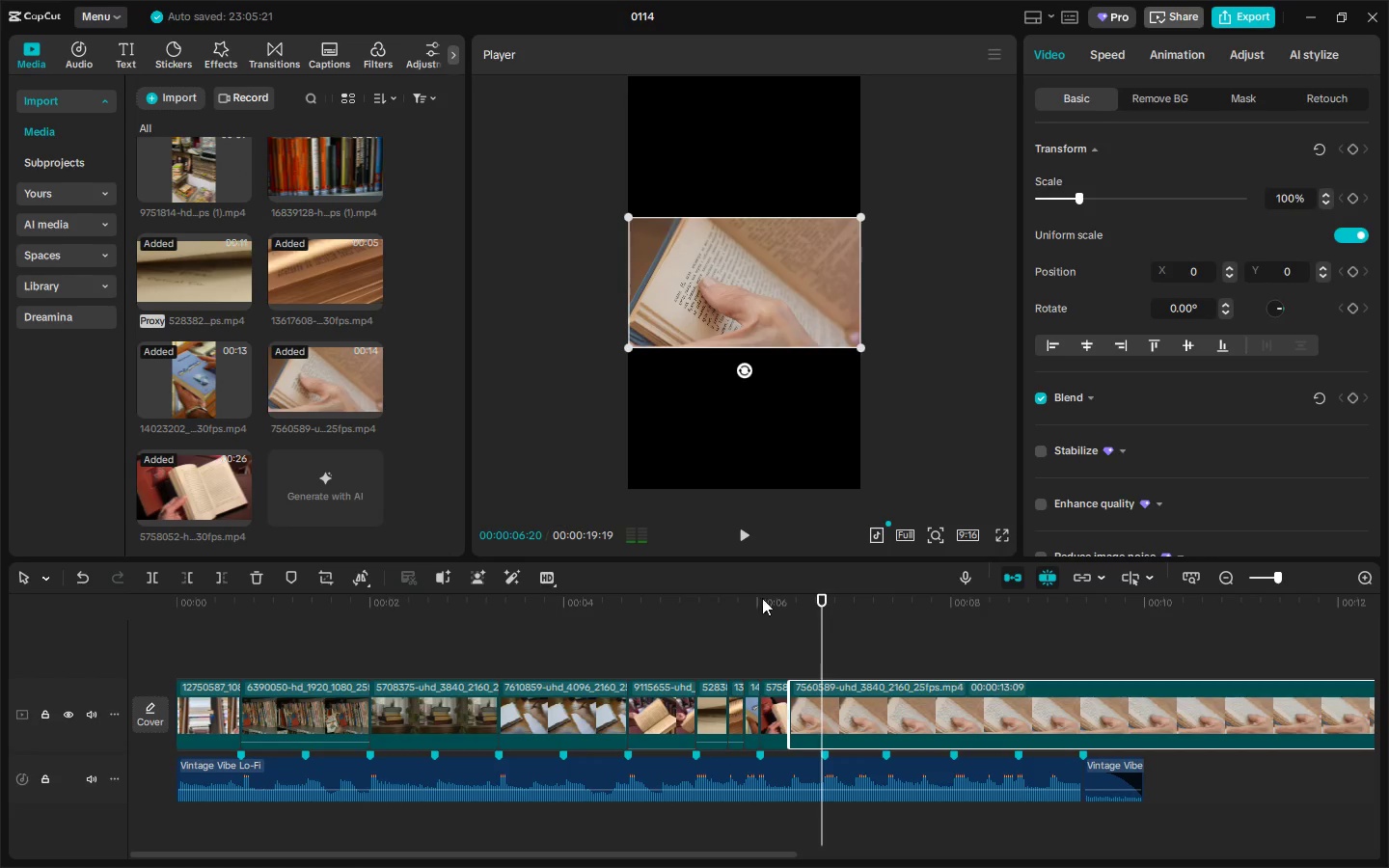 
key(Space)
 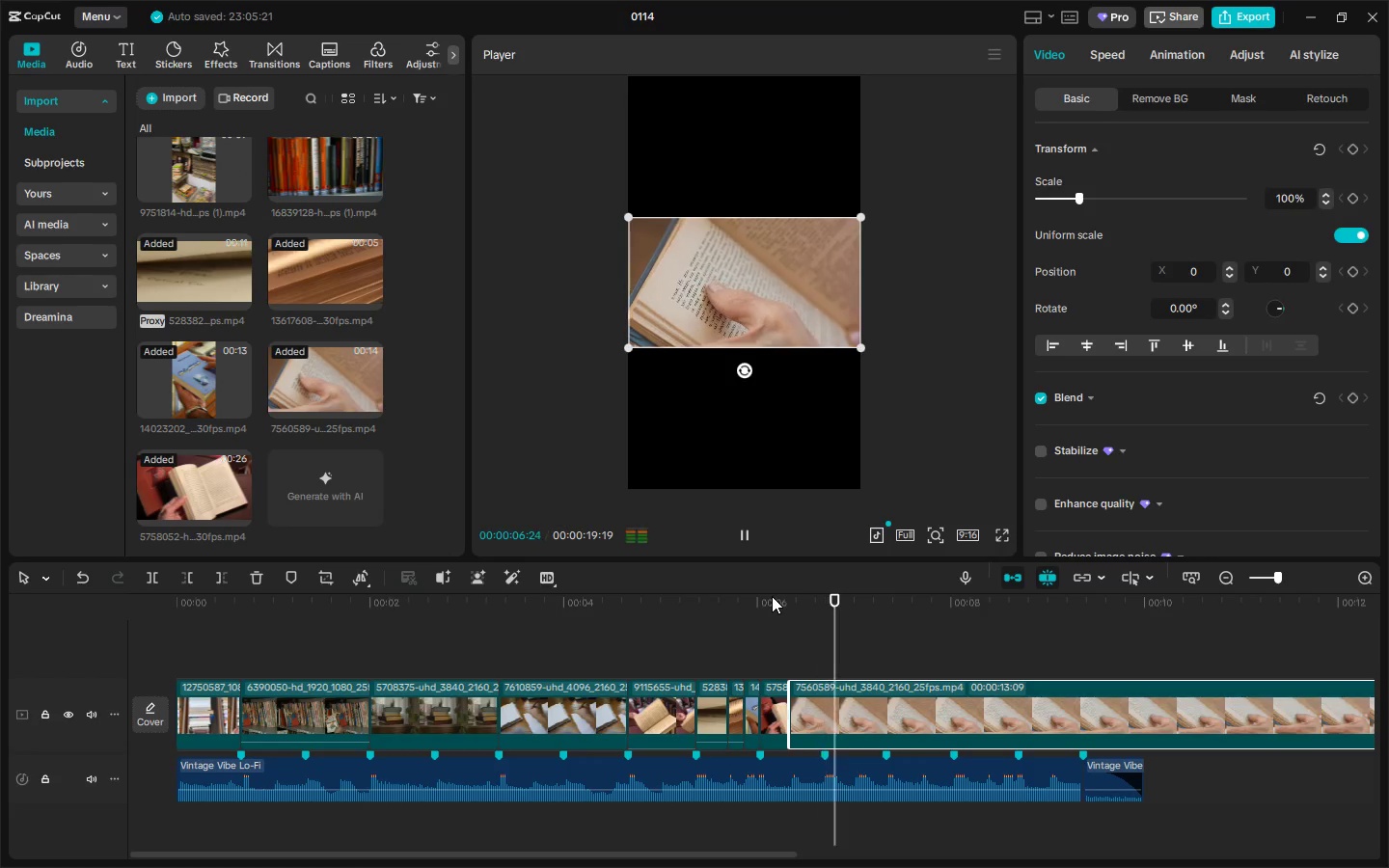 
key(Space)
 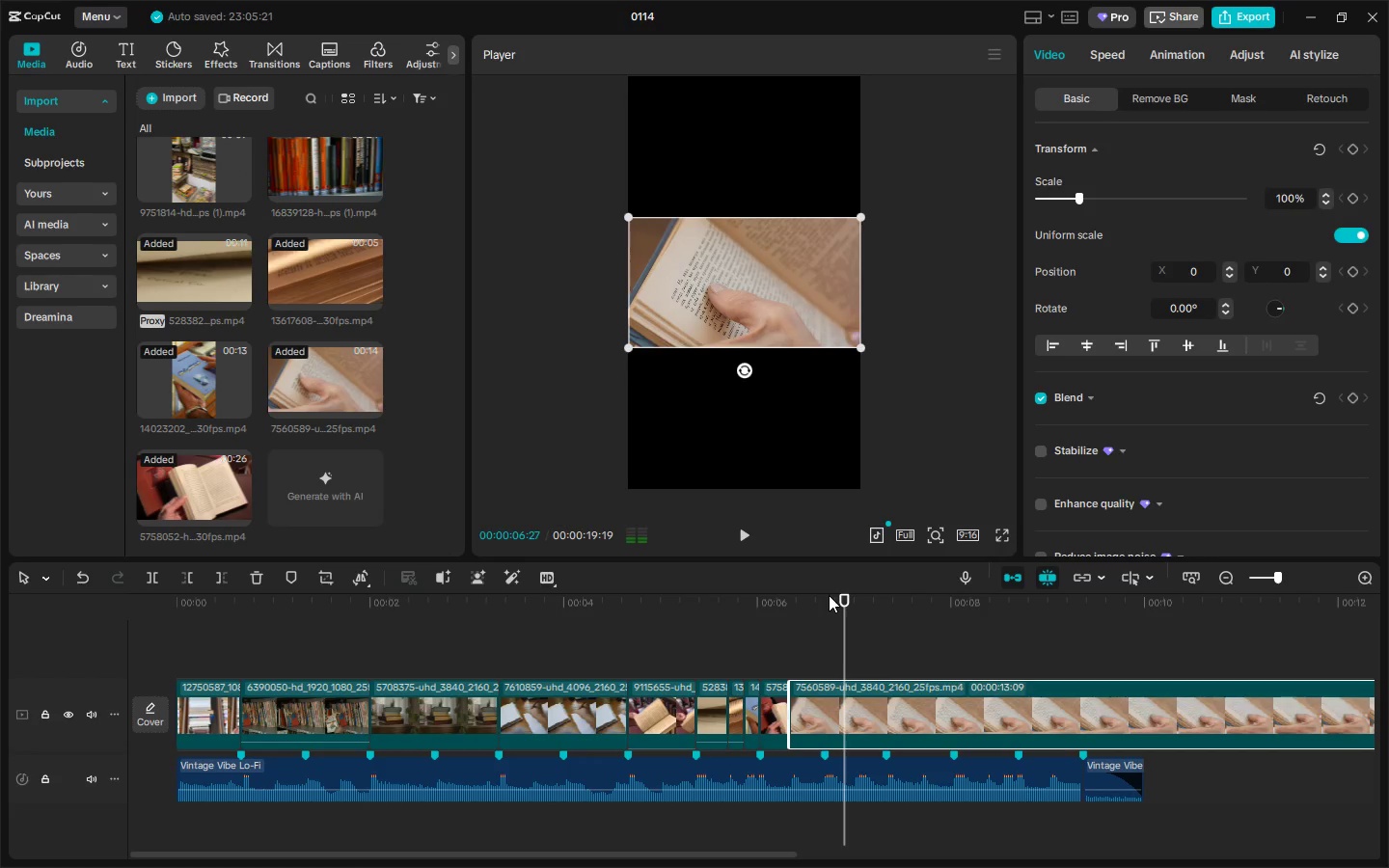 
left_click_drag(start_coordinate=[823, 596], to_coordinate=[813, 616])
 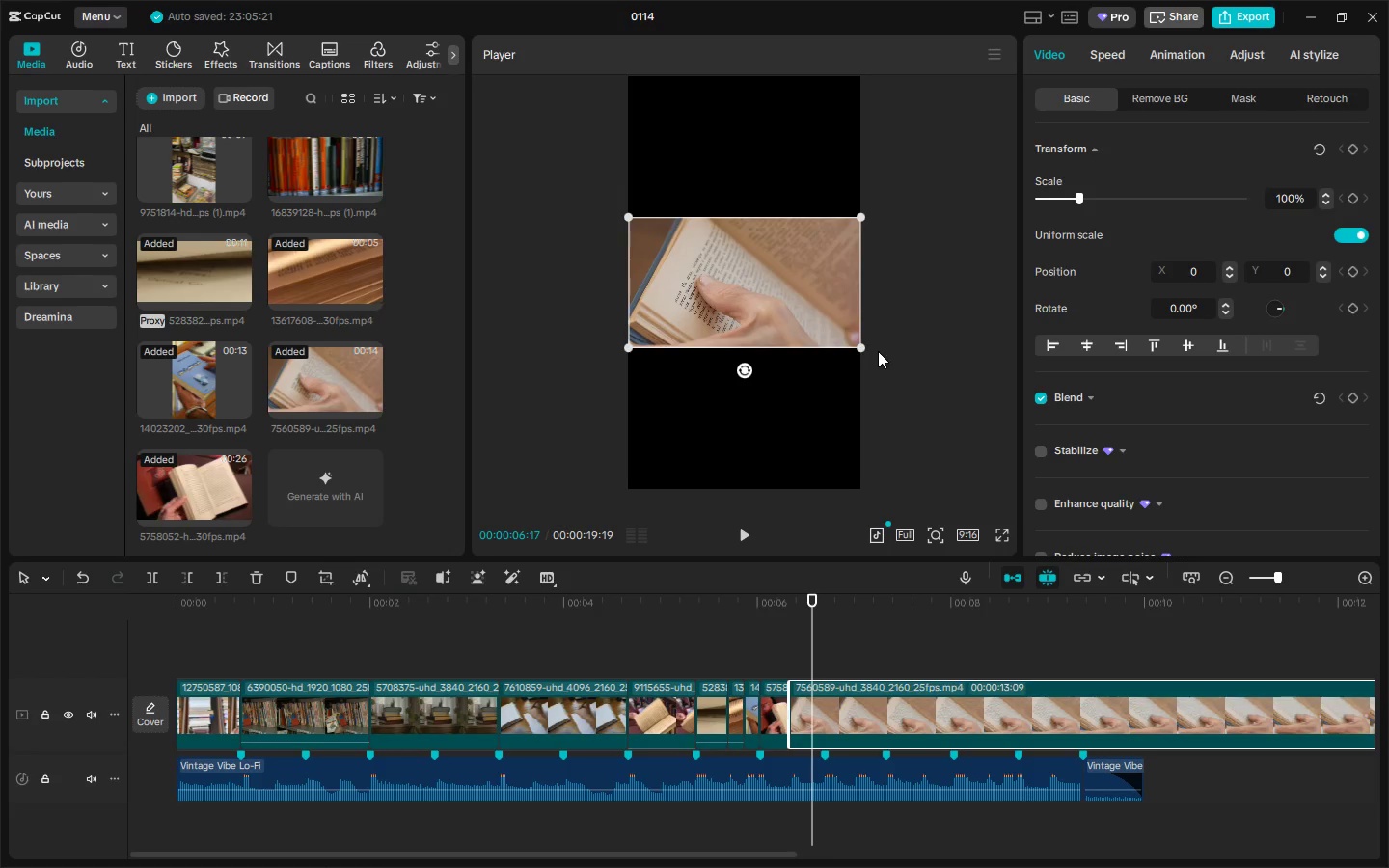 
left_click_drag(start_coordinate=[858, 347], to_coordinate=[1145, 668])
 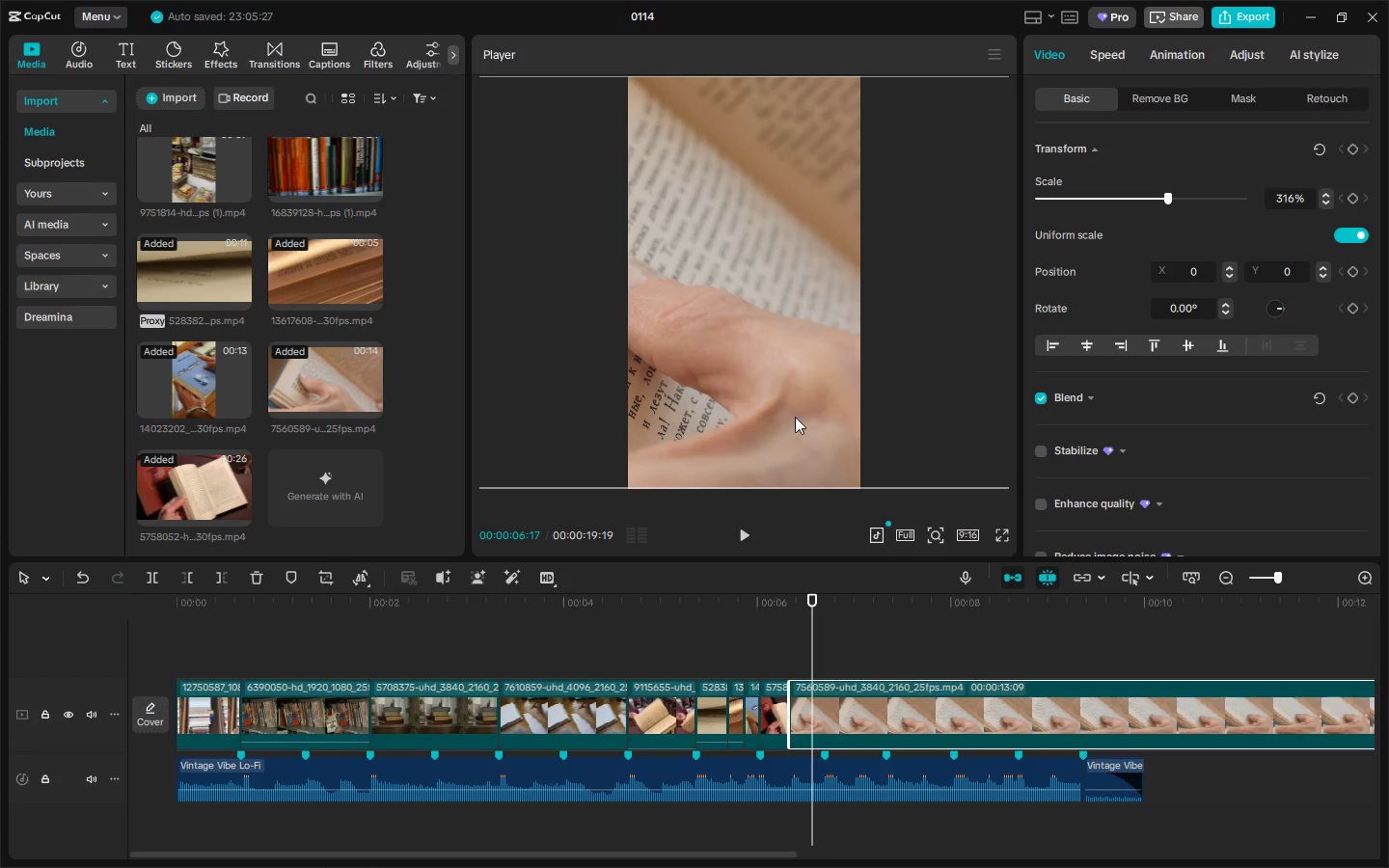 
left_click_drag(start_coordinate=[759, 398], to_coordinate=[912, 401])
 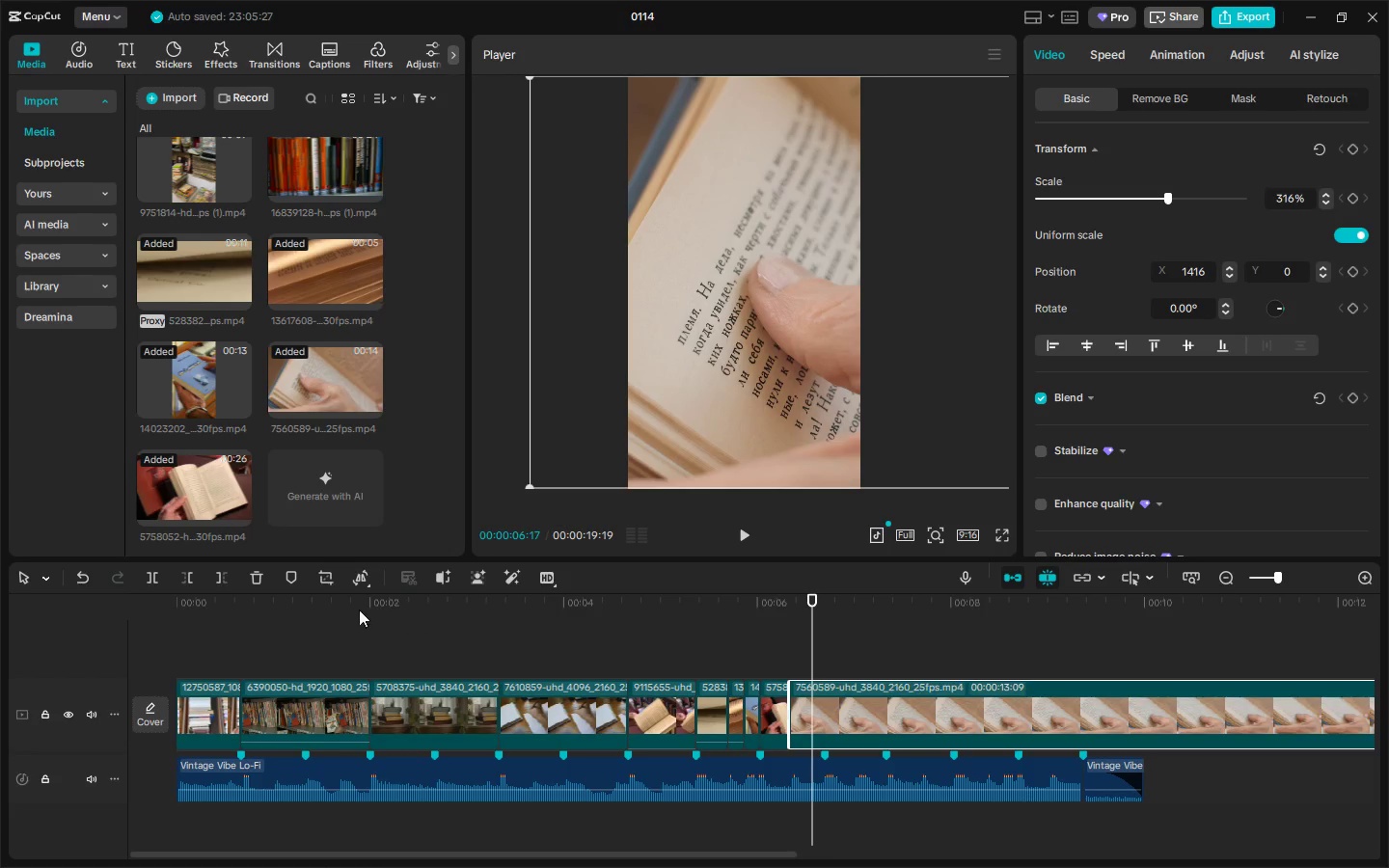 
left_click_drag(start_coordinate=[323, 604], to_coordinate=[165, 611])
 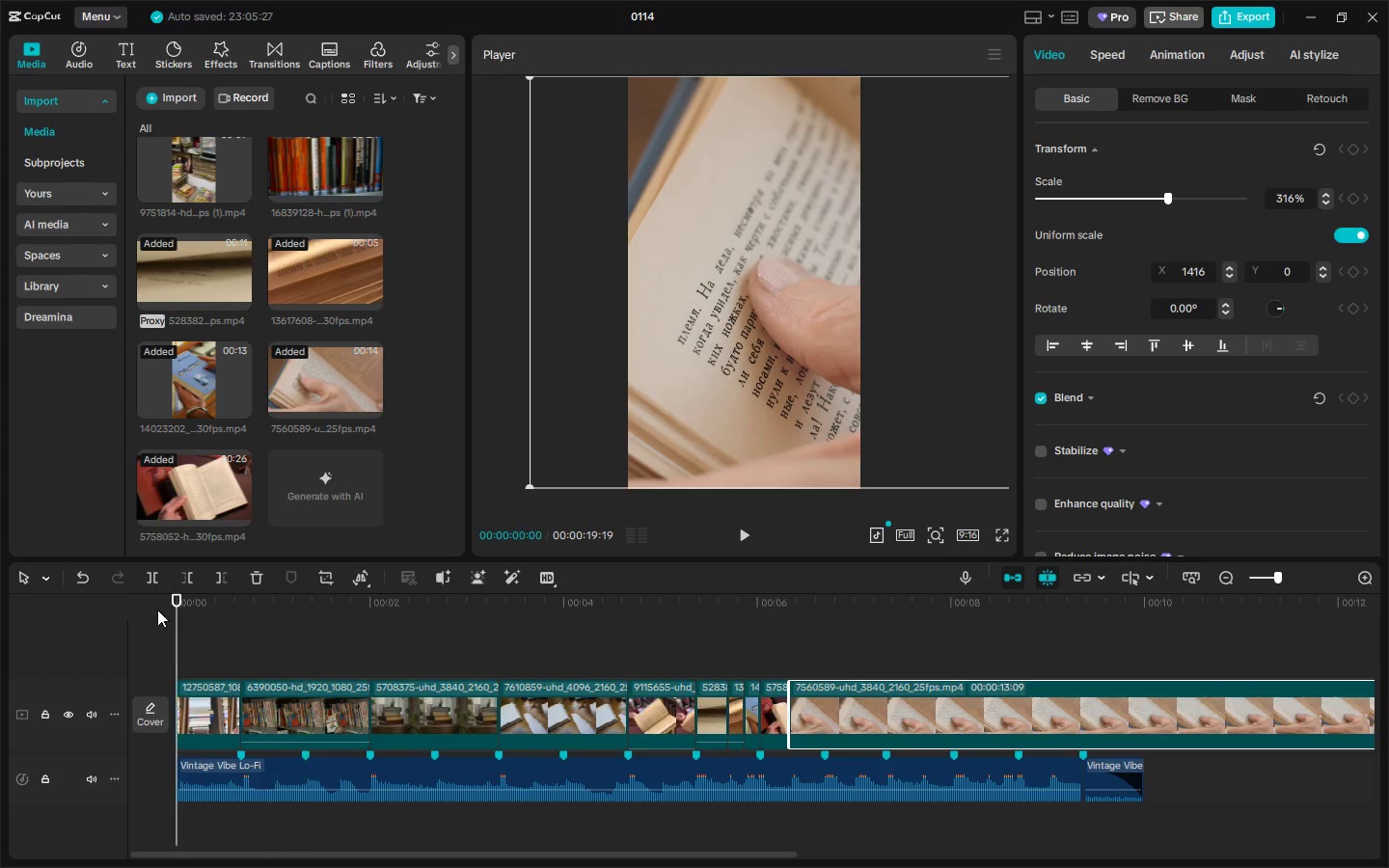 
key(Space)
 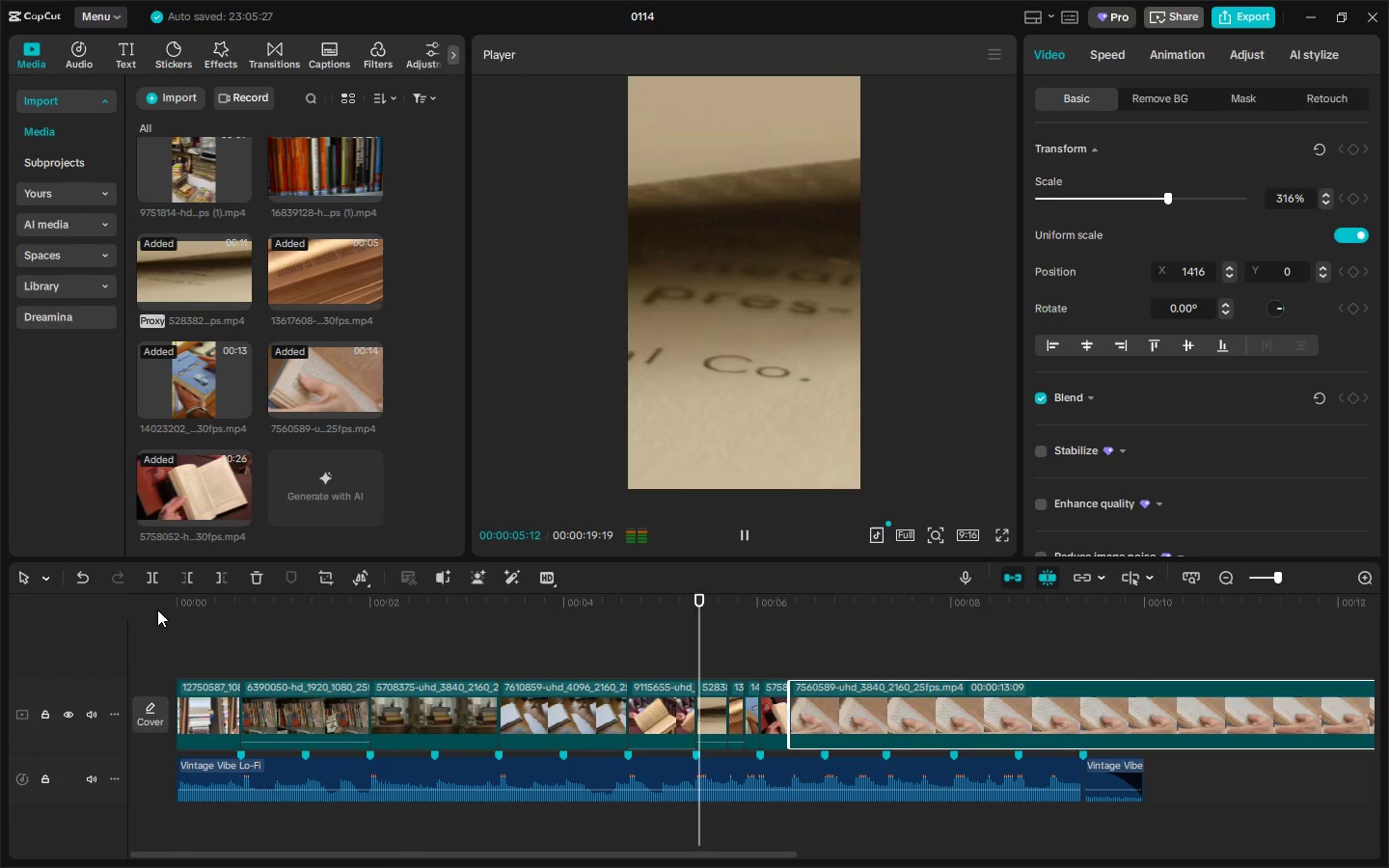 
wait(5.39)
 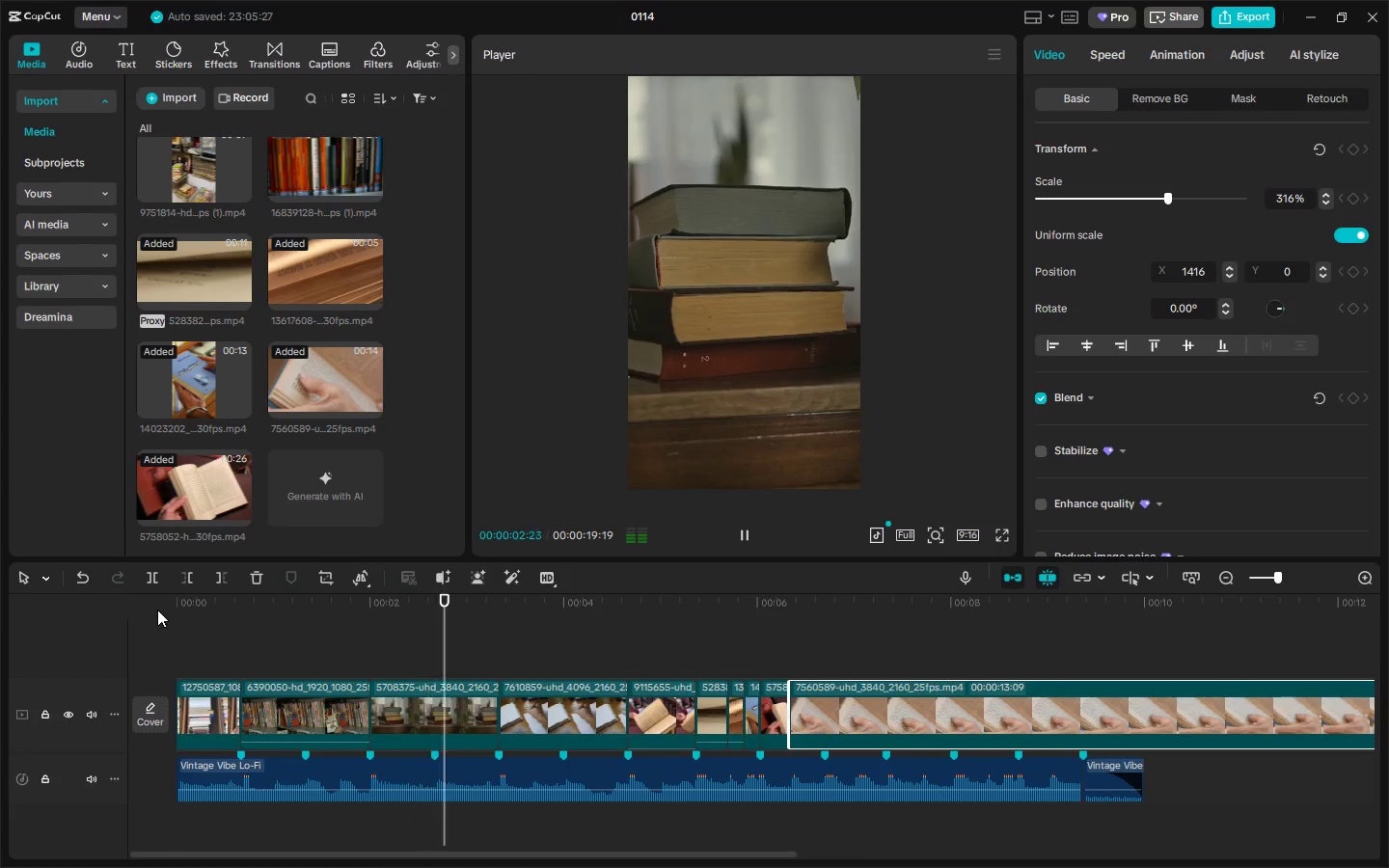 
key(Space)
 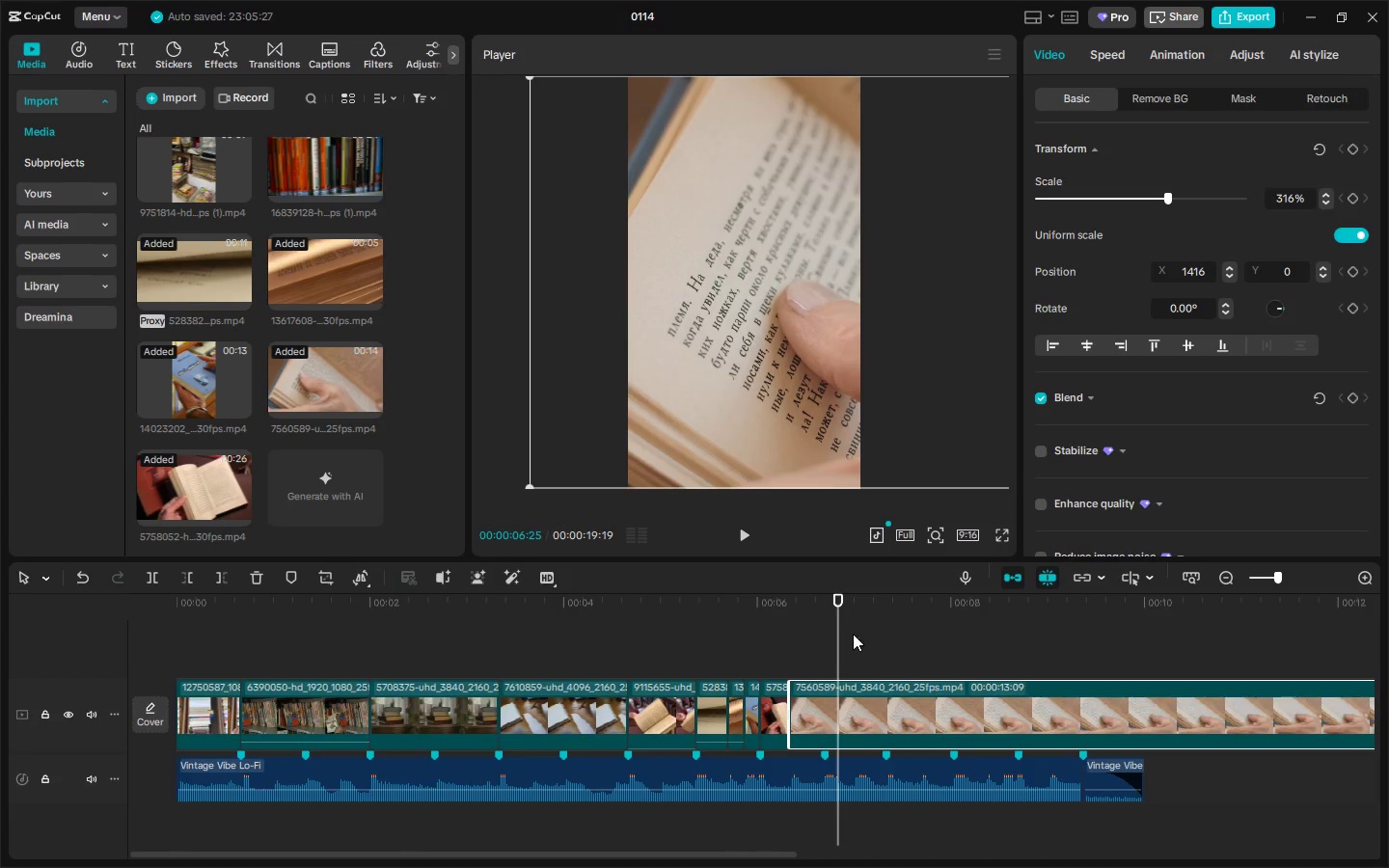 
left_click_drag(start_coordinate=[828, 608], to_coordinate=[789, 609])
 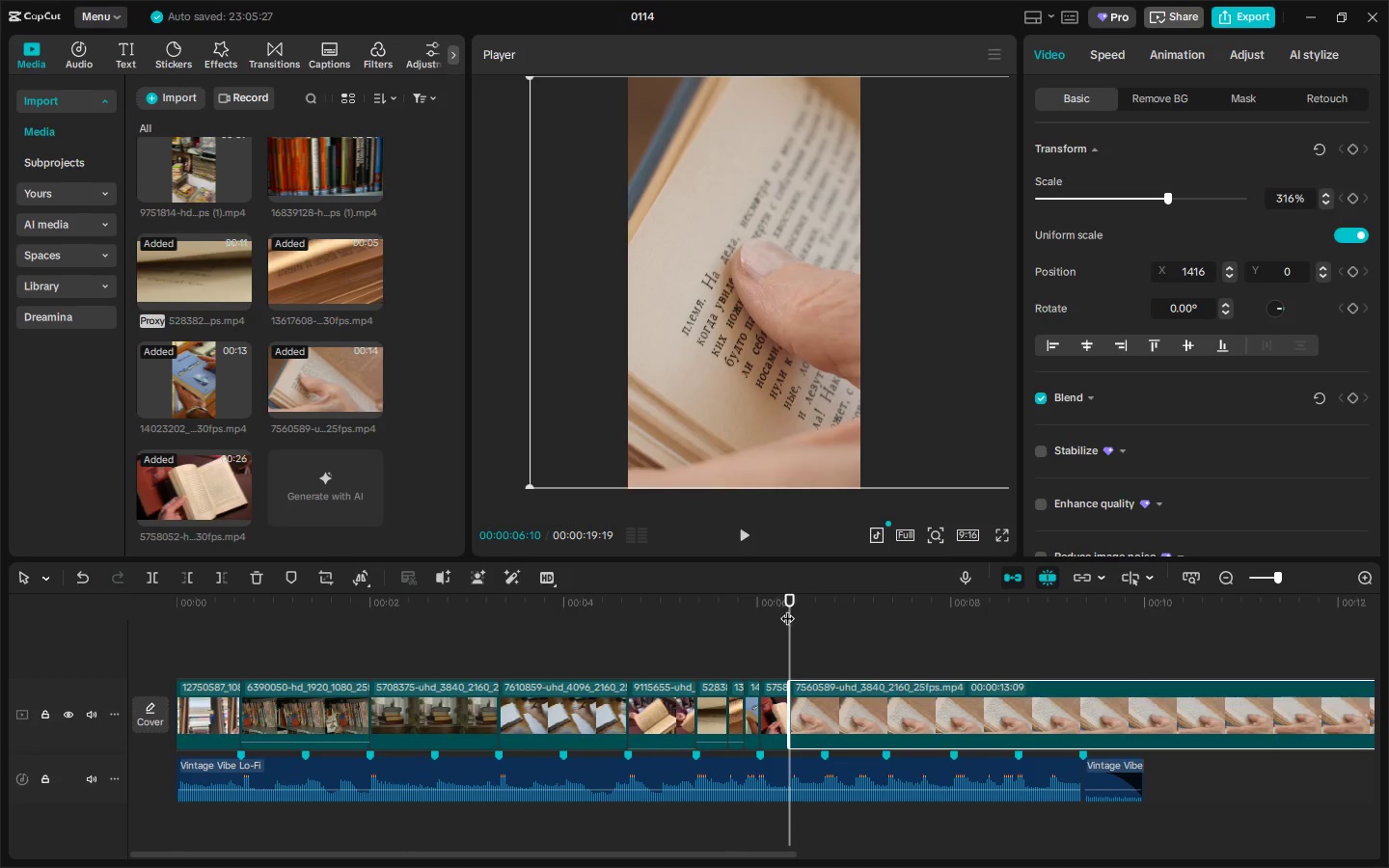 
key(Space)
 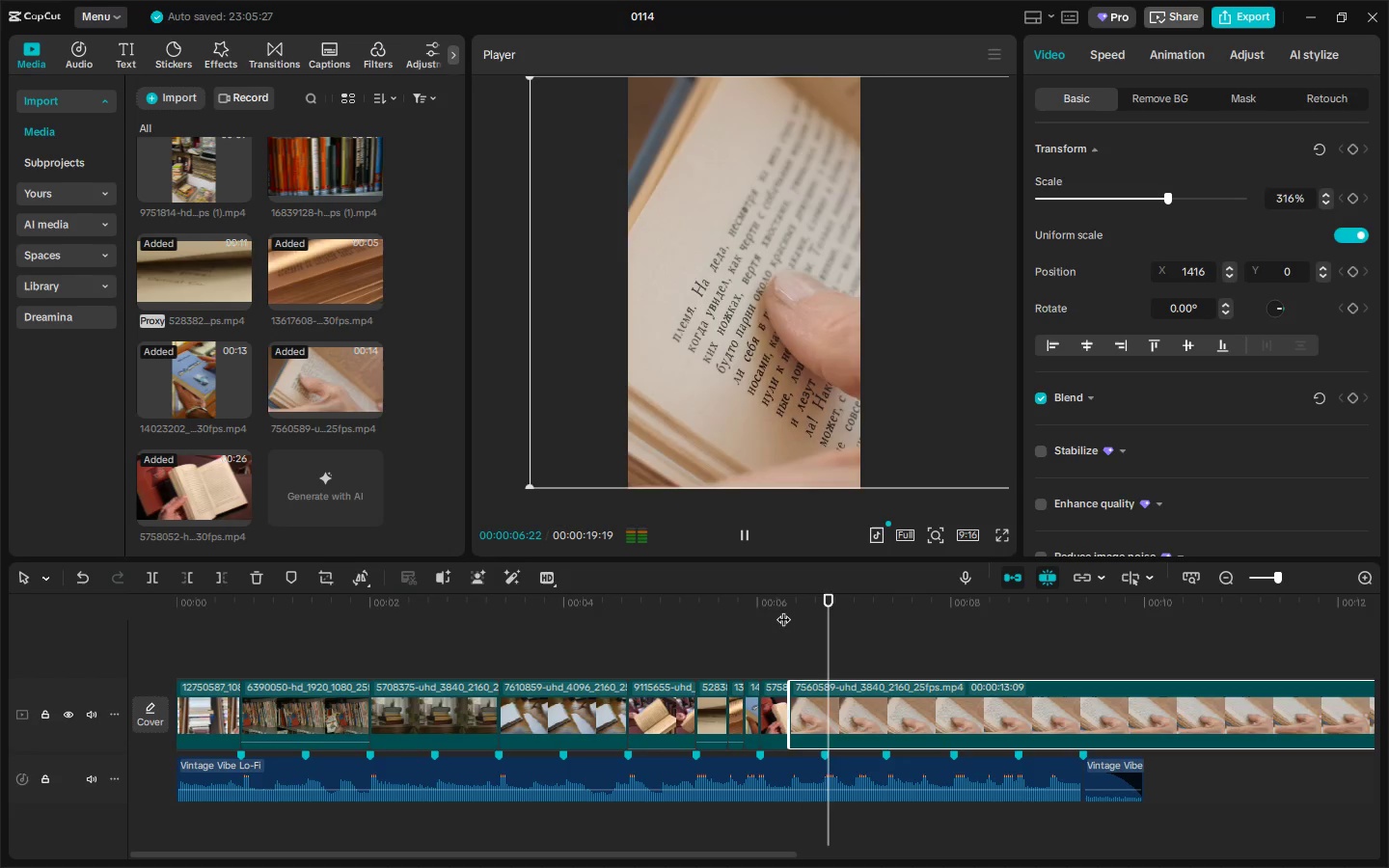 
key(Space)
 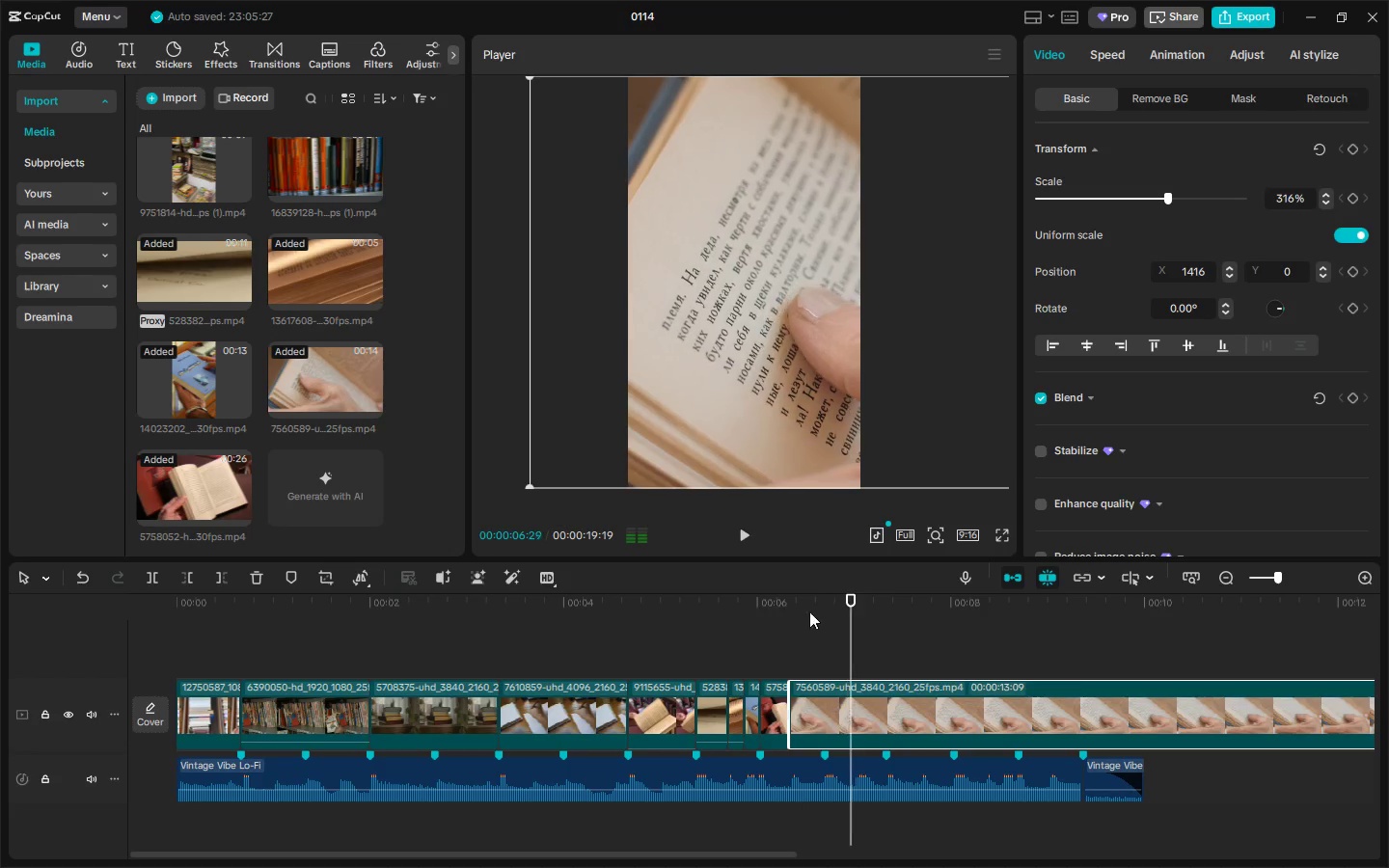 
left_click_drag(start_coordinate=[816, 611], to_coordinate=[752, 615])
 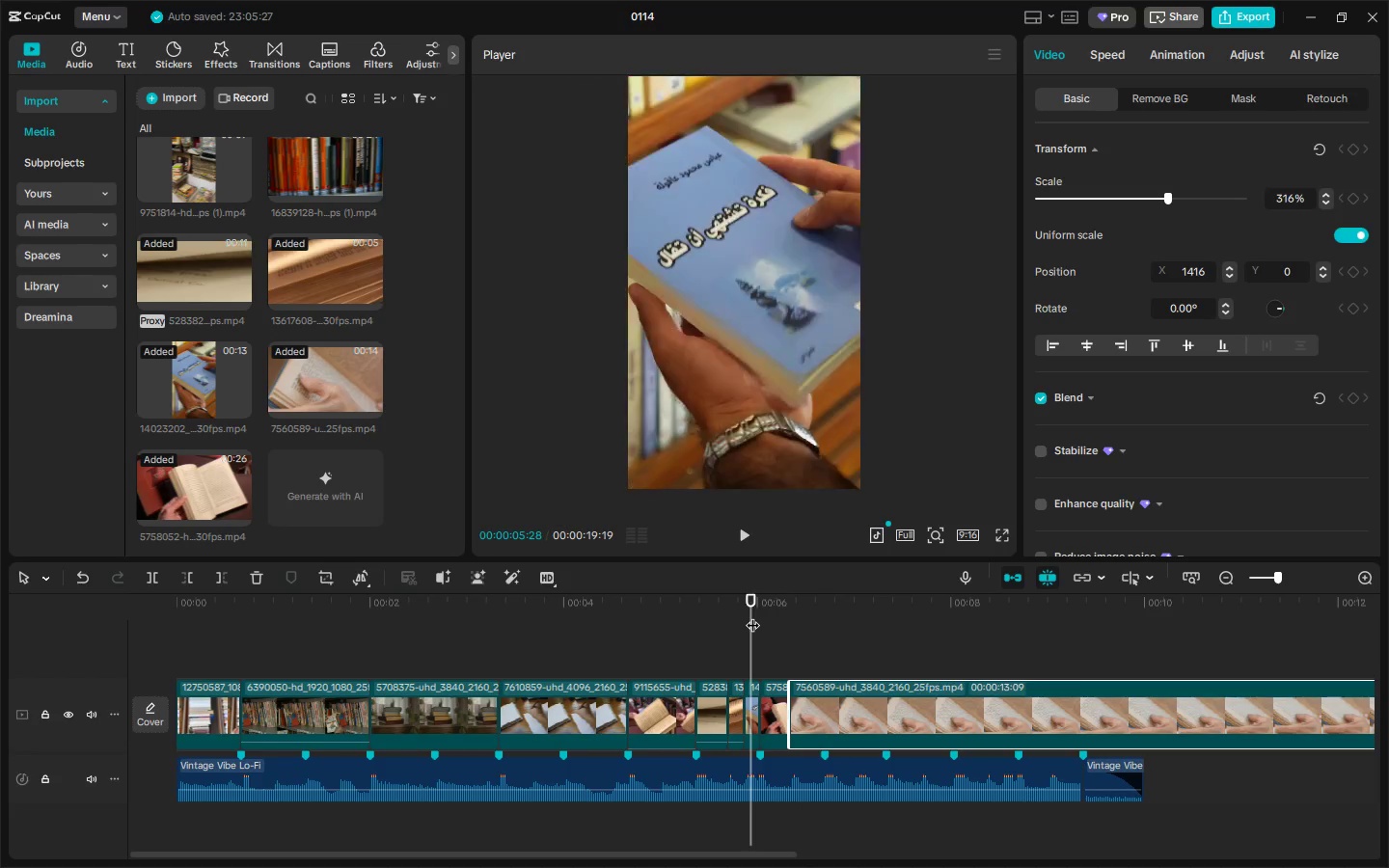 
key(Space)
 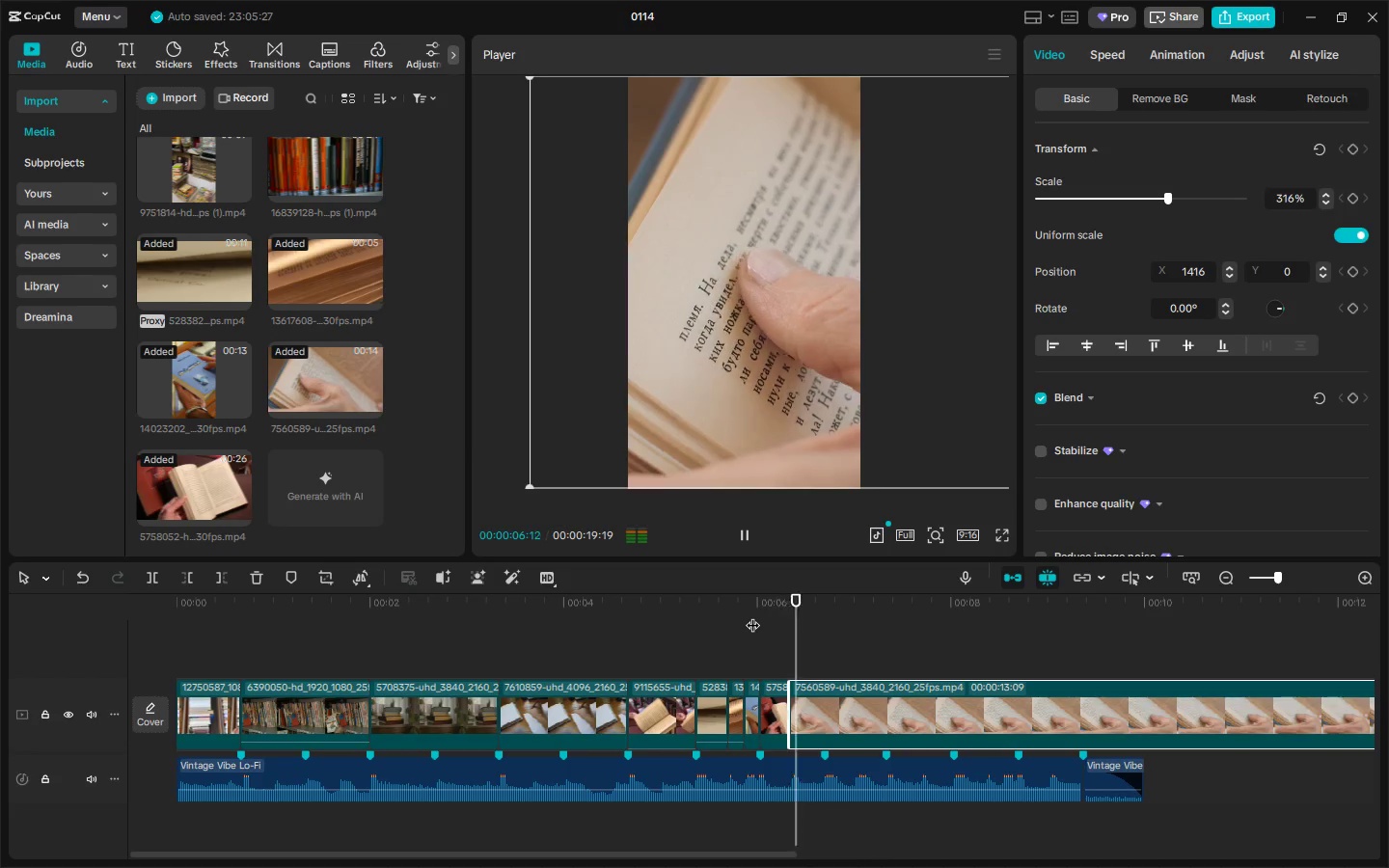 
key(Space)
 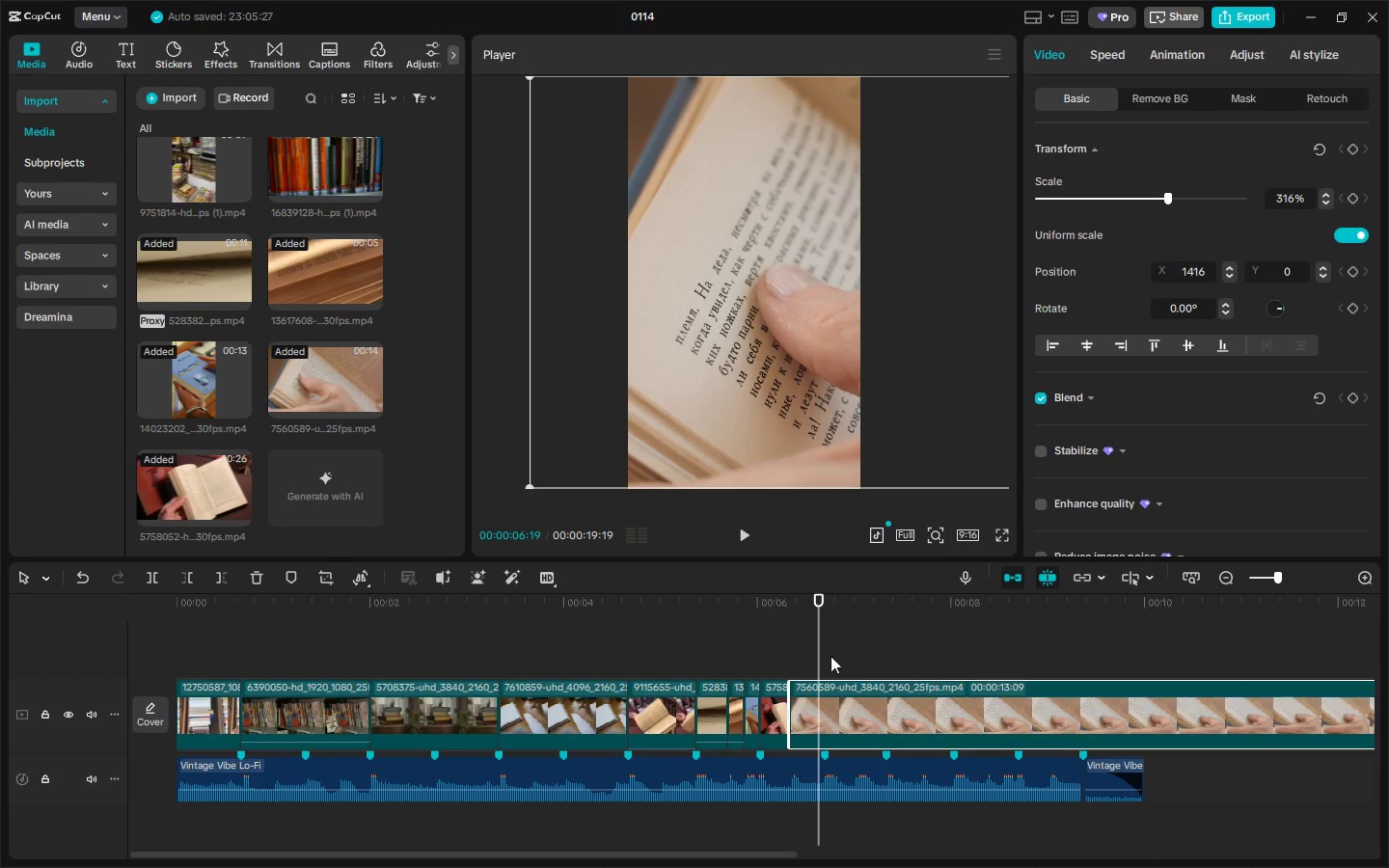 
key(Control+ControlLeft)
 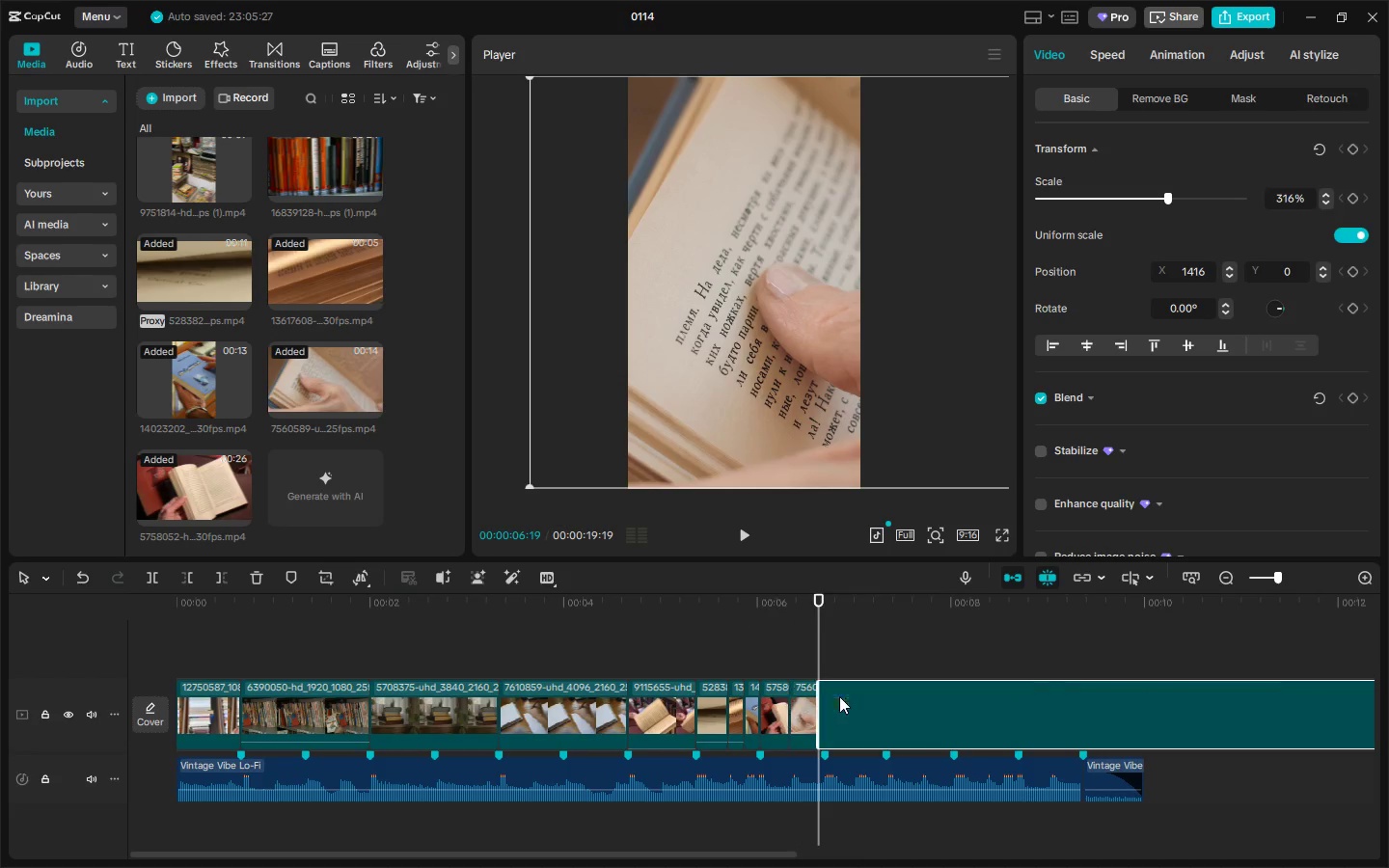 
key(Control+B)
 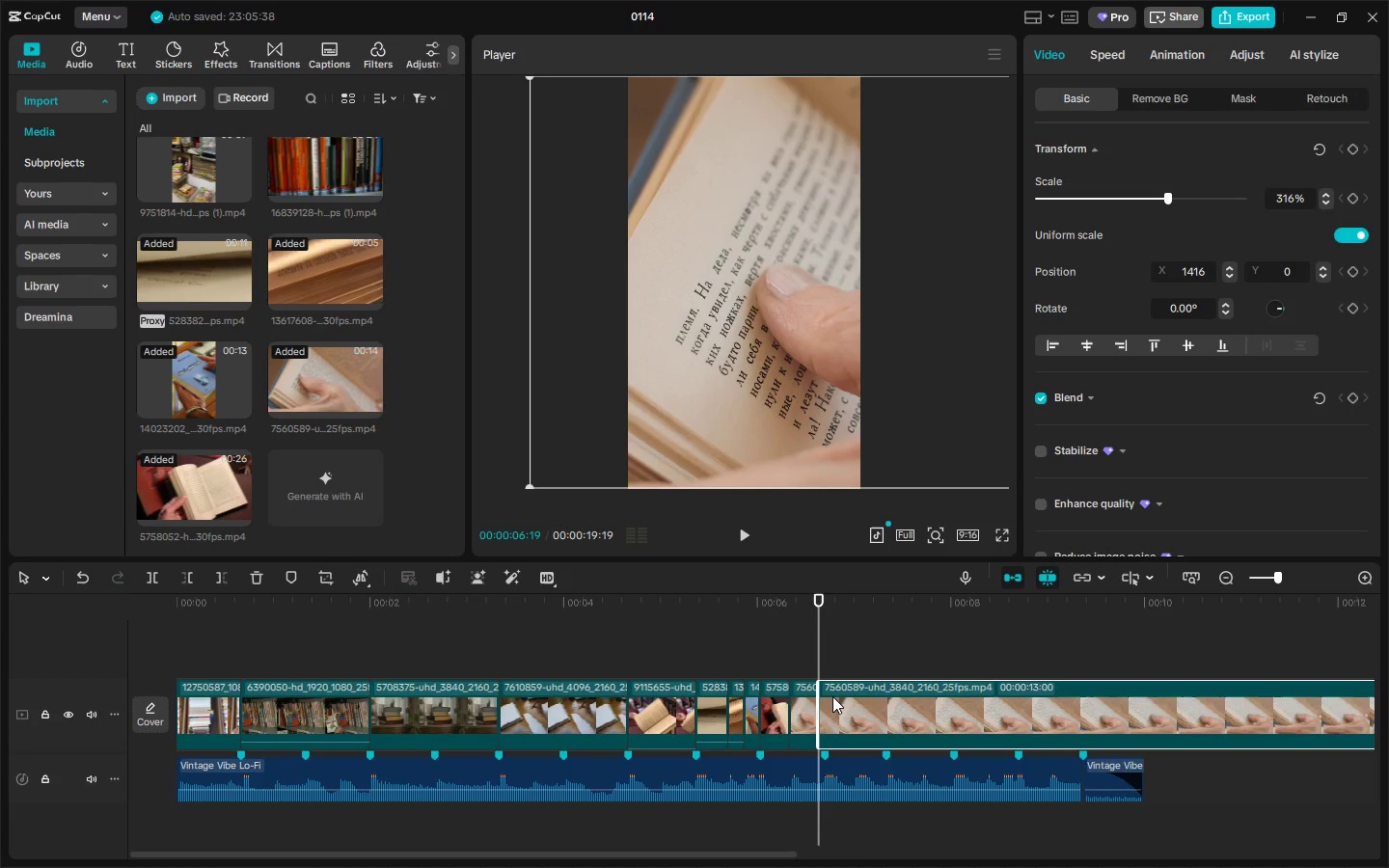 
left_click([831, 694])
 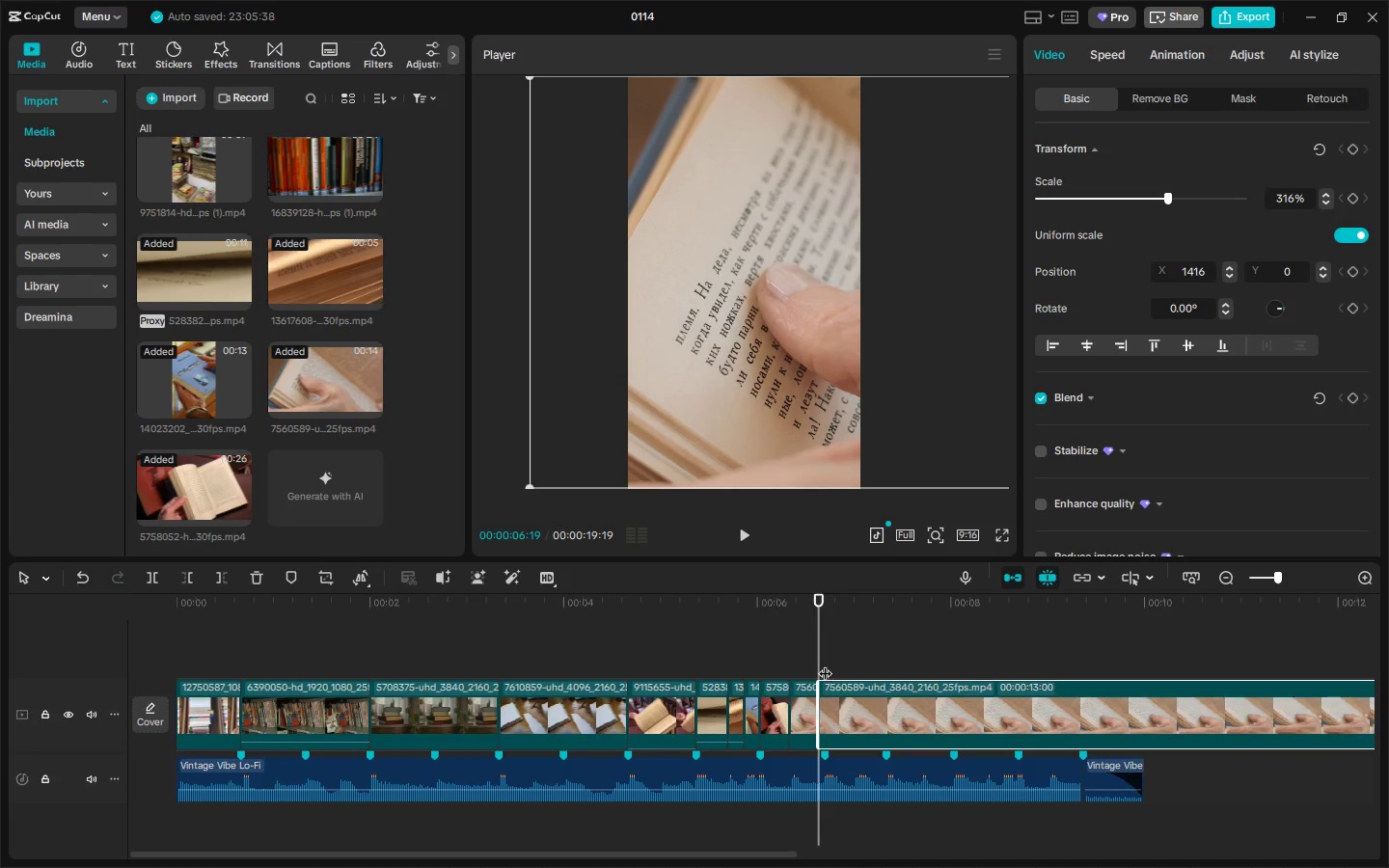 
key(Control+Z)
 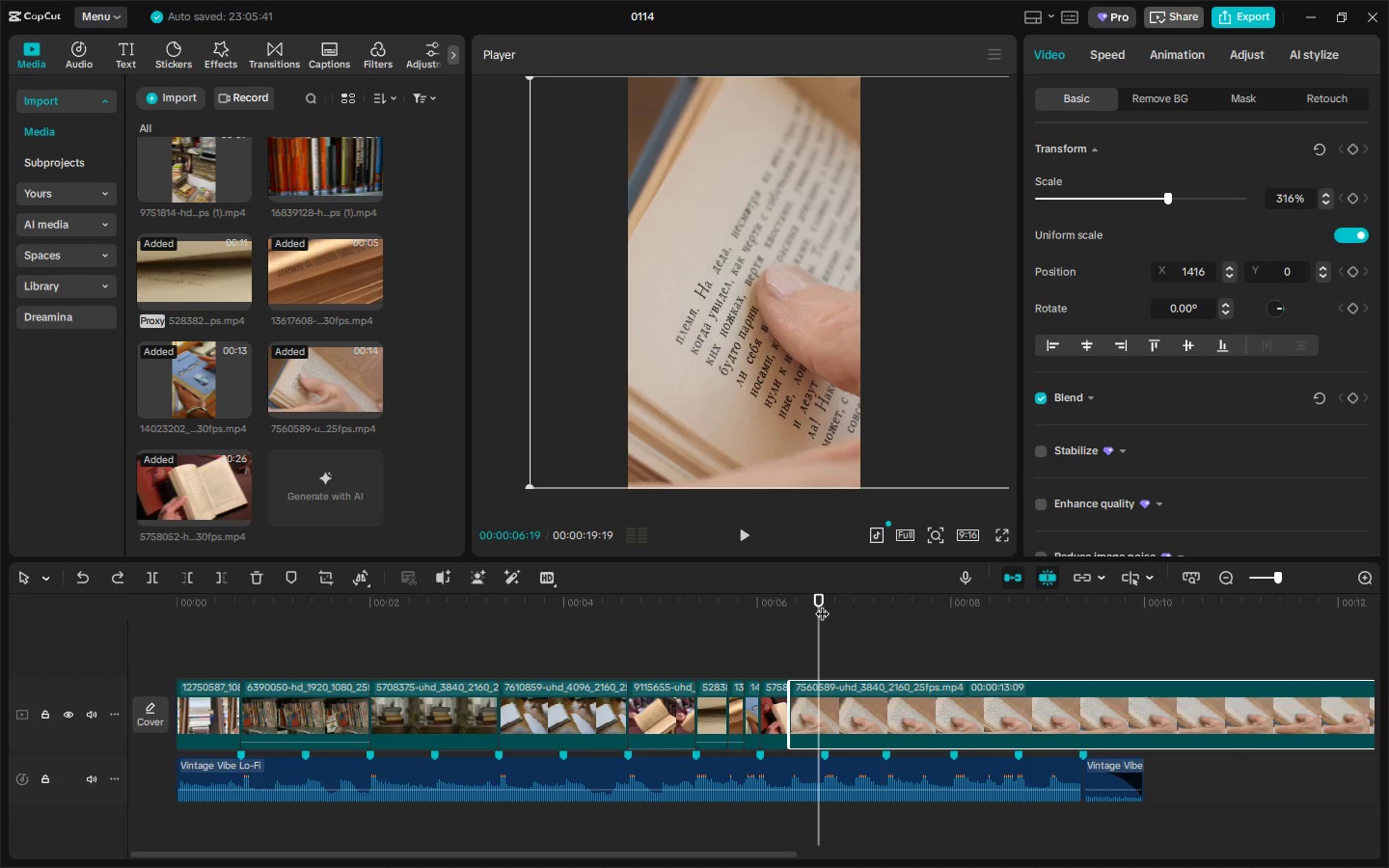 
key(Control+Z)
 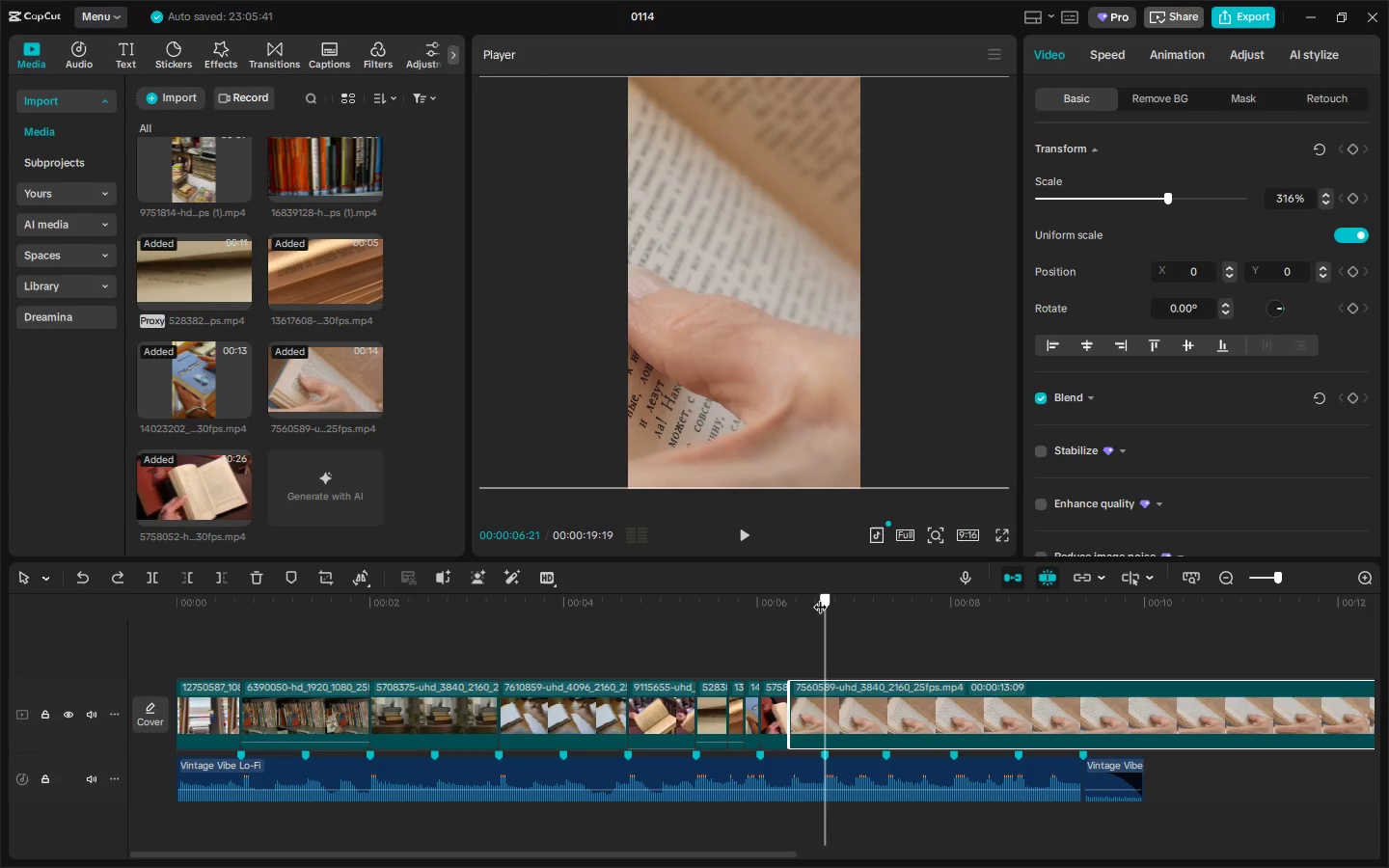 
left_click([859, 696])
 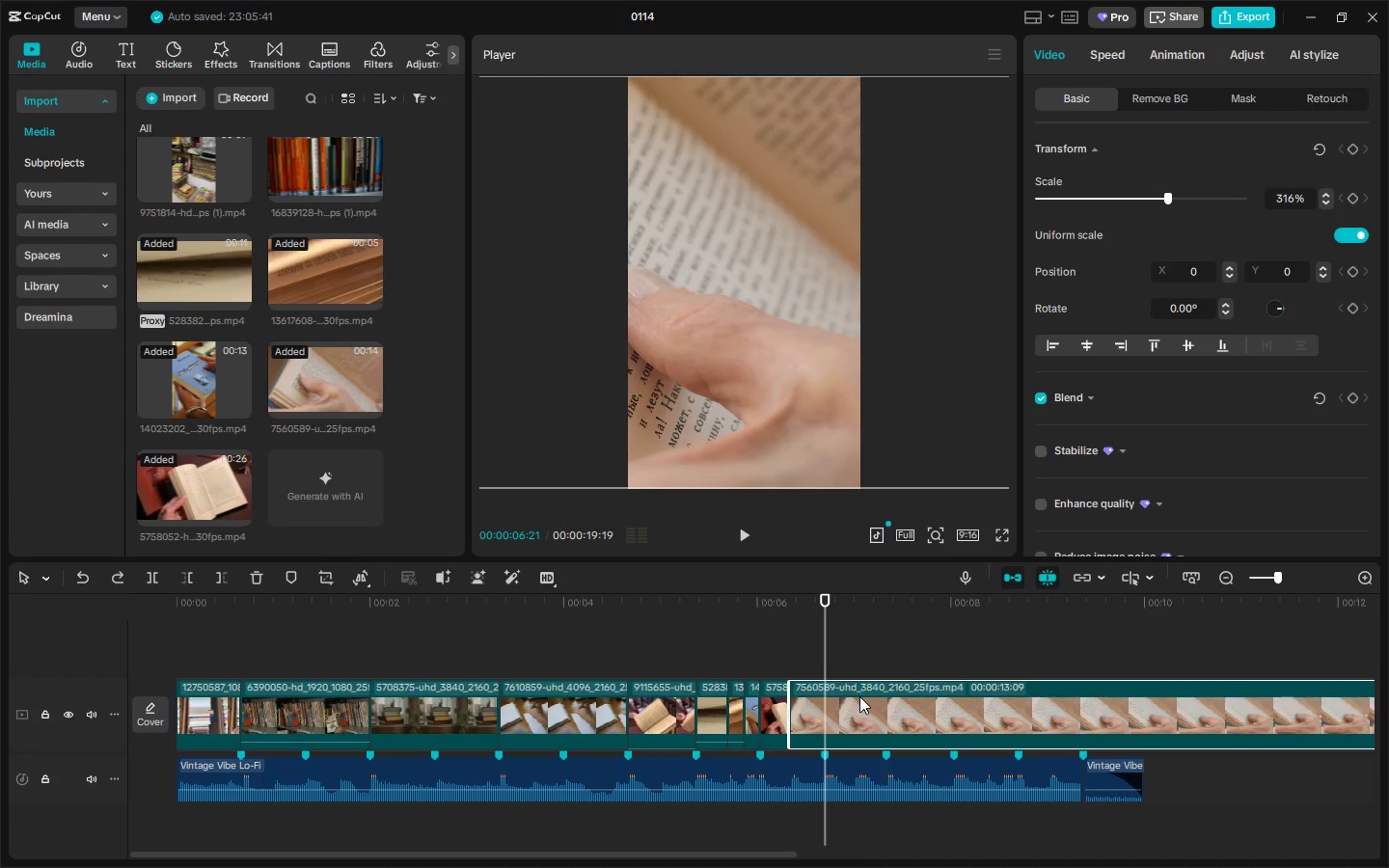 
key(Control+B)
 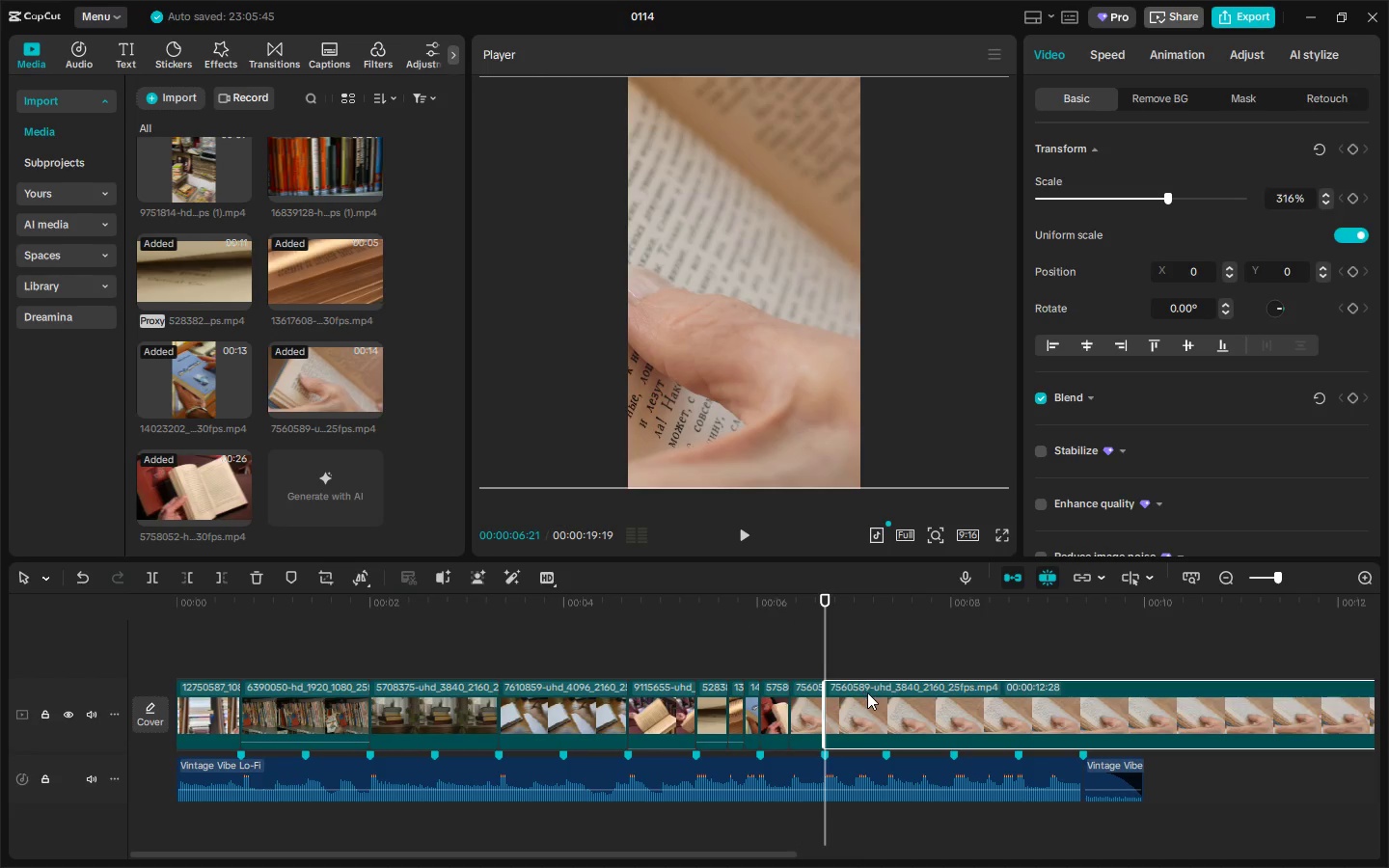 
left_click([867, 692])
 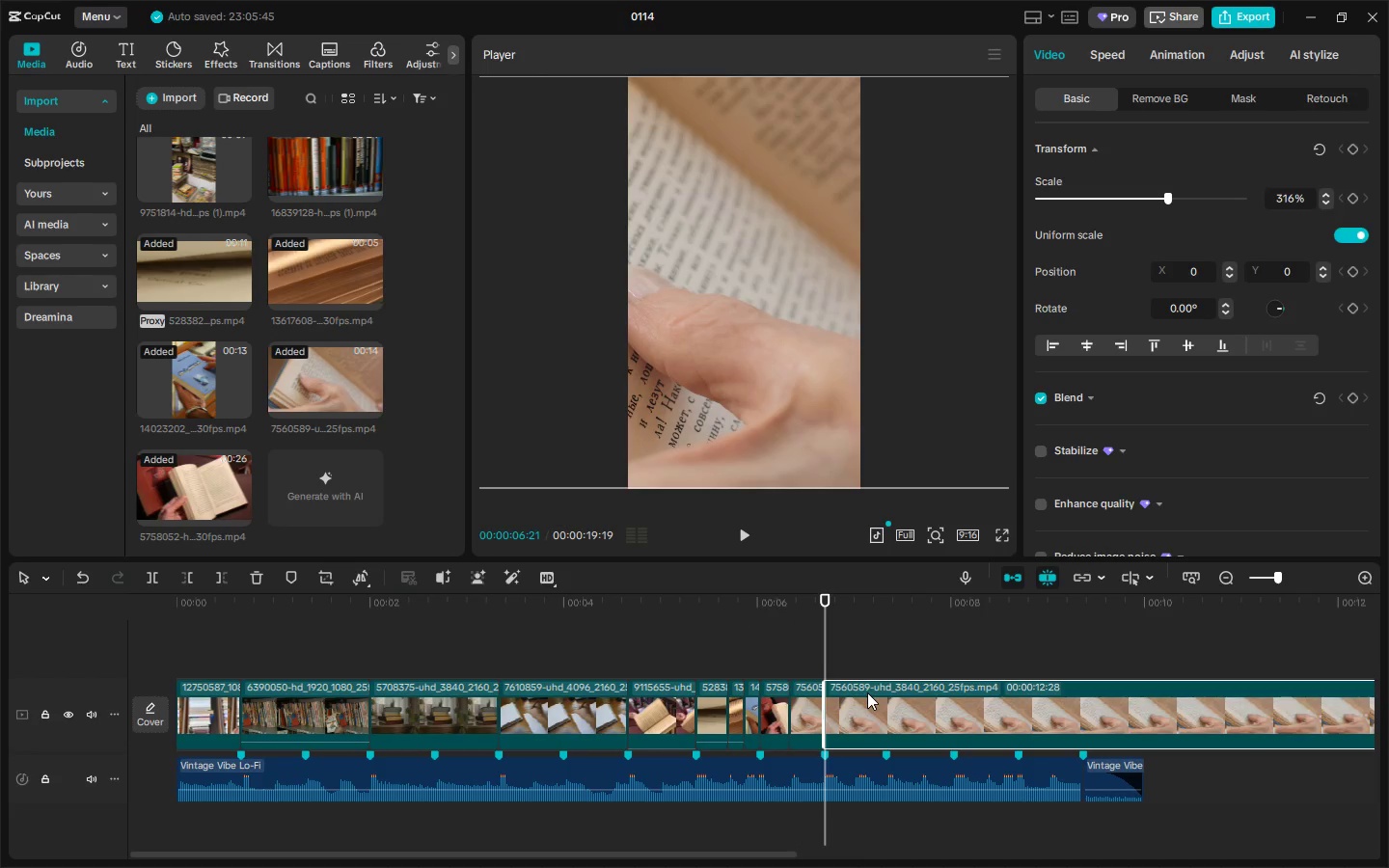 
key(Delete)
 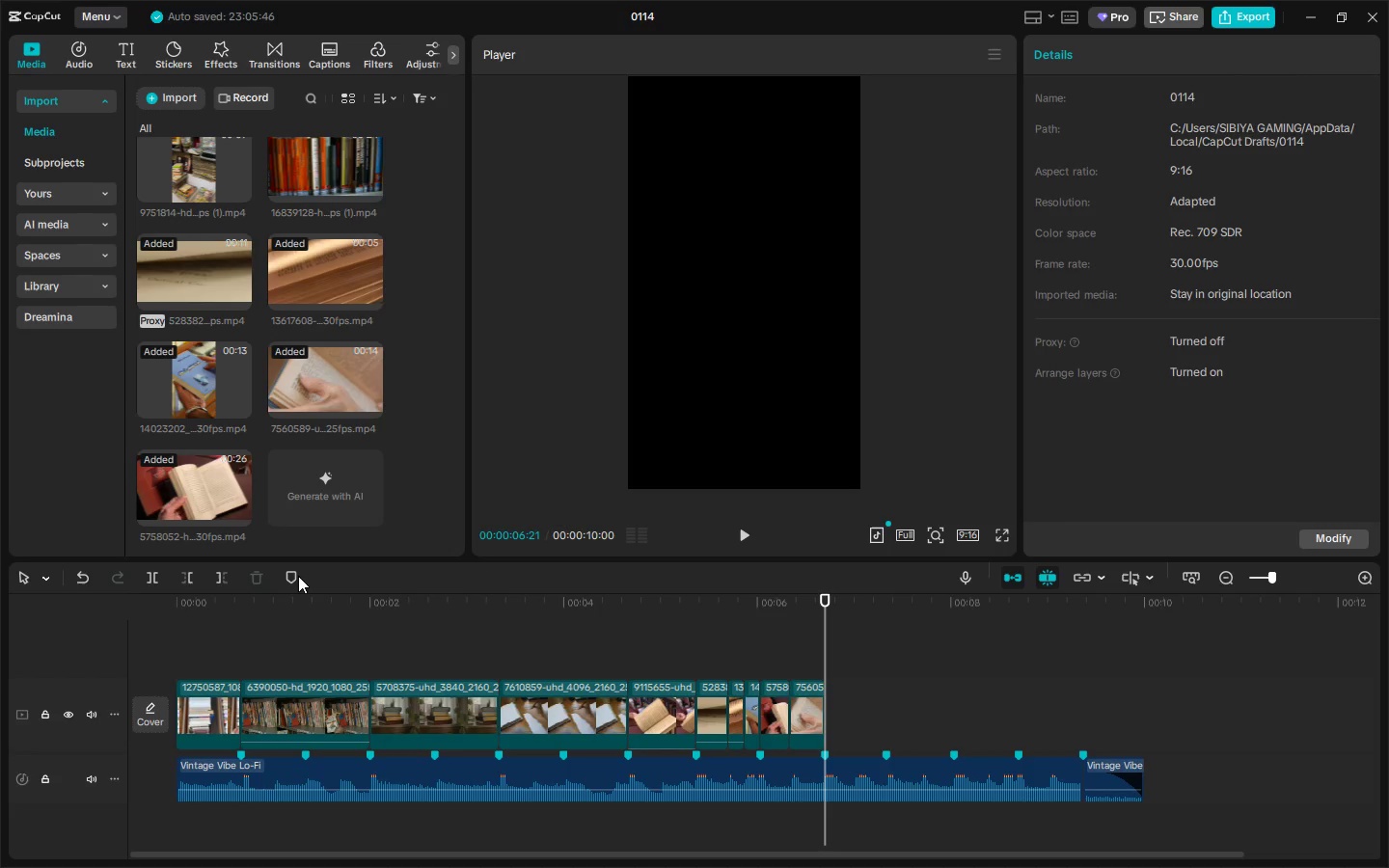 
left_click_drag(start_coordinate=[238, 572], to_coordinate=[185, 581])
 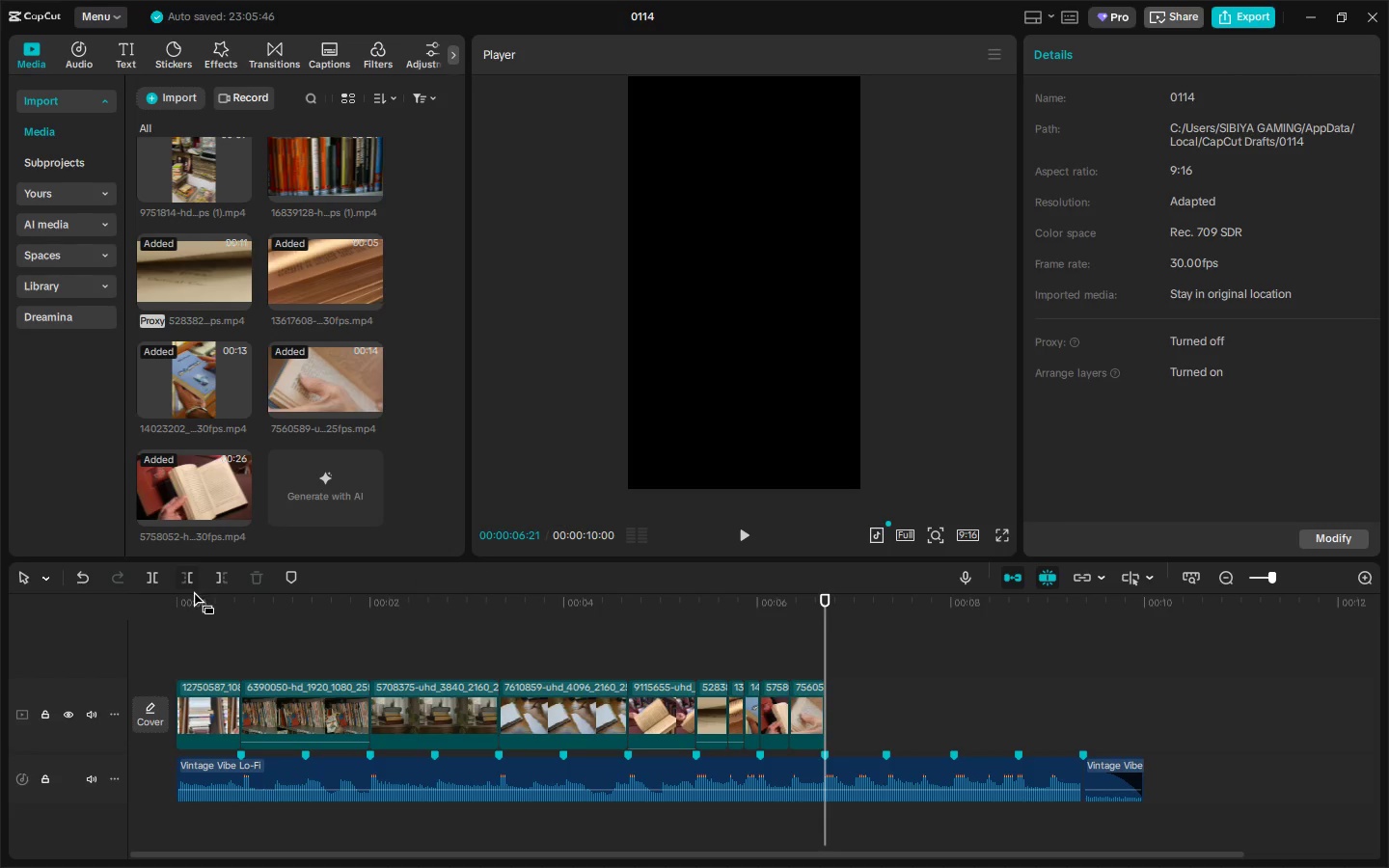 
left_click_drag(start_coordinate=[191, 593], to_coordinate=[157, 598])
 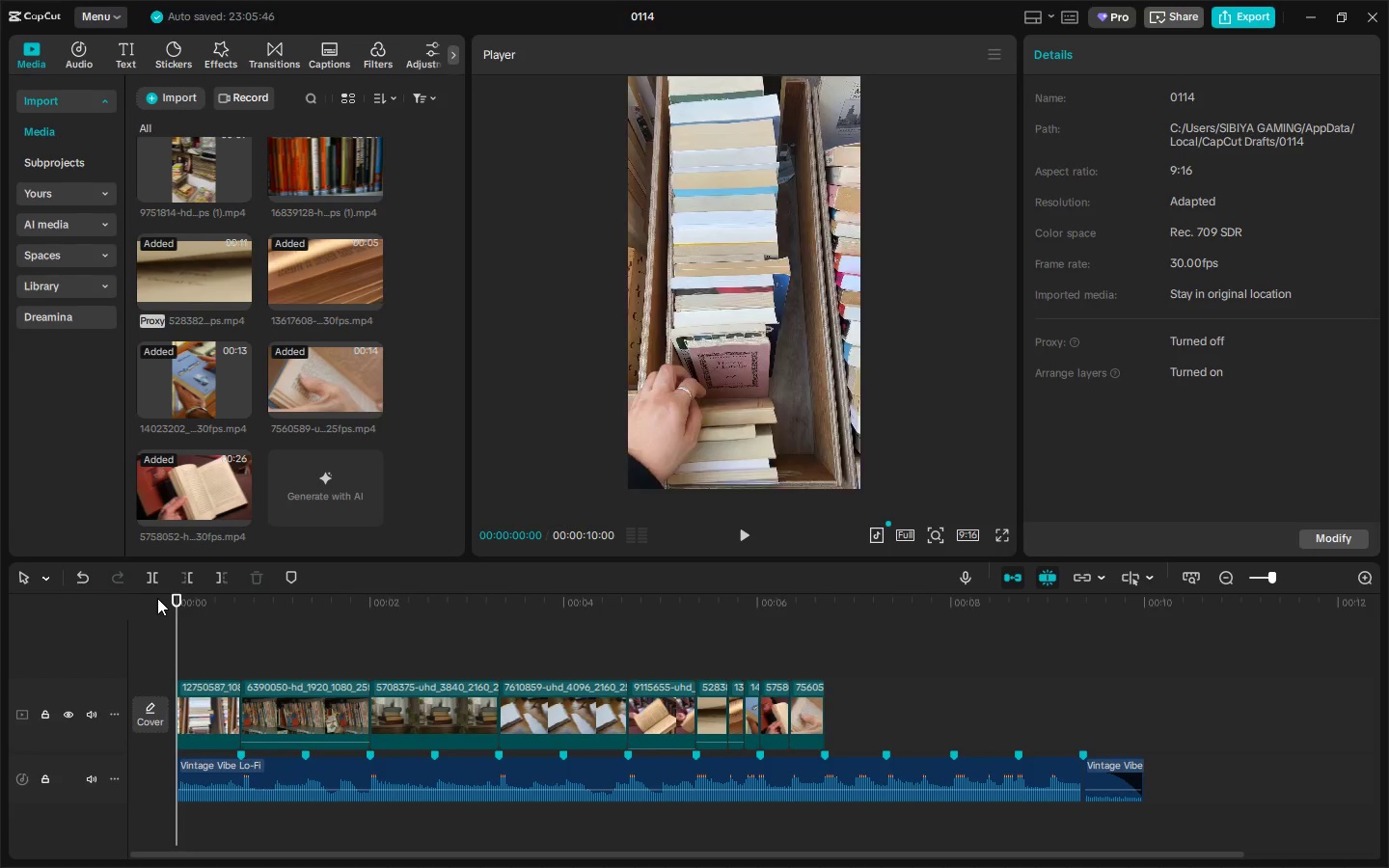 
key(Space)
 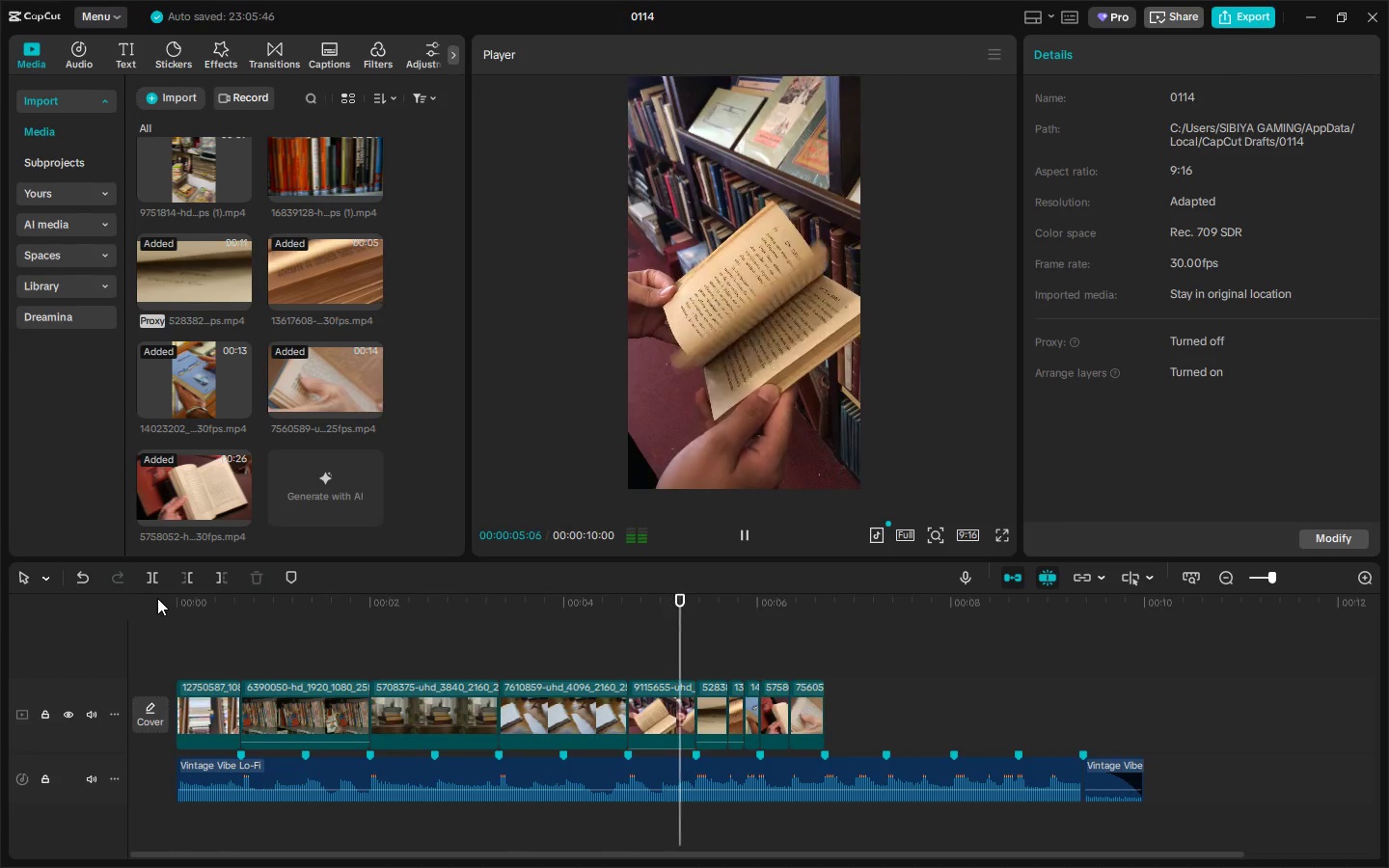 
wait(7.08)
 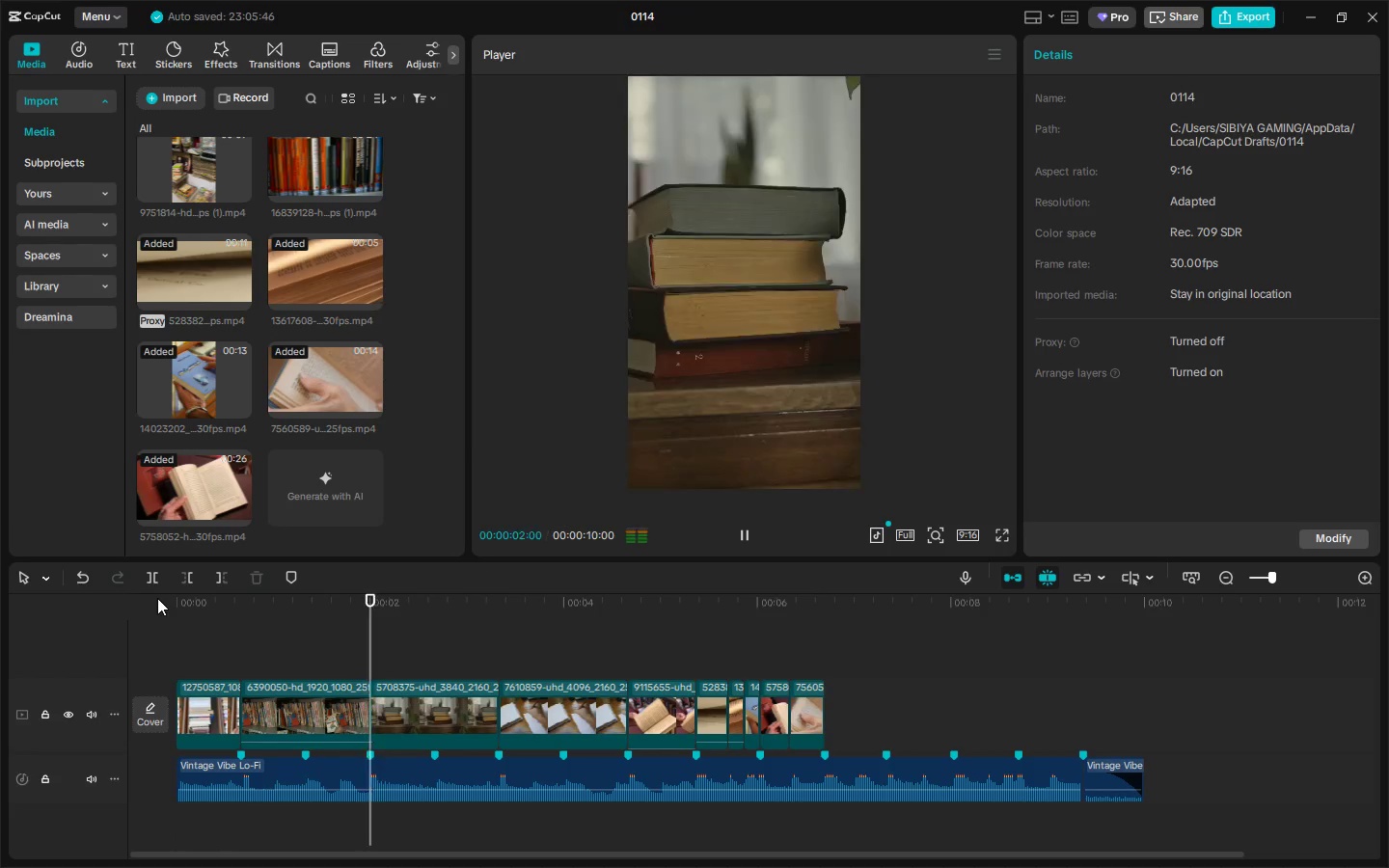 
key(Space)
 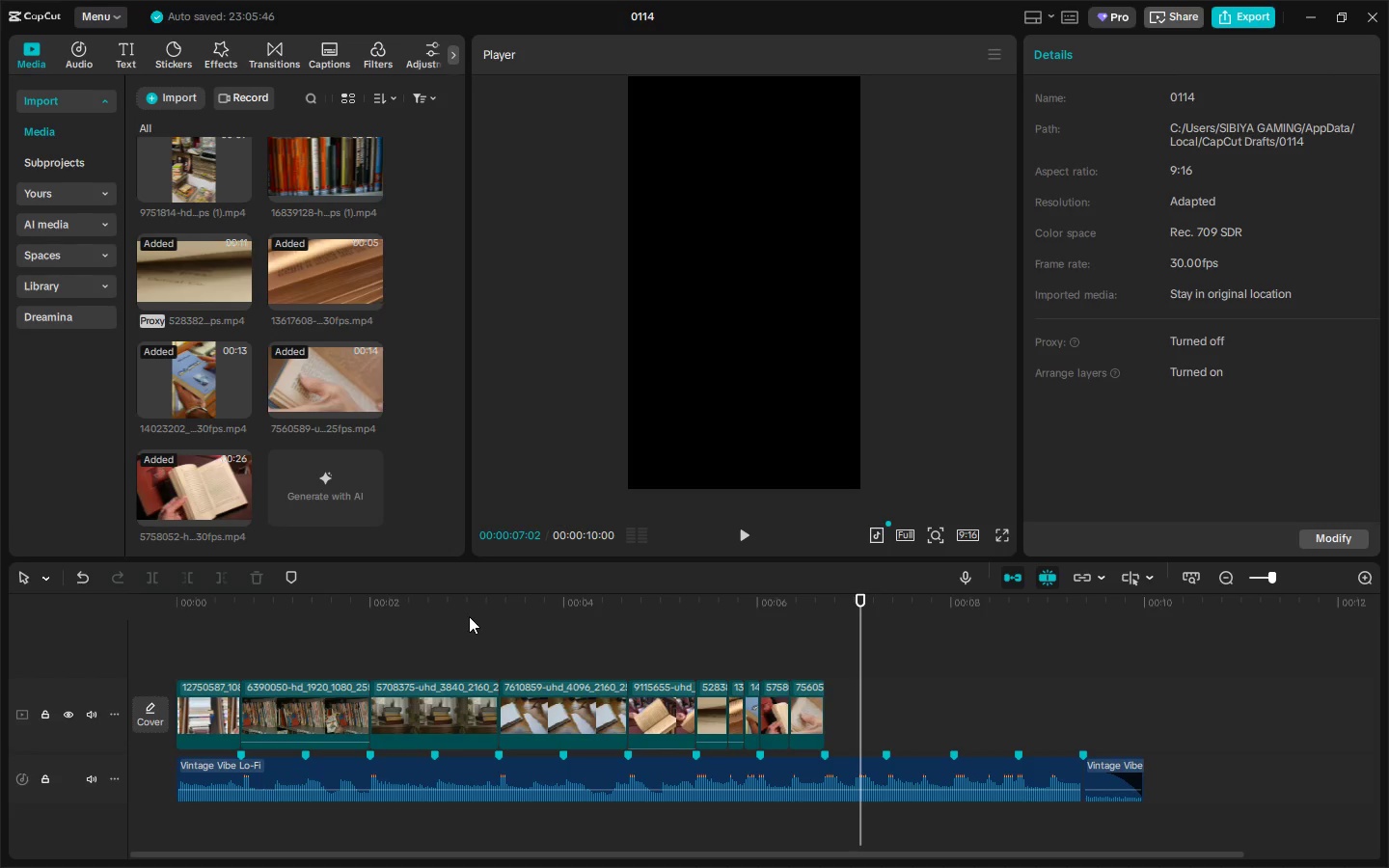 
scroll: coordinate [383, 521], scroll_direction: up, amount: 5.0
 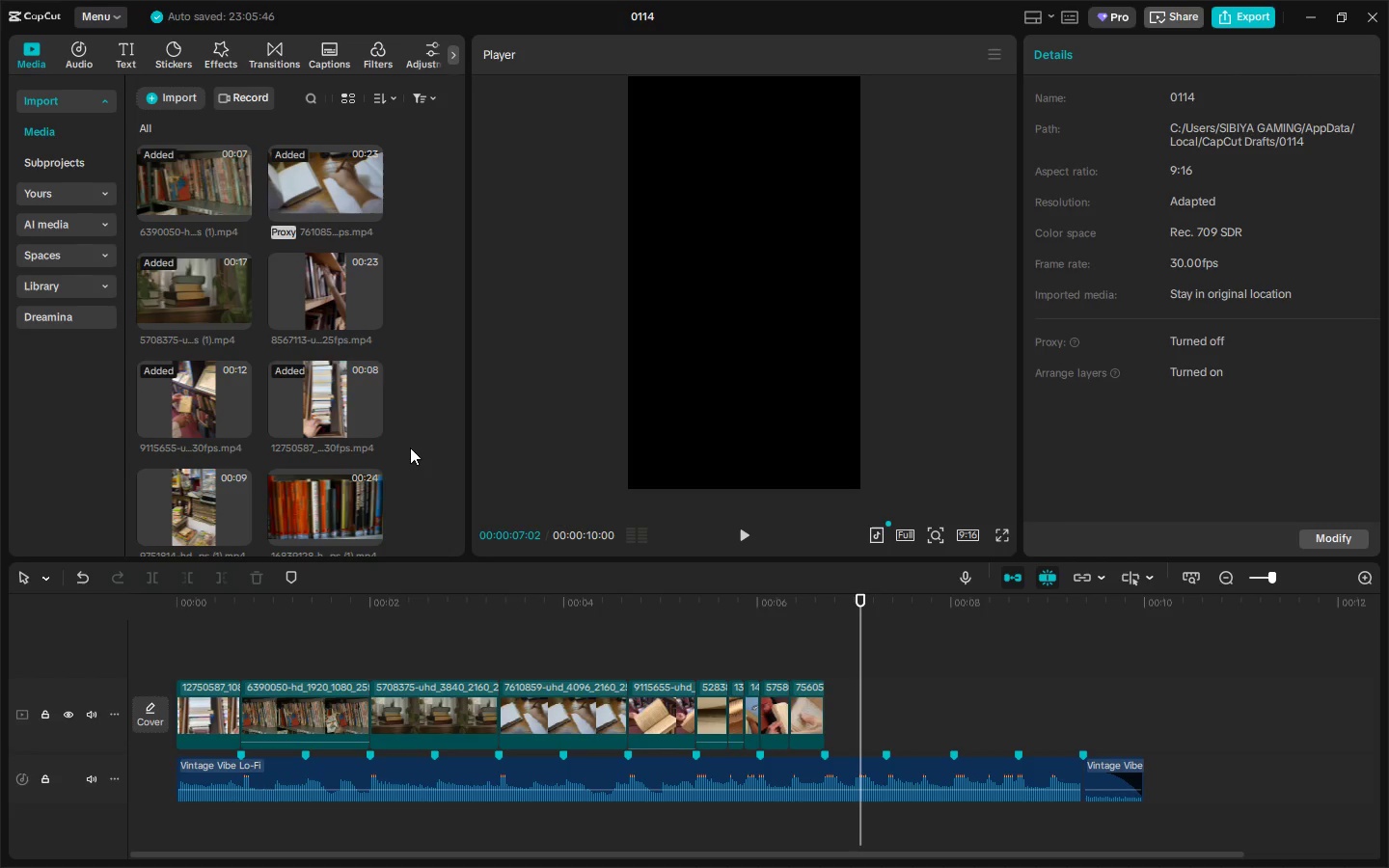 
left_click_drag(start_coordinate=[309, 288], to_coordinate=[841, 704])
 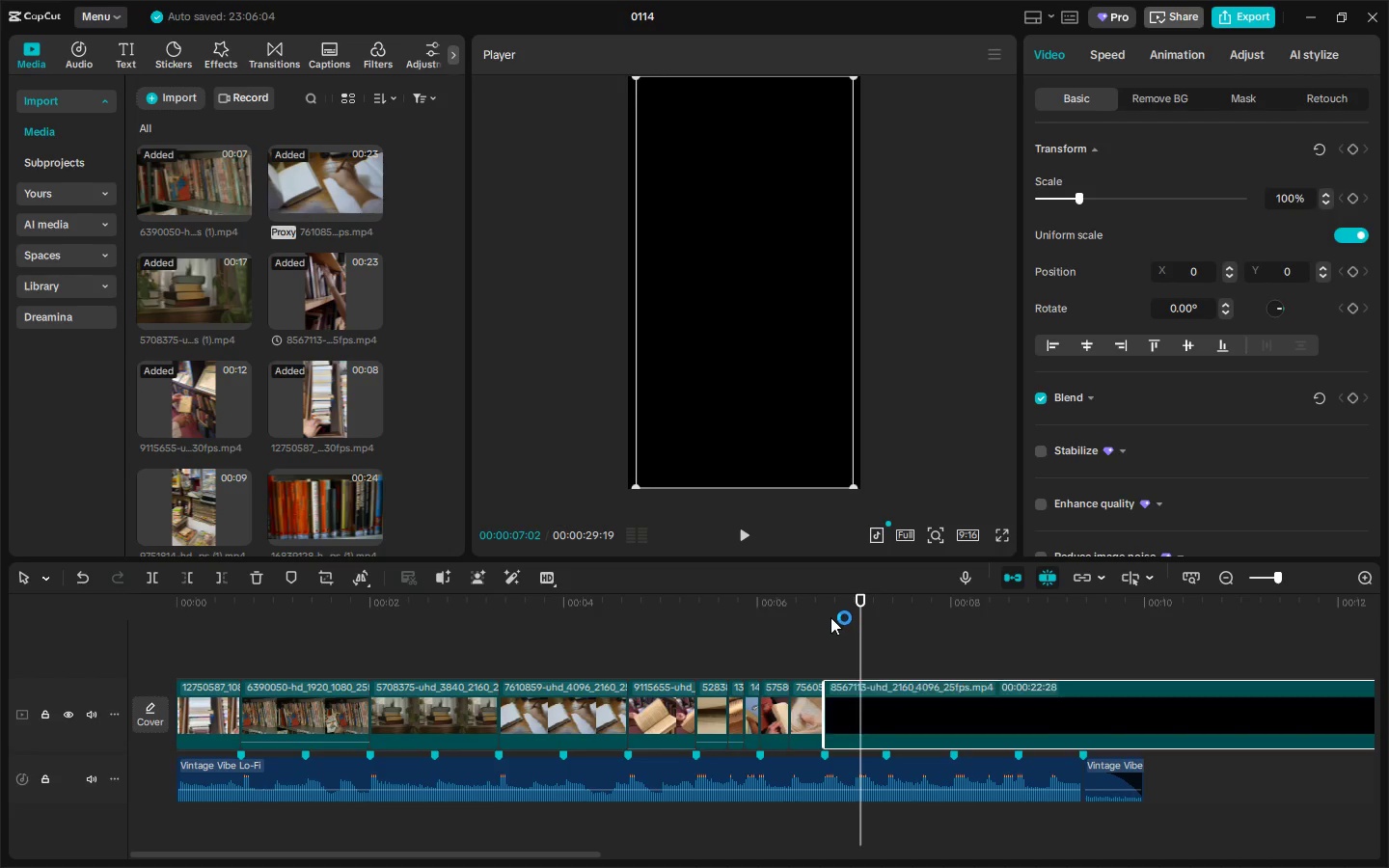 
left_click_drag(start_coordinate=[831, 616], to_coordinate=[979, 651])
 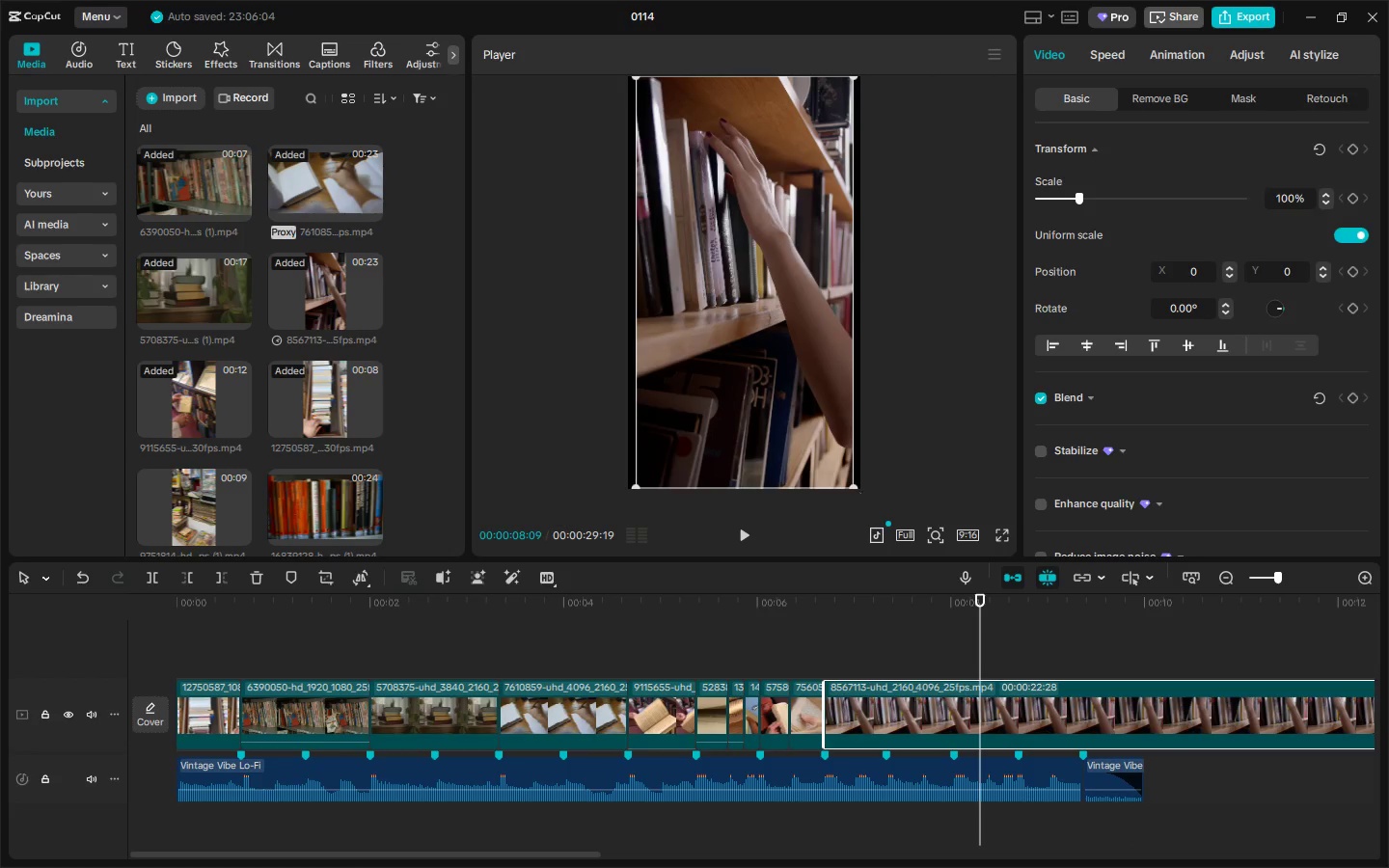 
left_click_drag(start_coordinate=[853, 482], to_coordinate=[889, 507])
 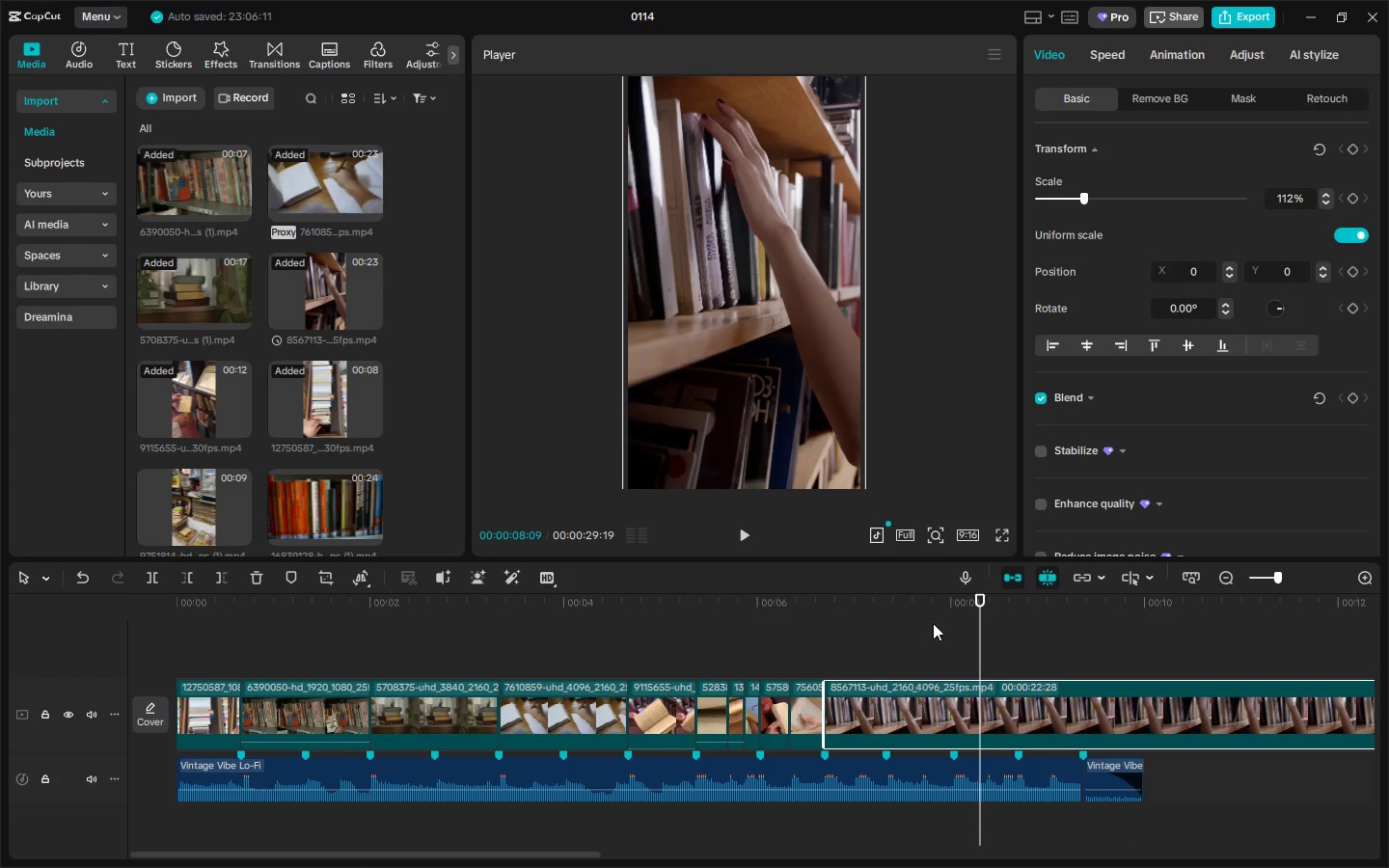 
left_click([948, 696])
 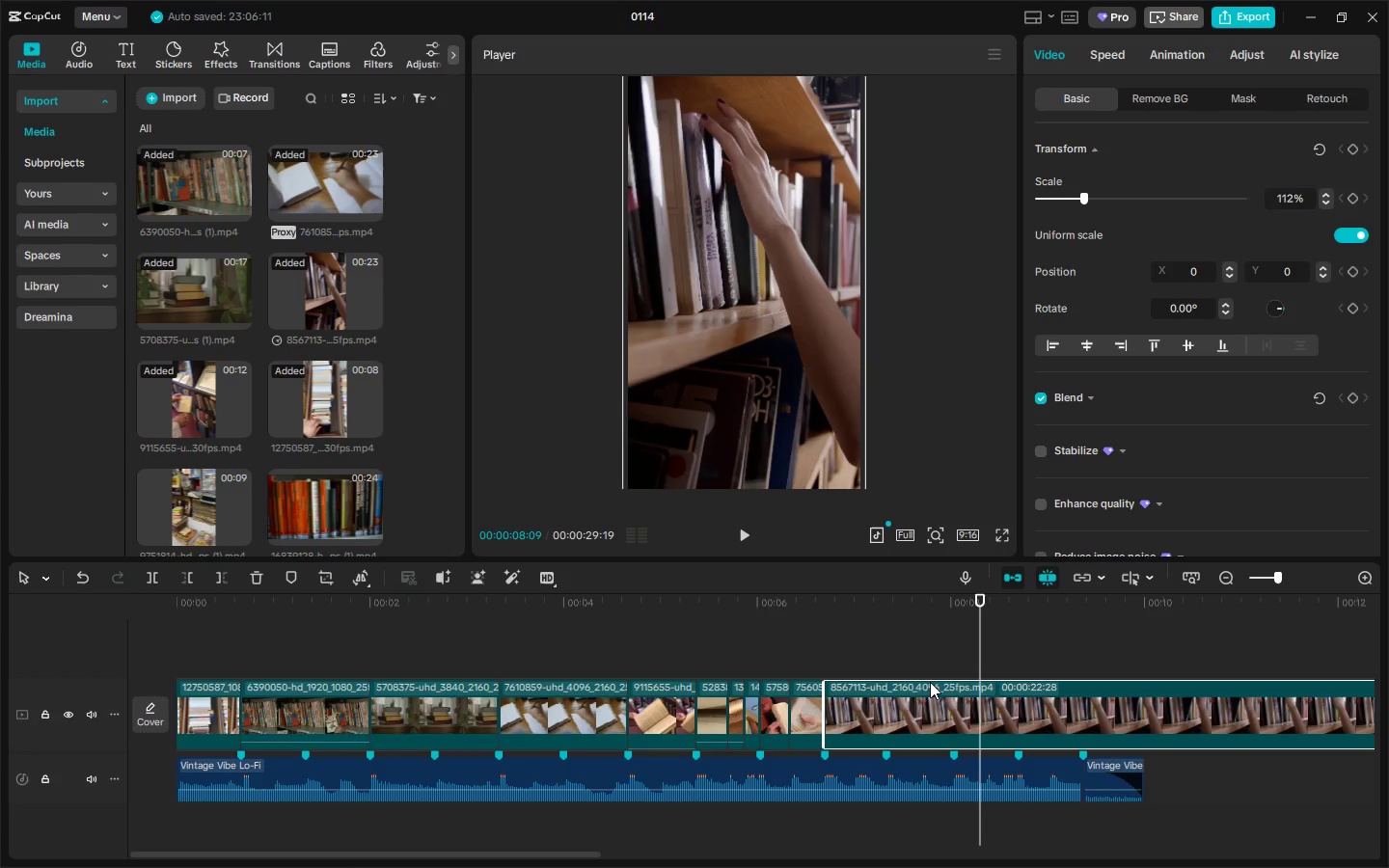 
key(Delete)
 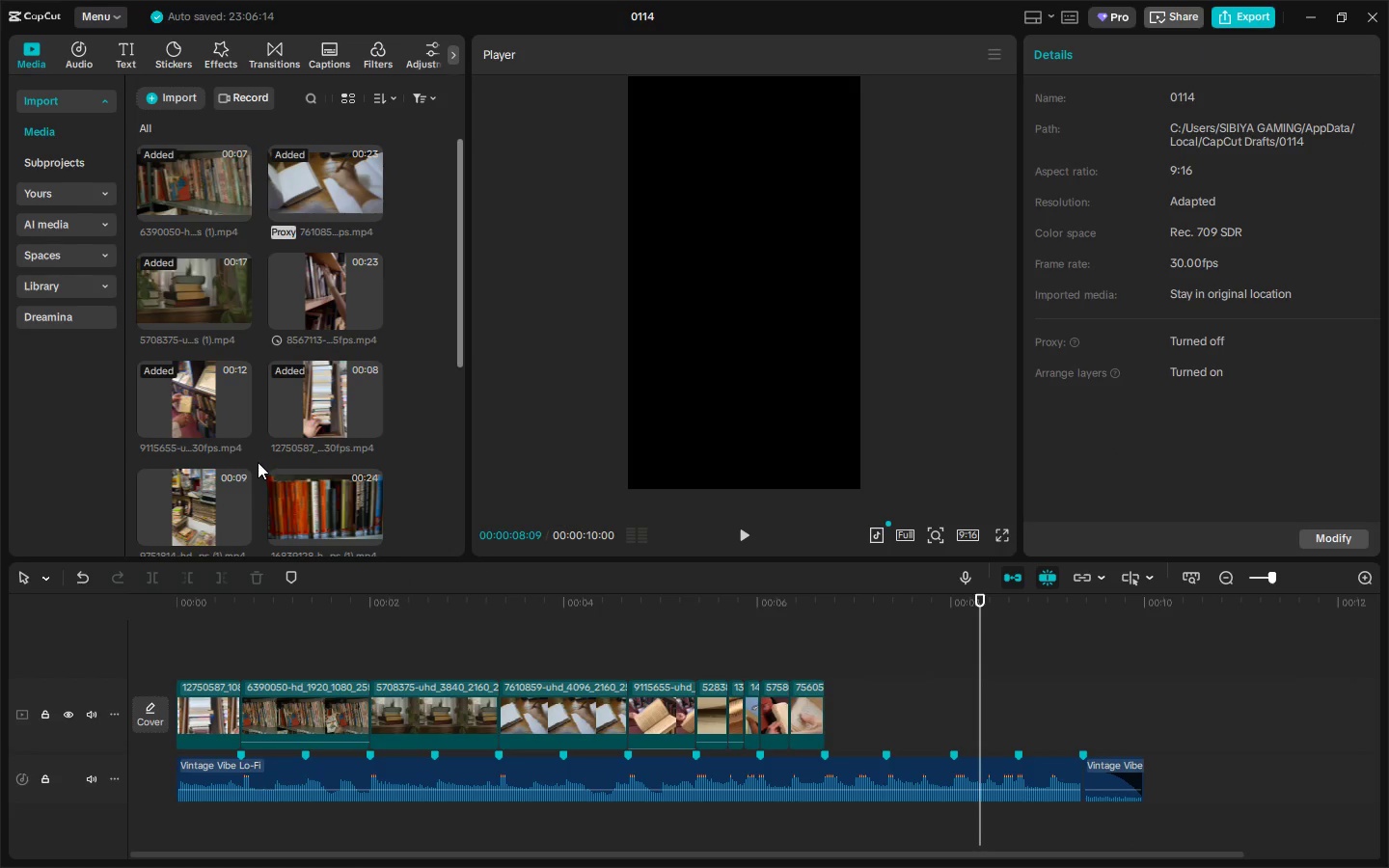 
scroll: coordinate [286, 333], scroll_direction: down, amount: 3.0
 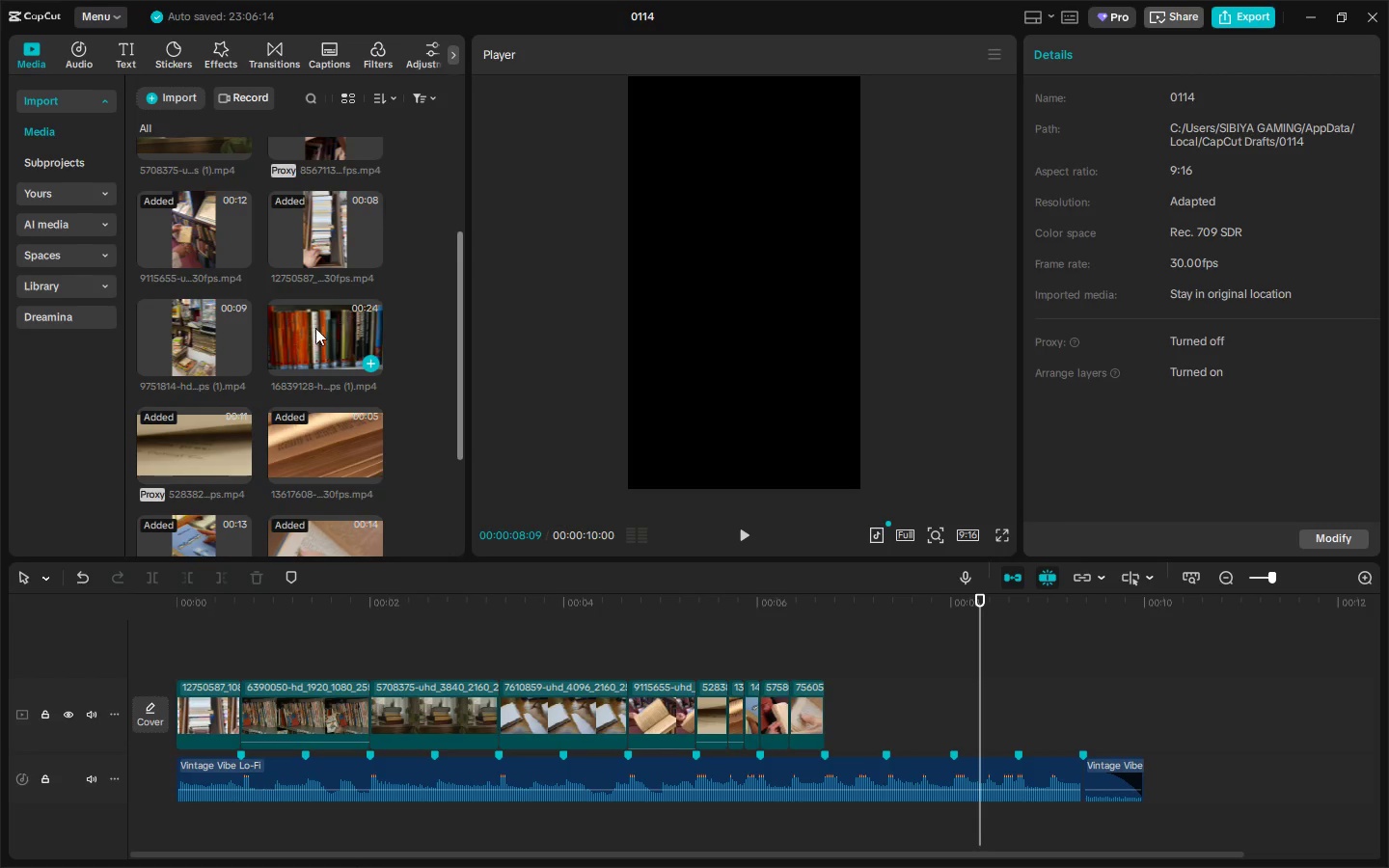 
left_click_drag(start_coordinate=[303, 335], to_coordinate=[836, 702])
 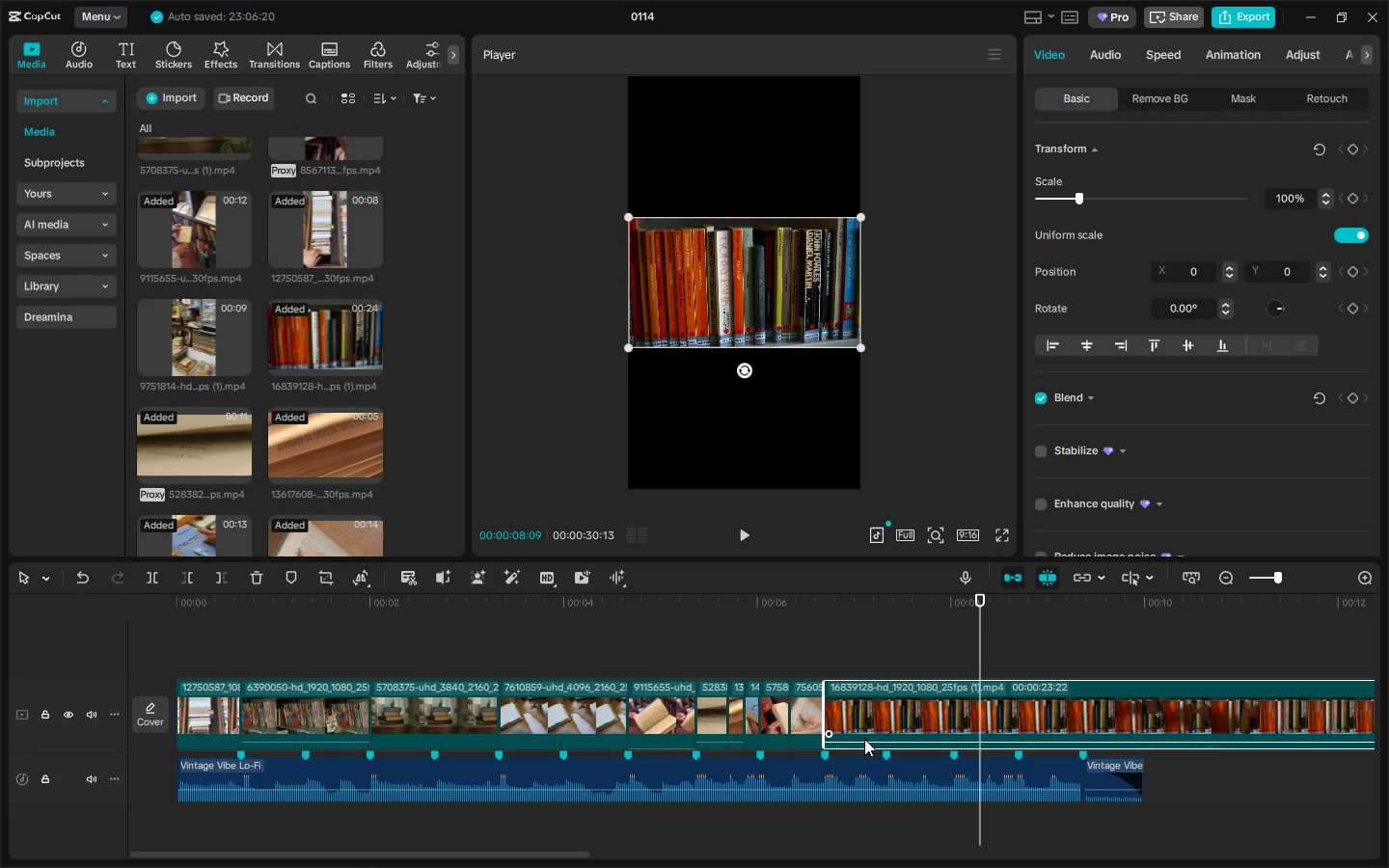 
left_click_drag(start_coordinate=[863, 743], to_coordinate=[862, 755])
 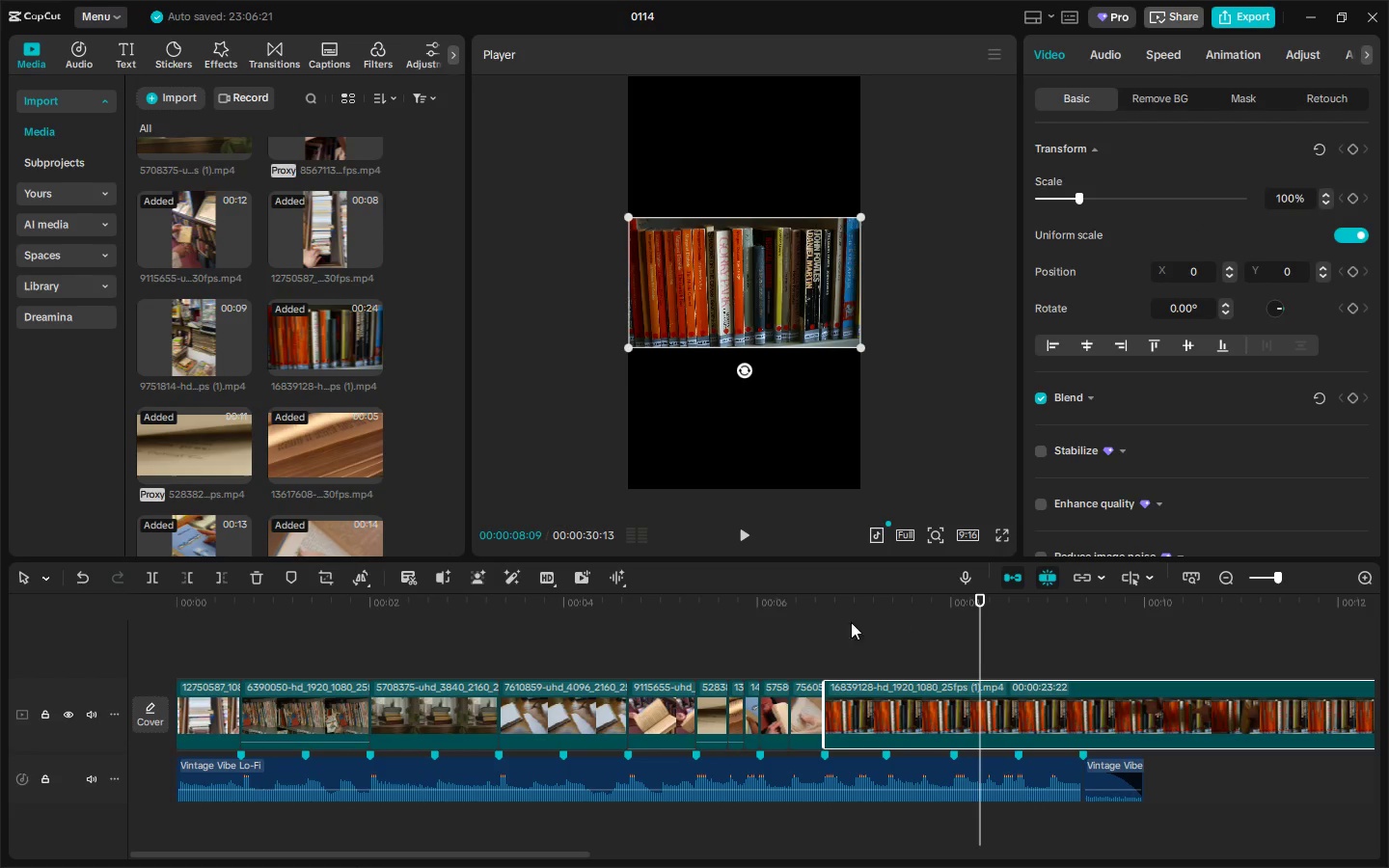 
left_click_drag(start_coordinate=[829, 599], to_coordinate=[793, 601])
 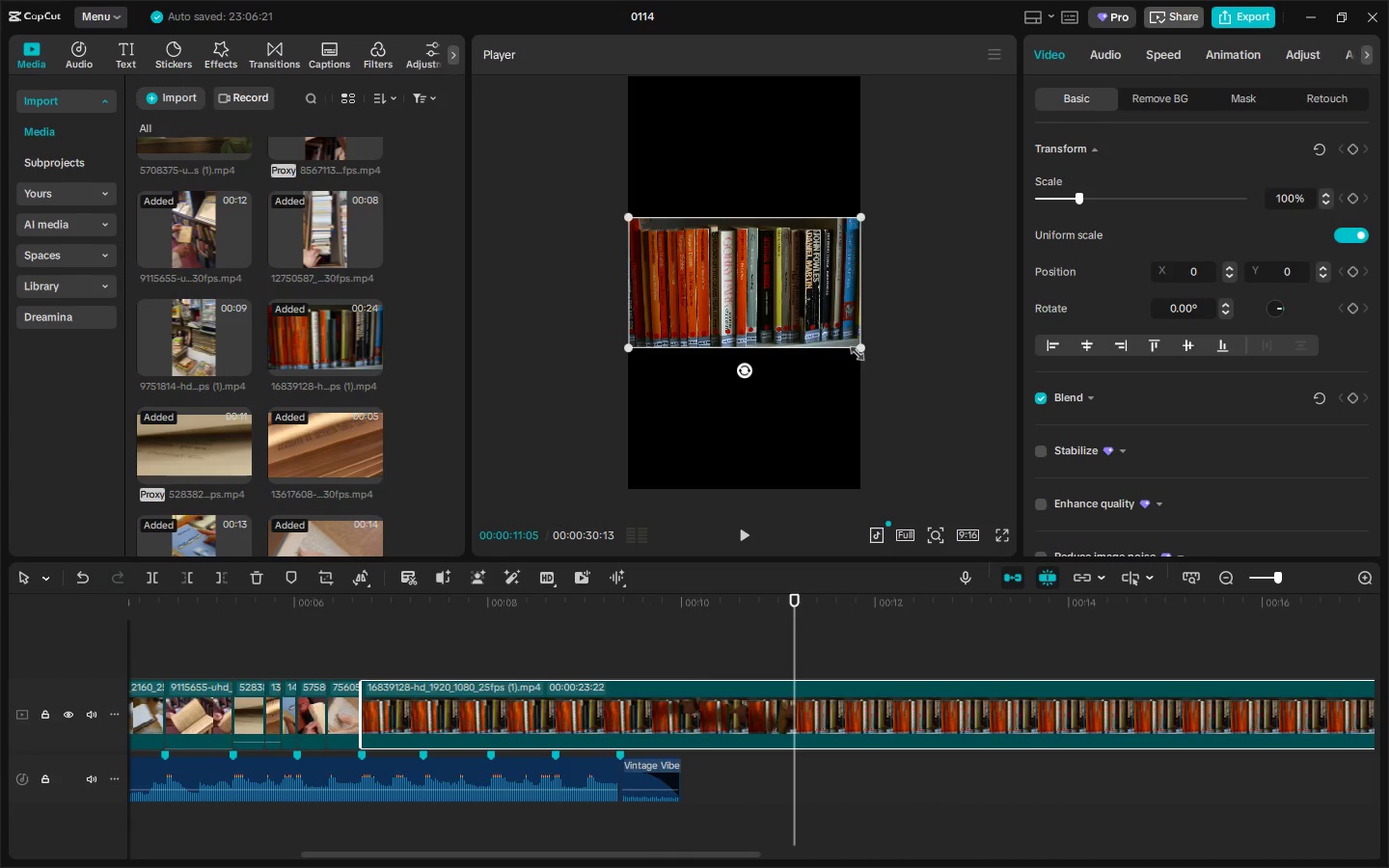 
left_click_drag(start_coordinate=[855, 350], to_coordinate=[1131, 693])
 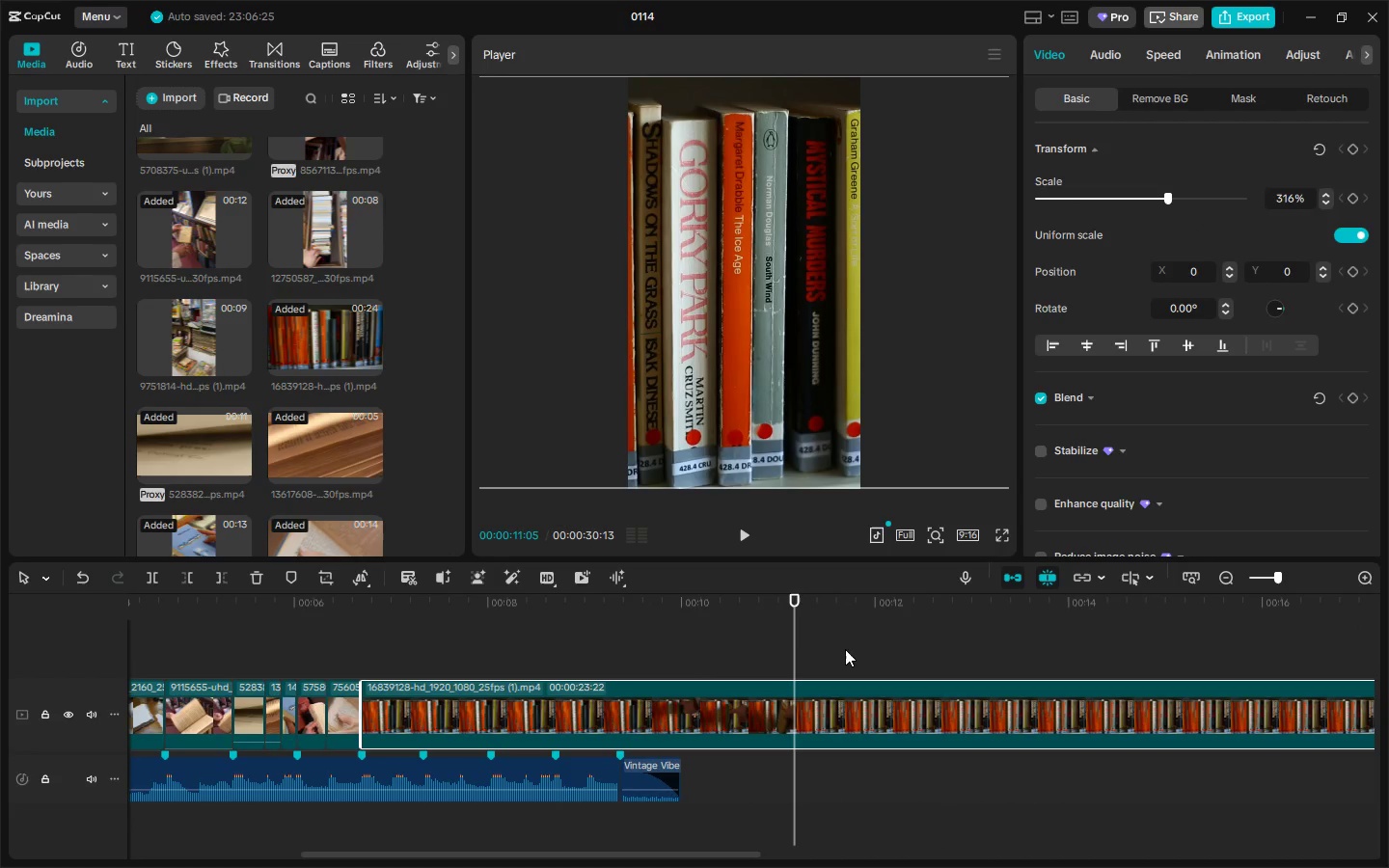 
key(Control+ControlLeft)
 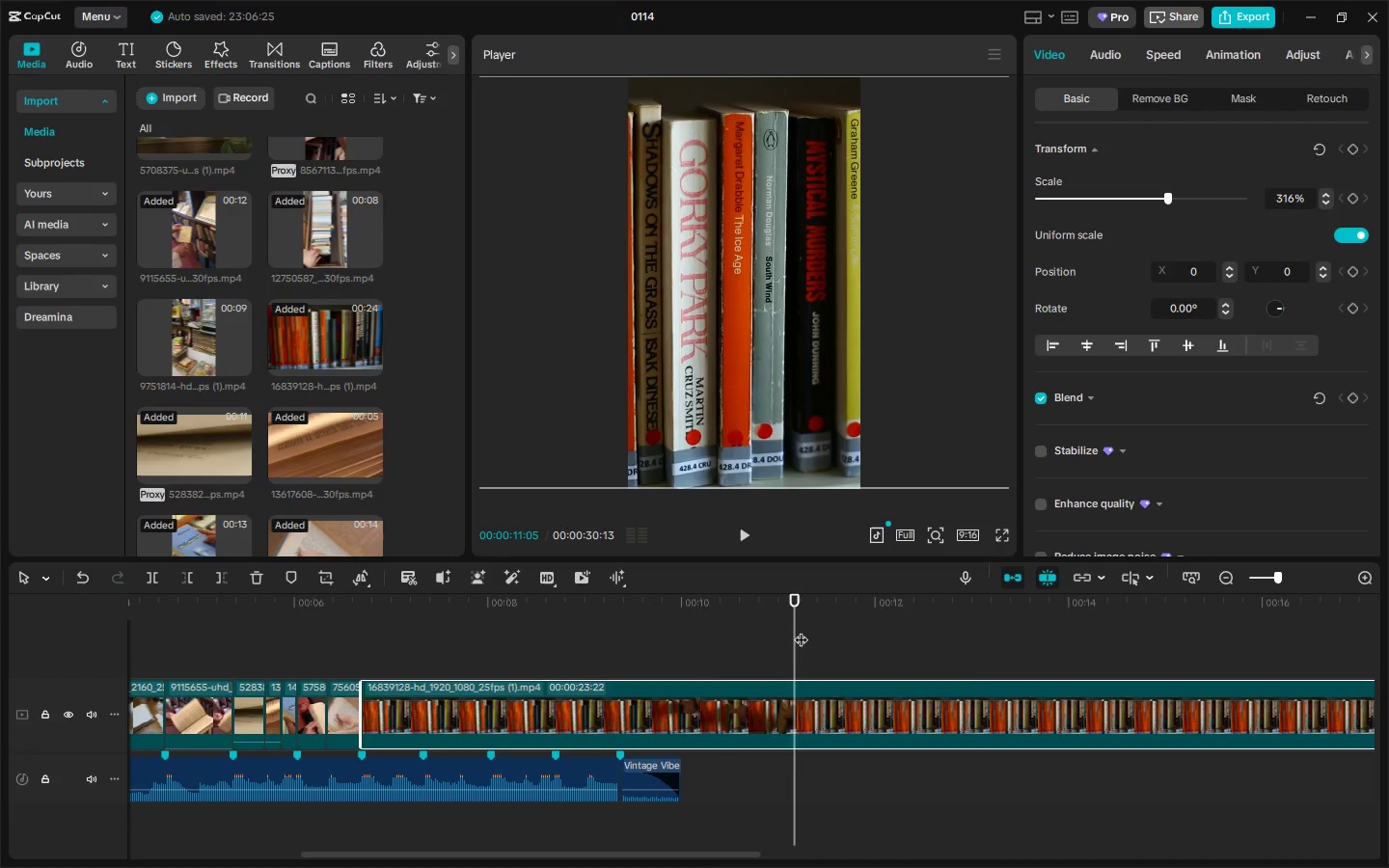 
key(Control+B)
 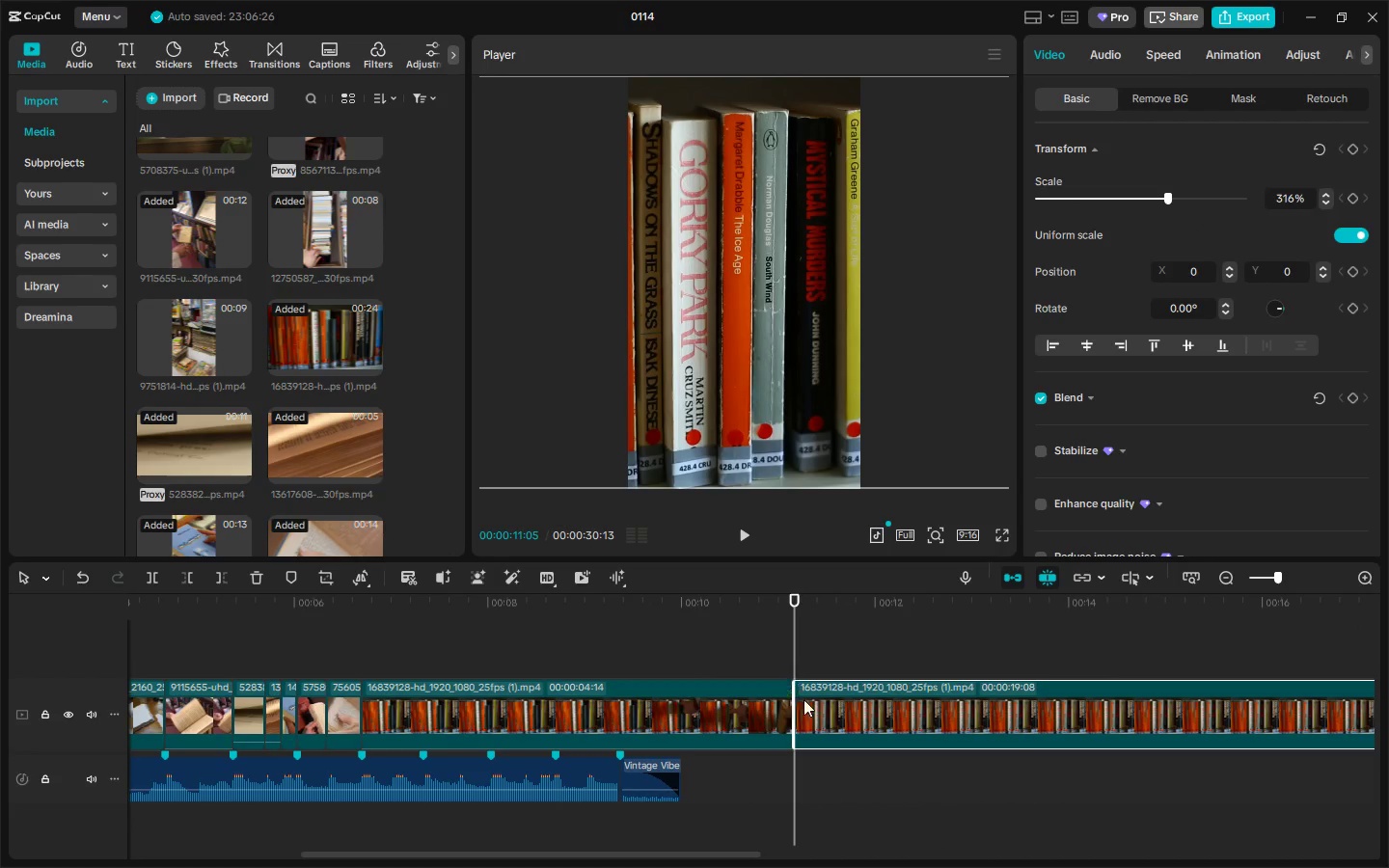 
left_click([846, 710])
 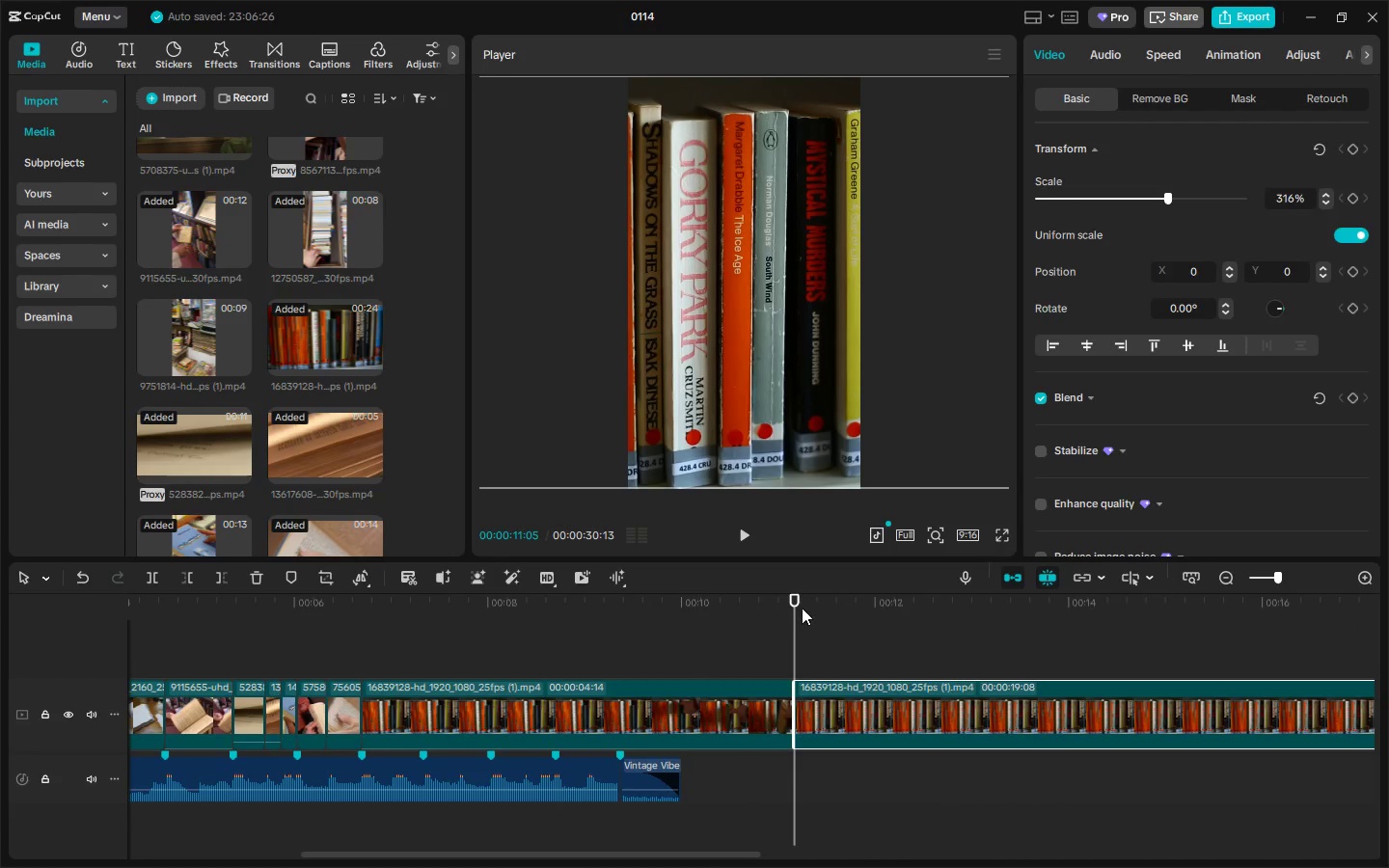 
left_click_drag(start_coordinate=[797, 605], to_coordinate=[1055, 632])
 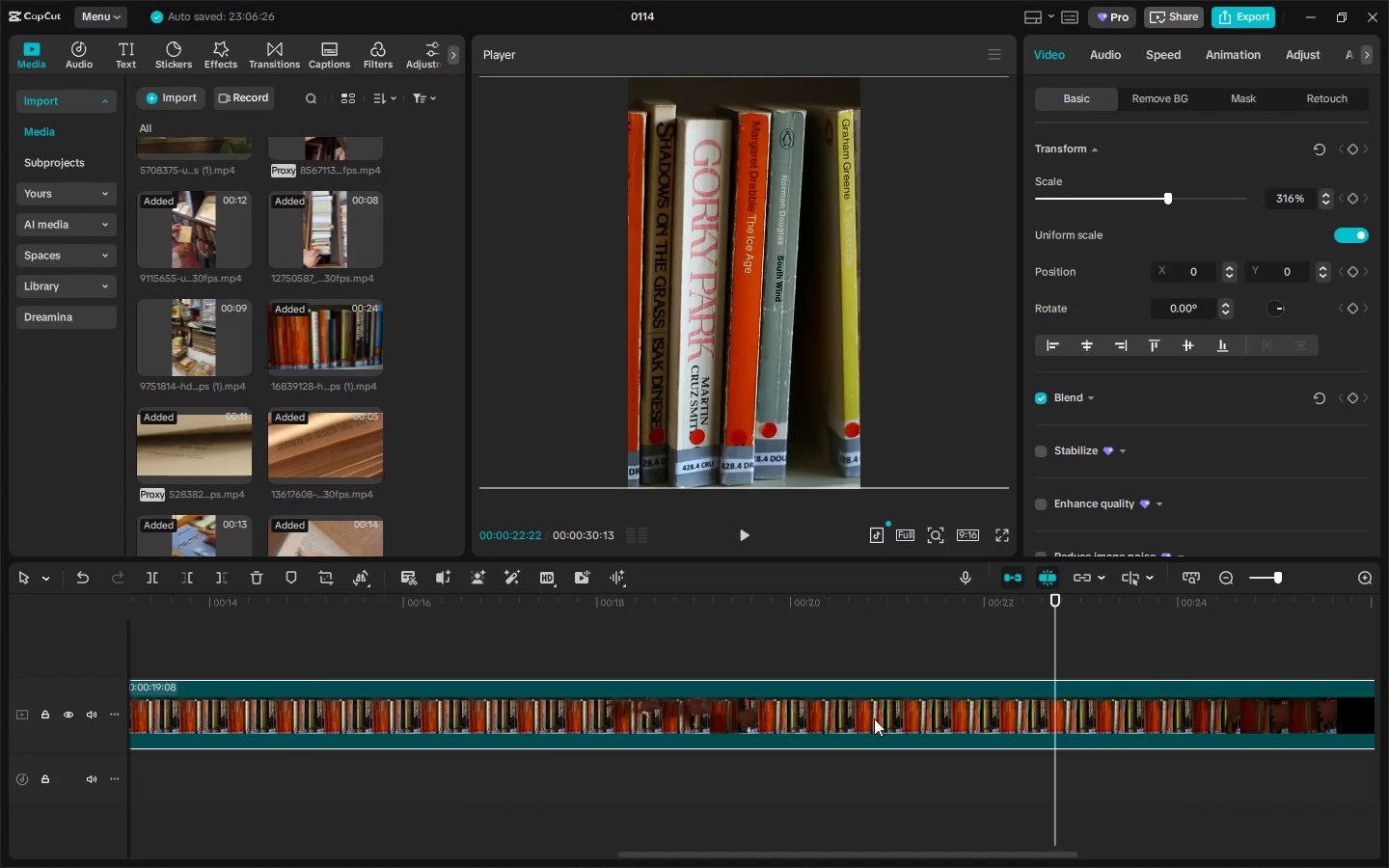 
left_click([851, 716])
 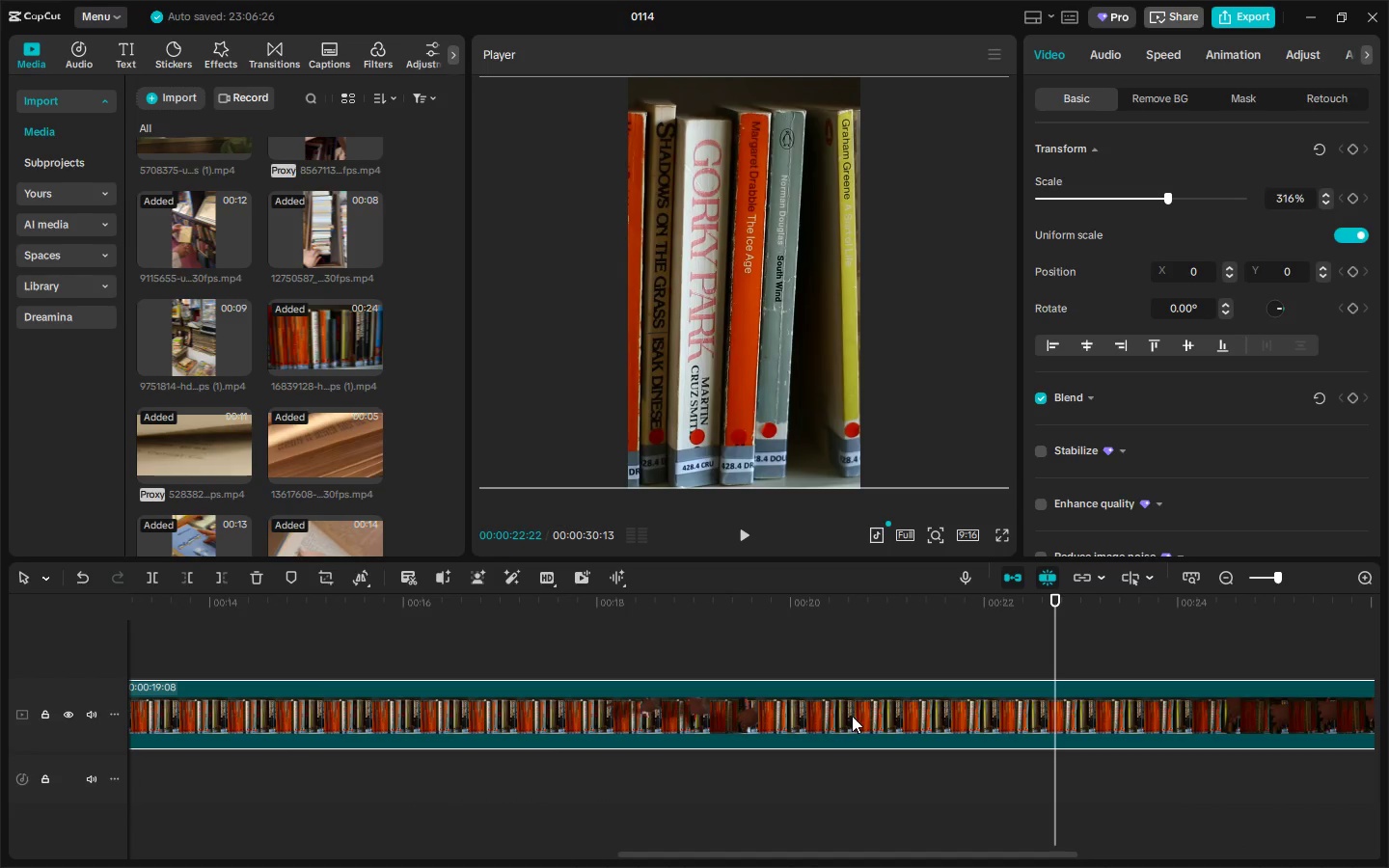 
key(Control+B)
 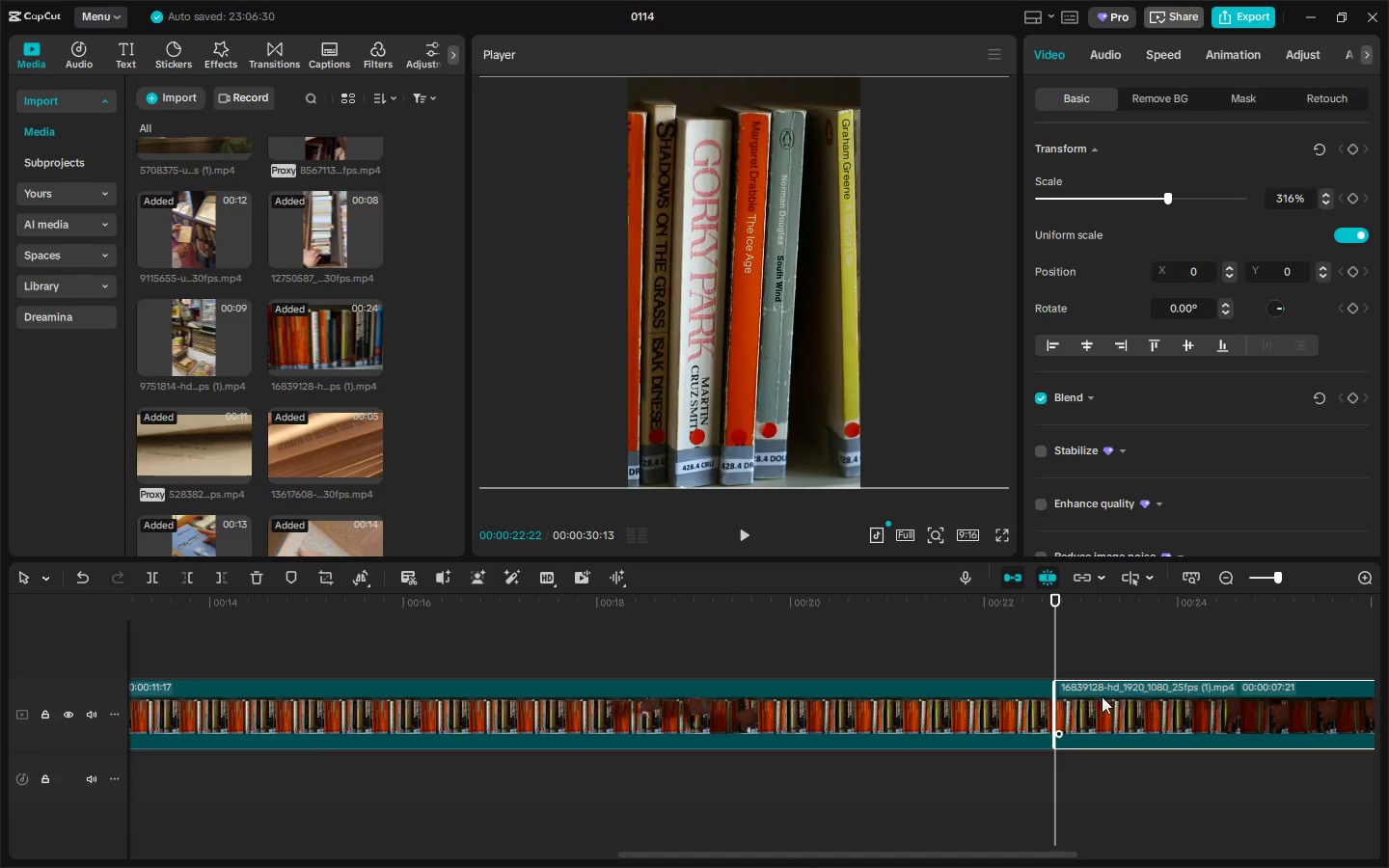 
left_click([911, 694])
 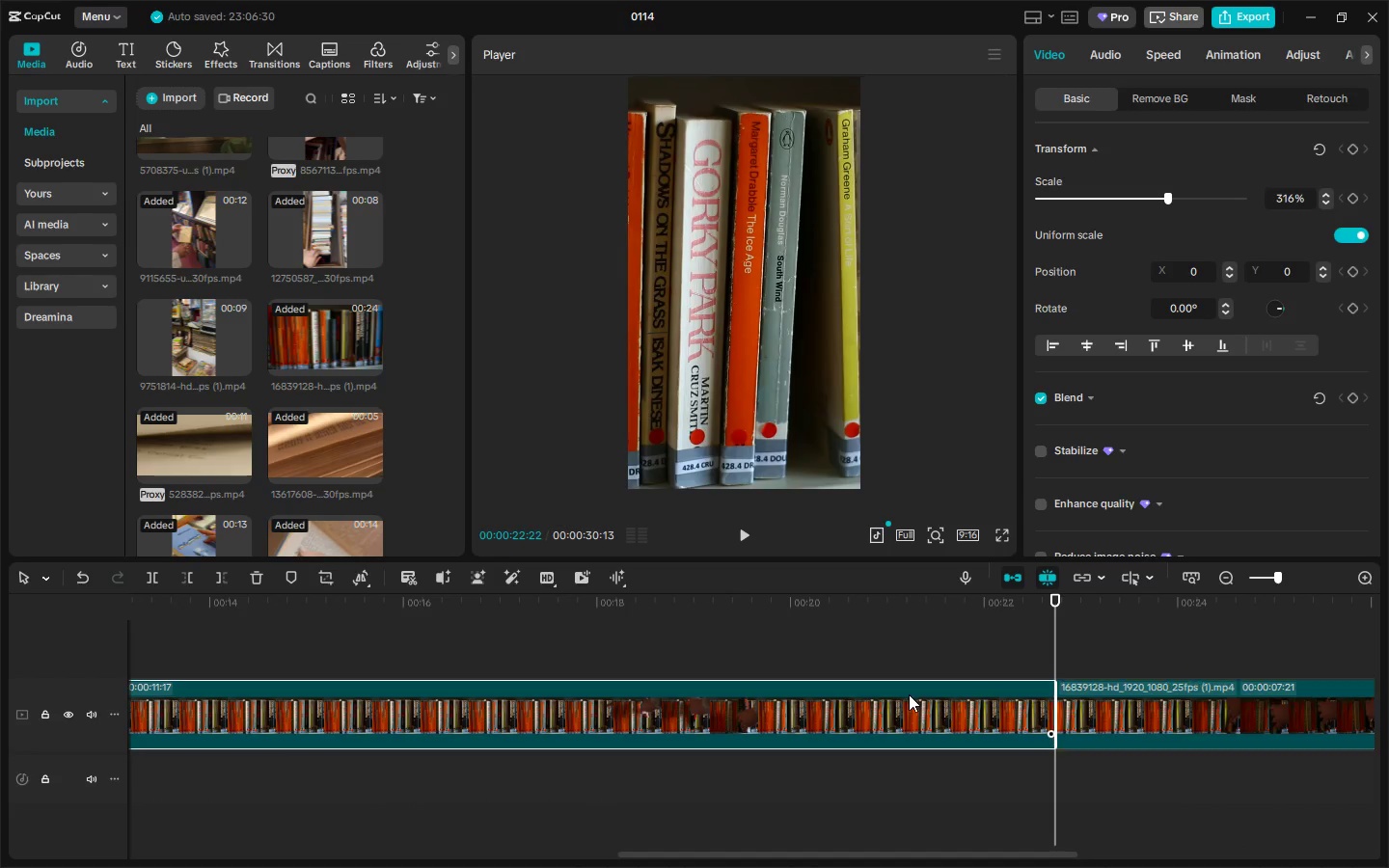 
key(Delete)
 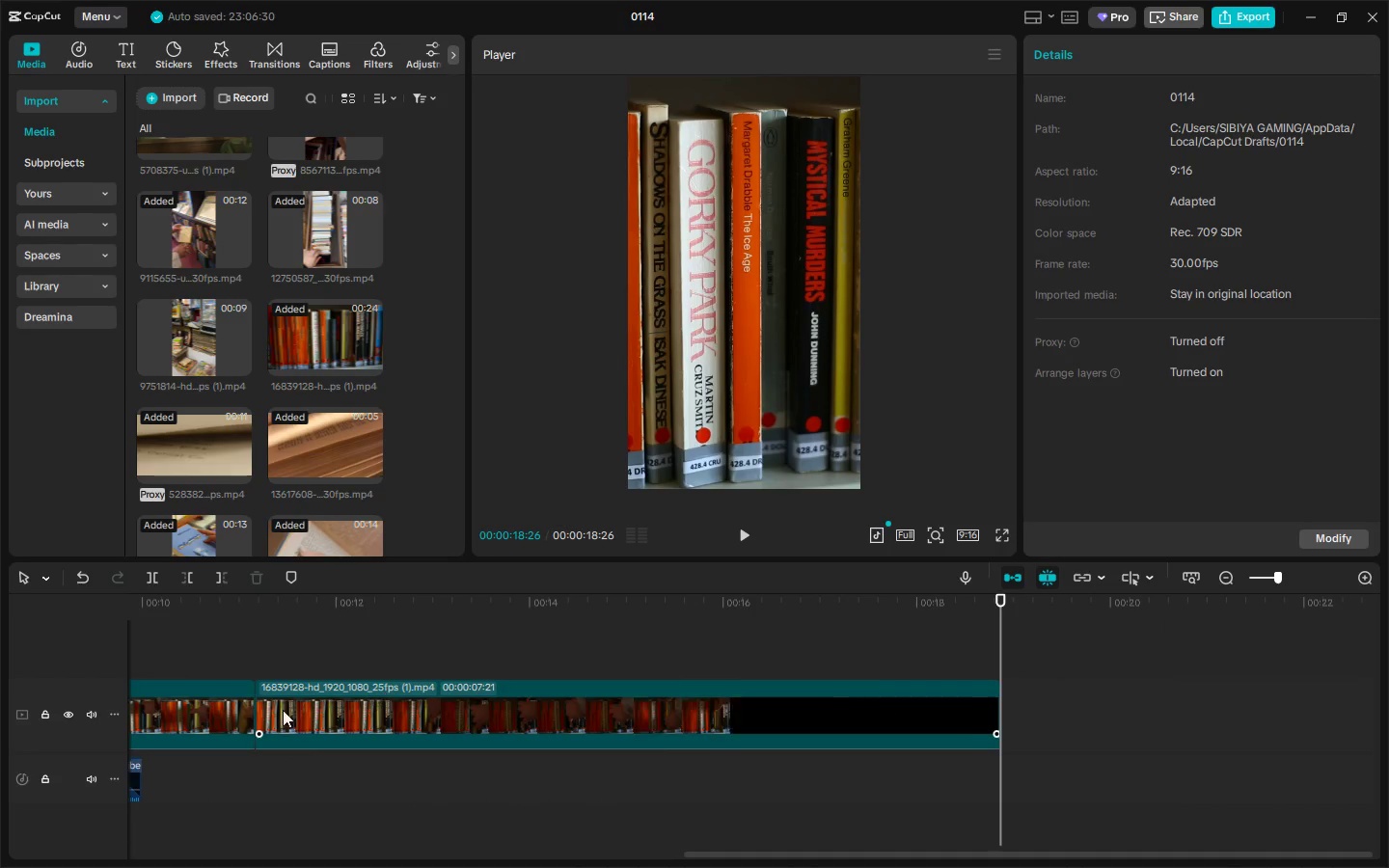 
left_click([203, 711])
 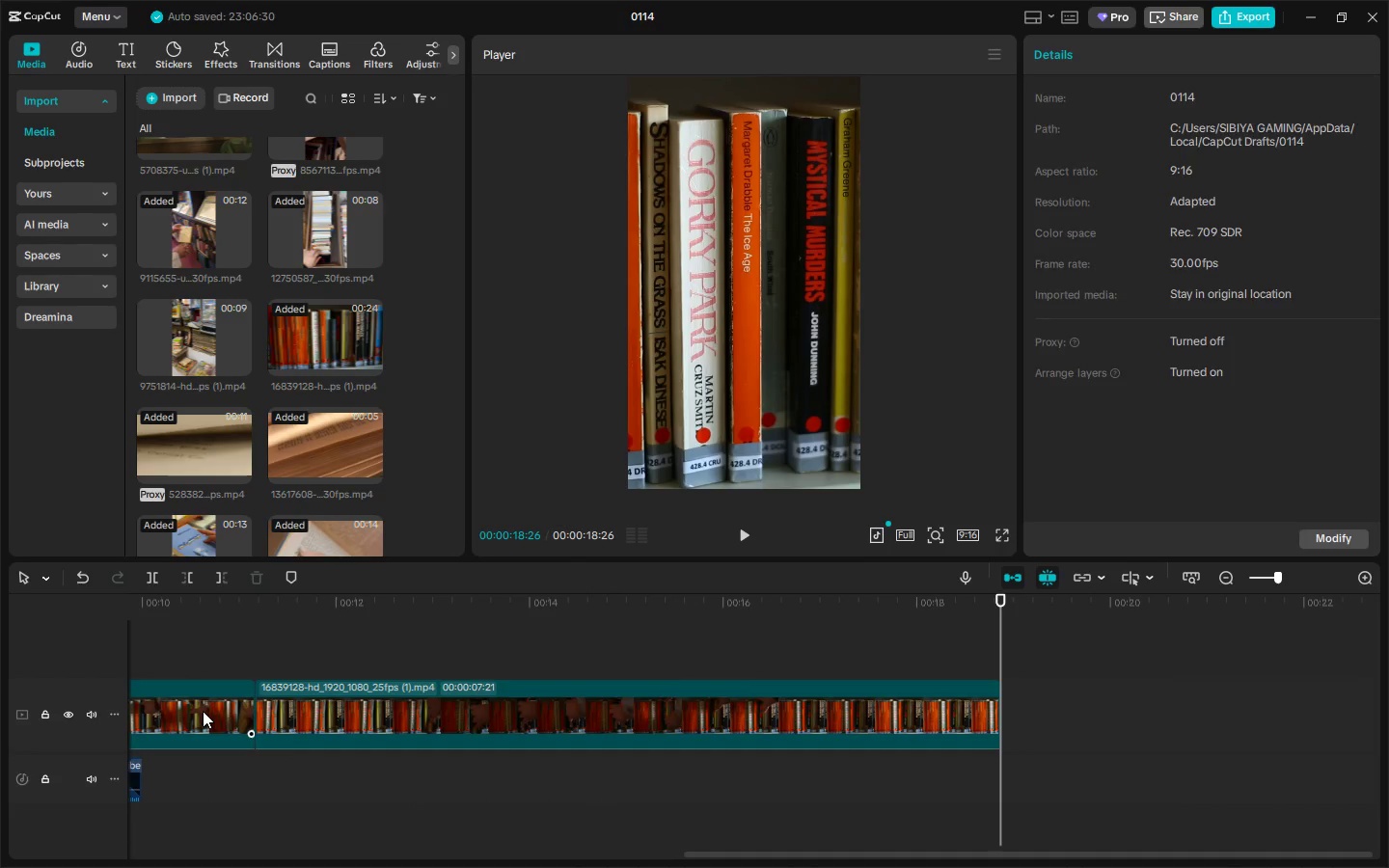 
key(Delete)
 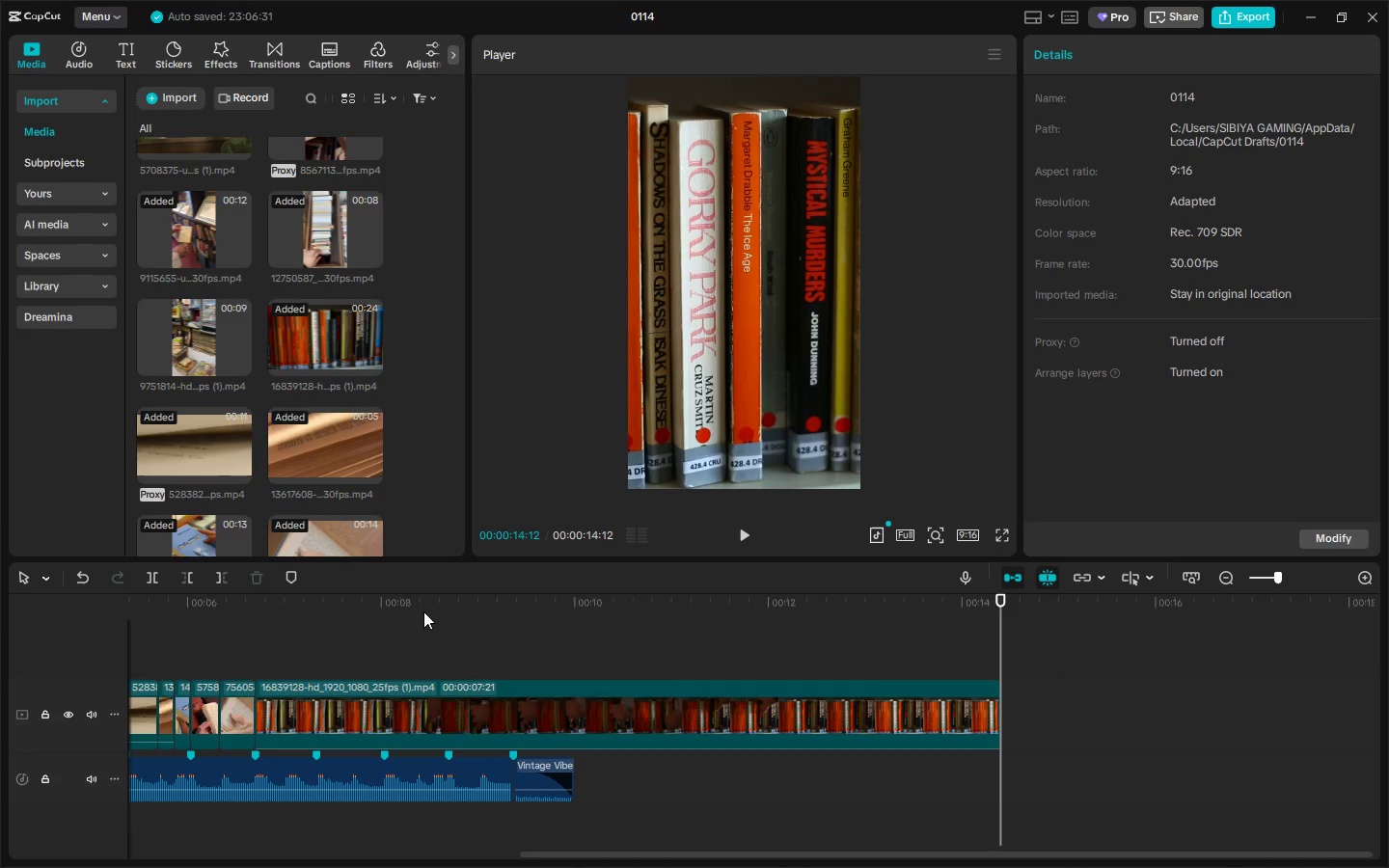 
left_click_drag(start_coordinate=[317, 609], to_coordinate=[169, 609])
 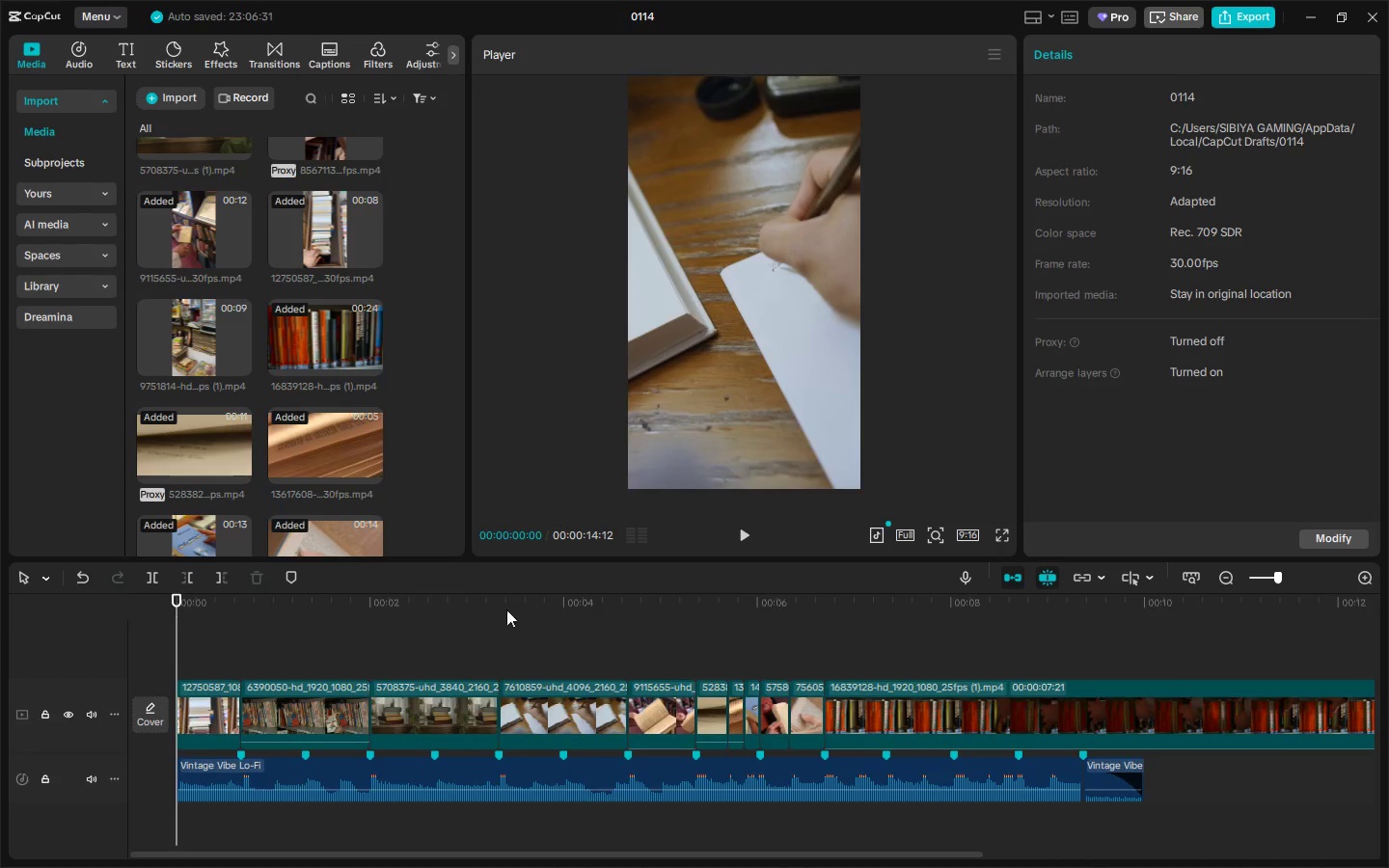 
key(Space)
 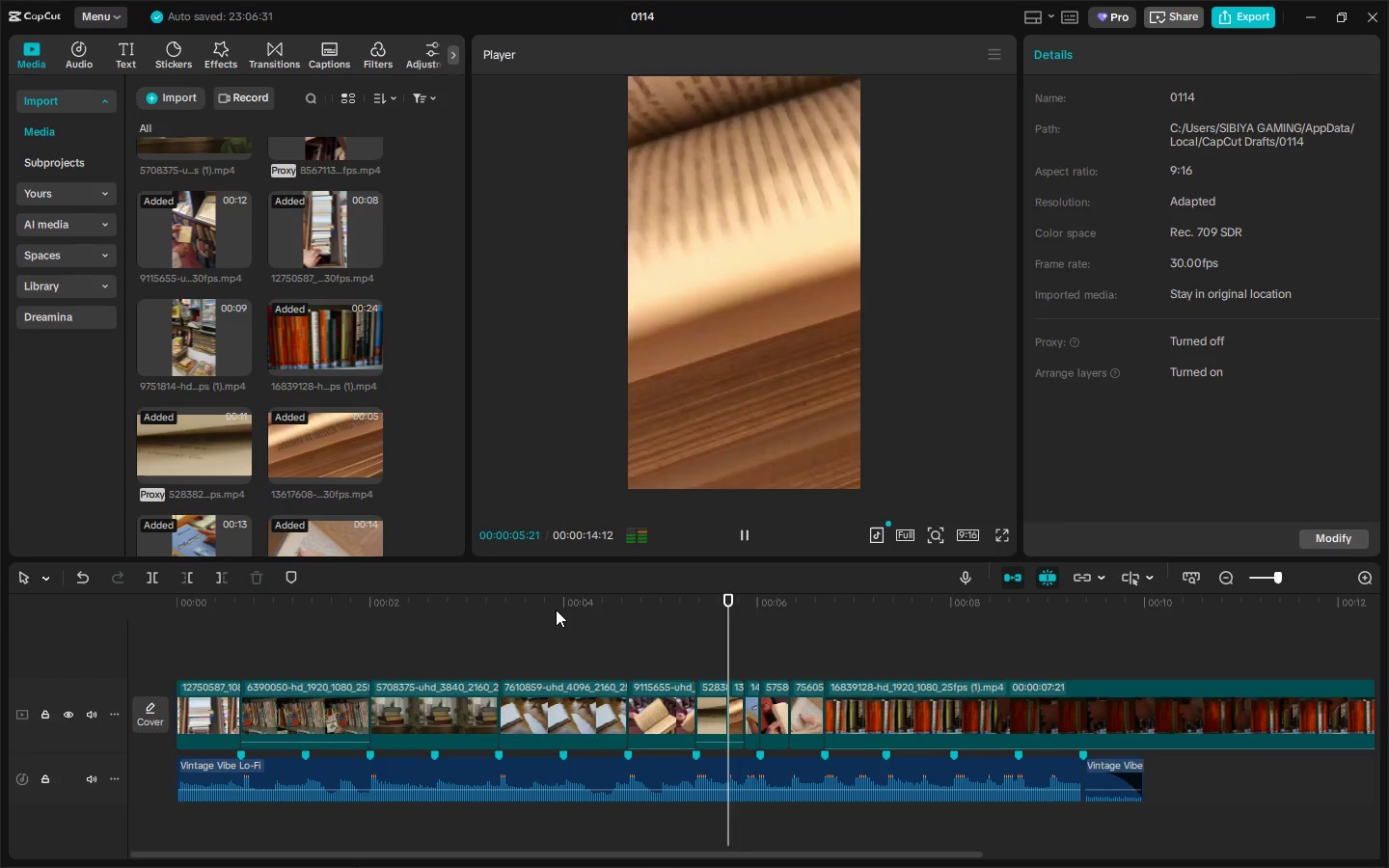 
wait(7.7)
 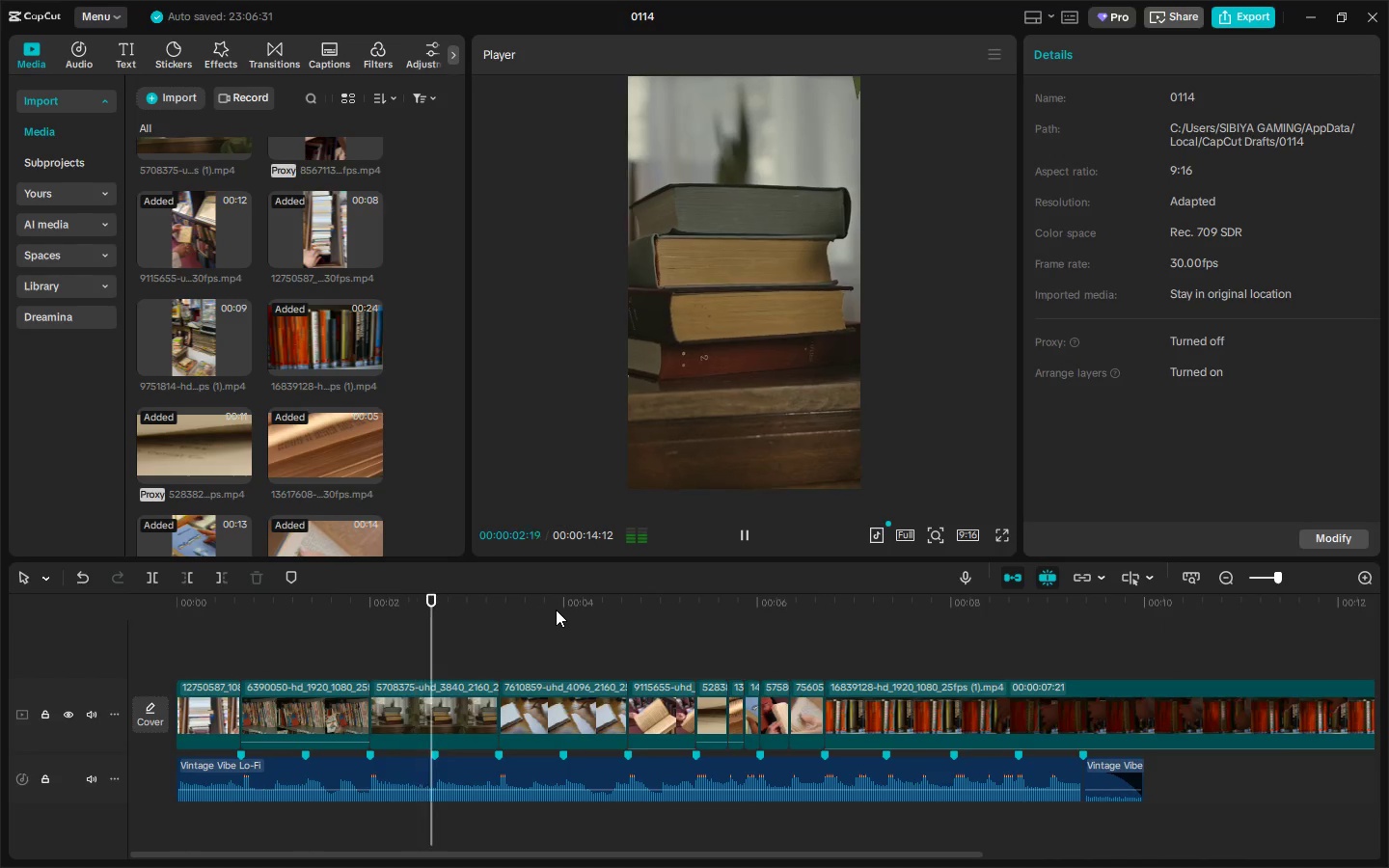 
key(Space)
 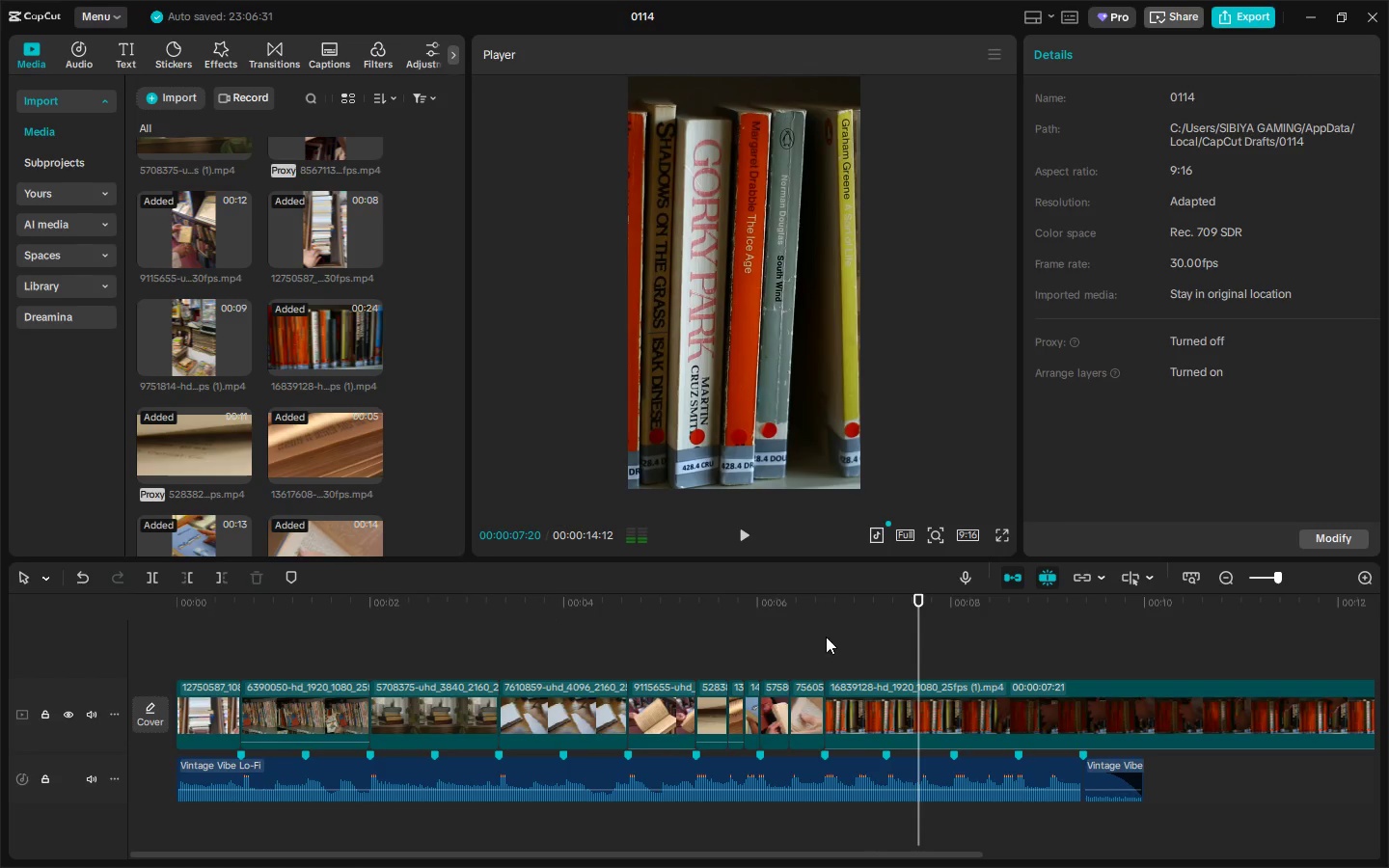 
left_click([798, 610])
 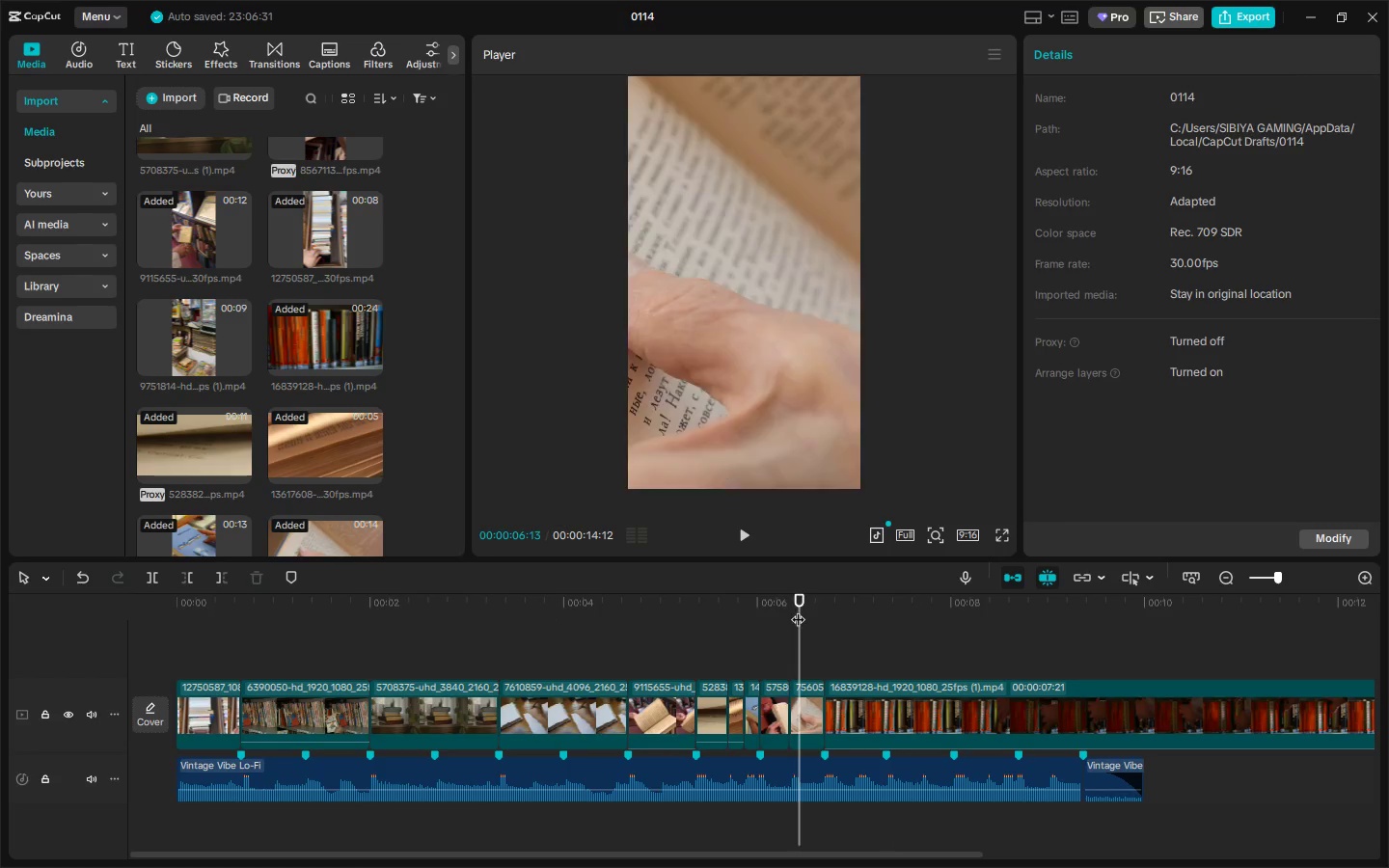 
key(Space)
 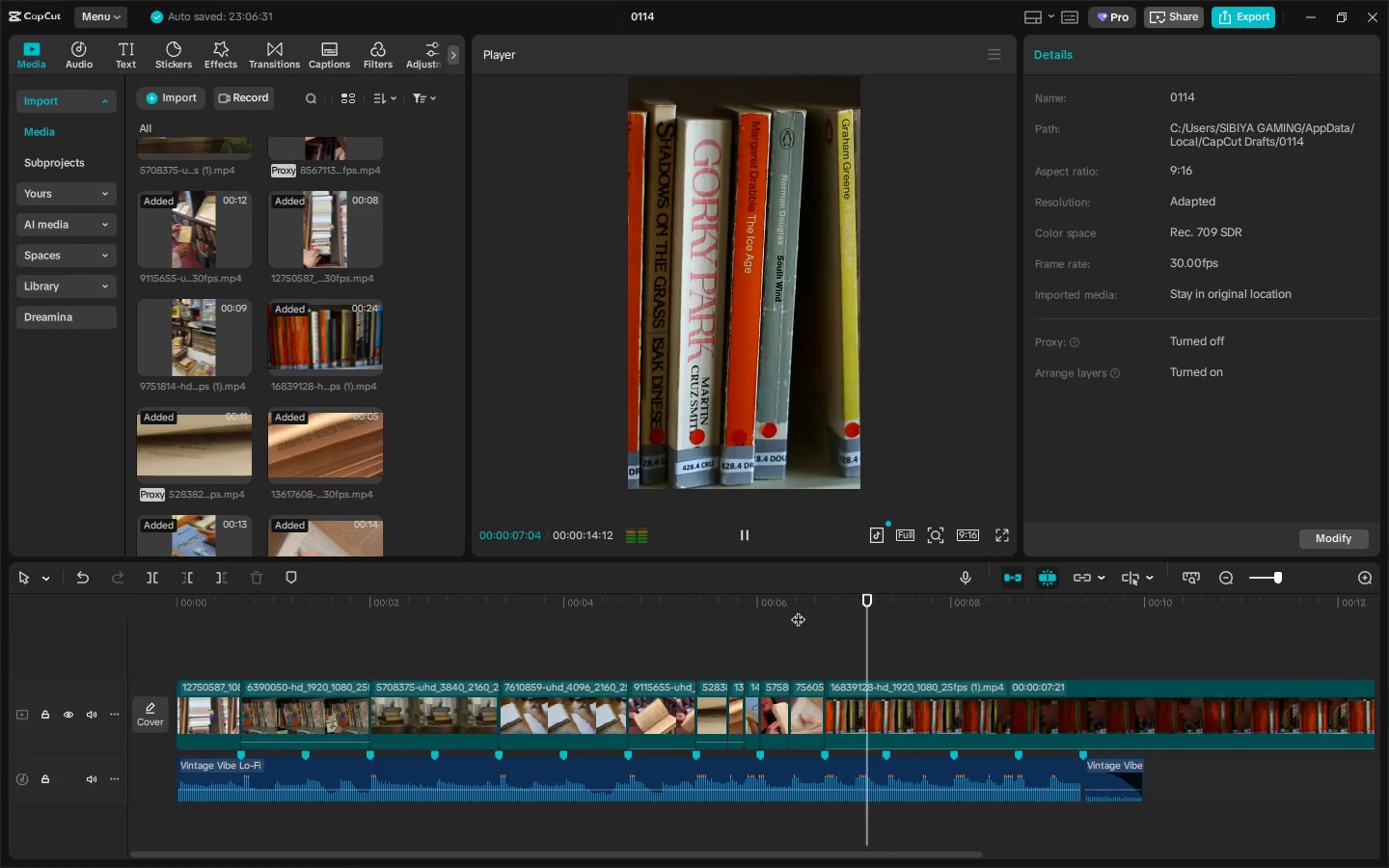 
key(Space)
 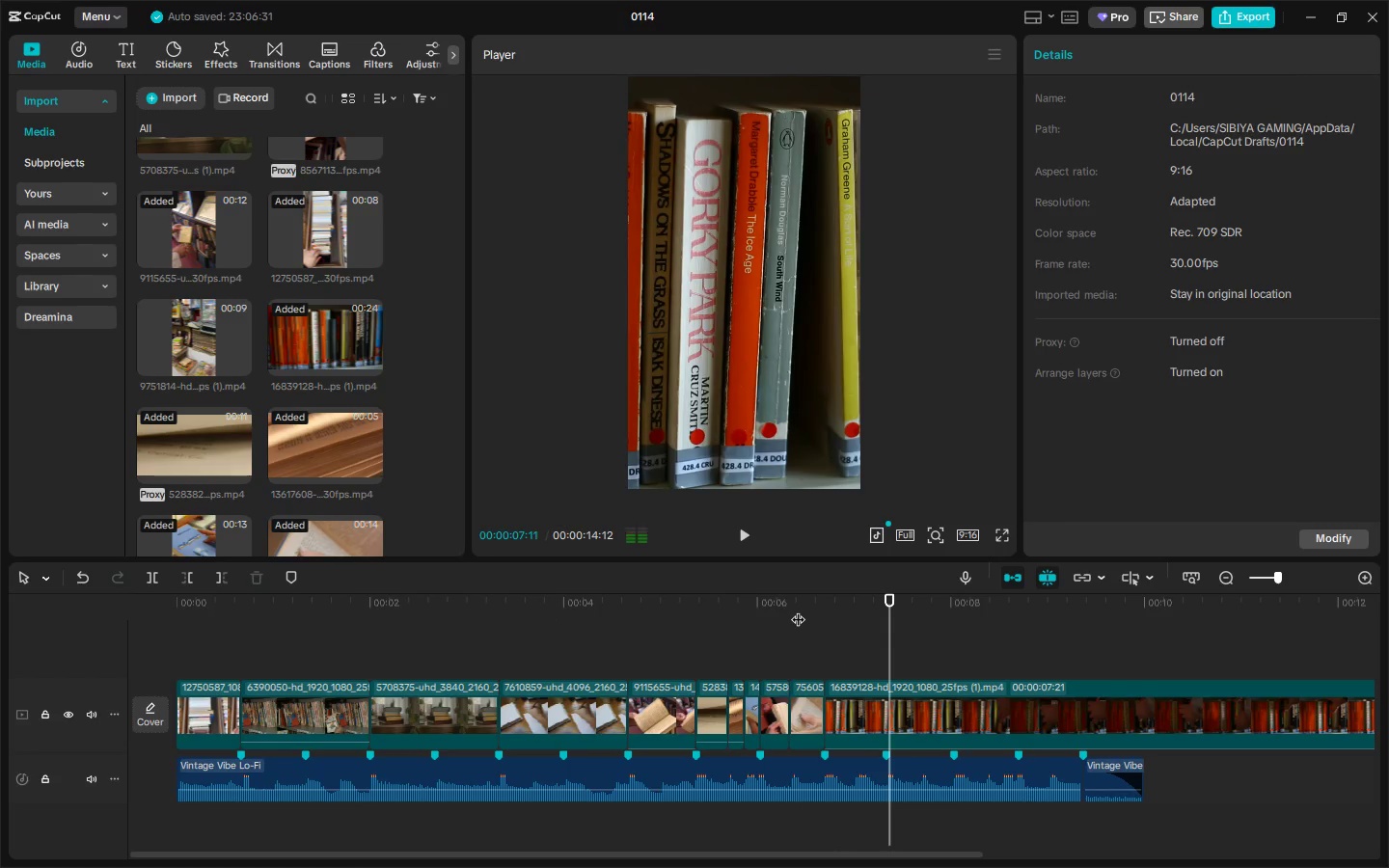 
left_click([798, 610])
 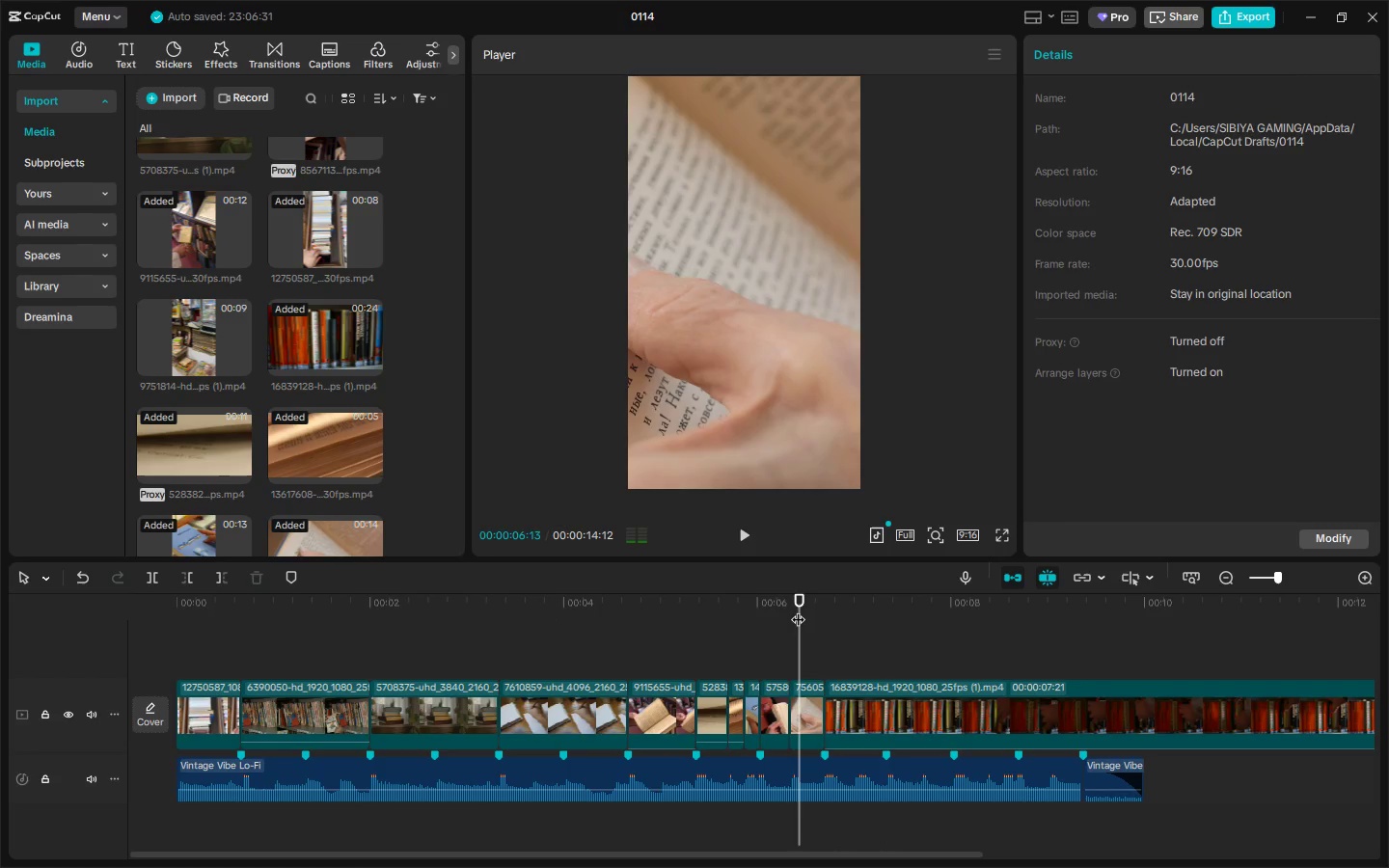 
key(Space)
 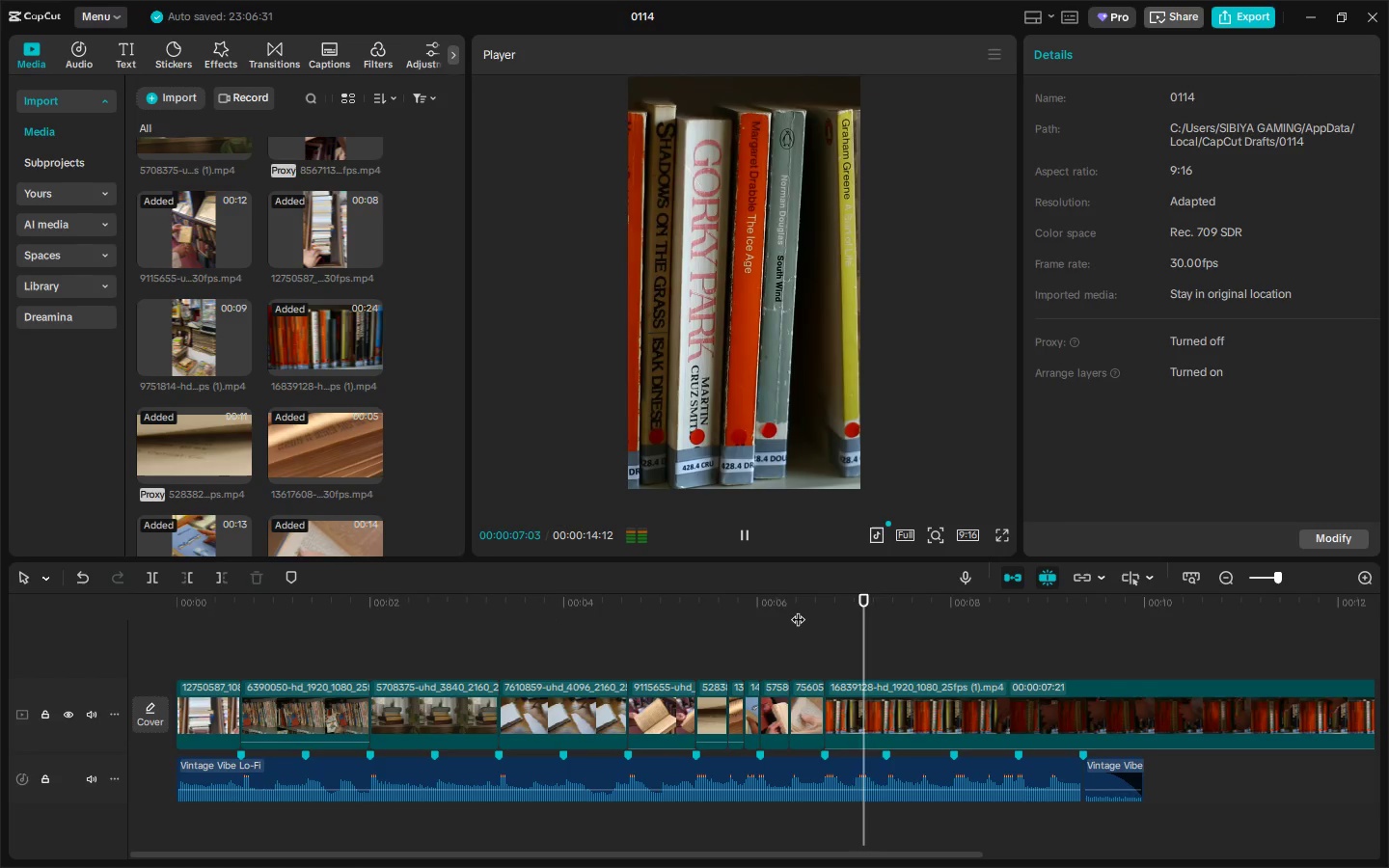 
key(Space)
 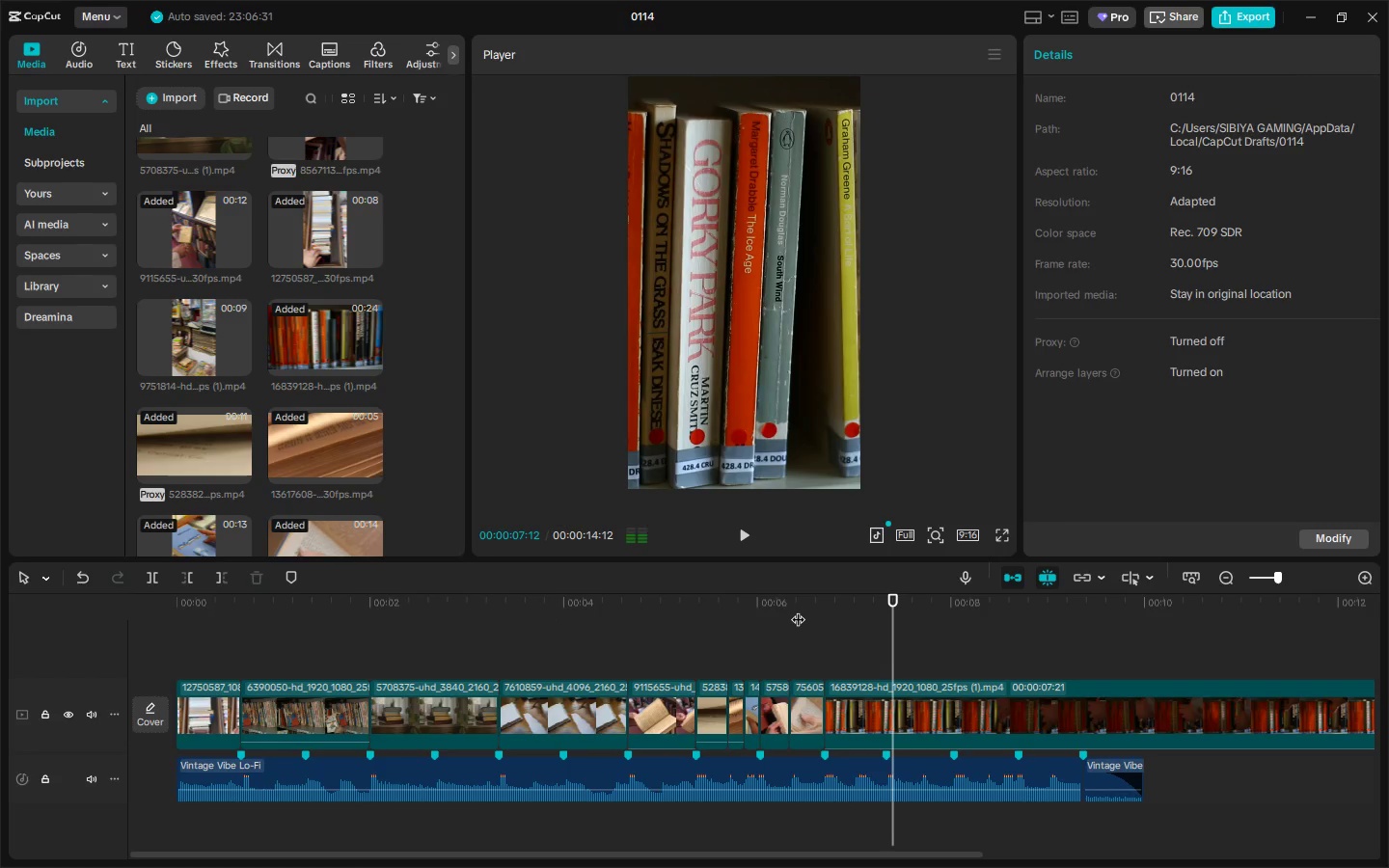 
left_click([798, 610])
 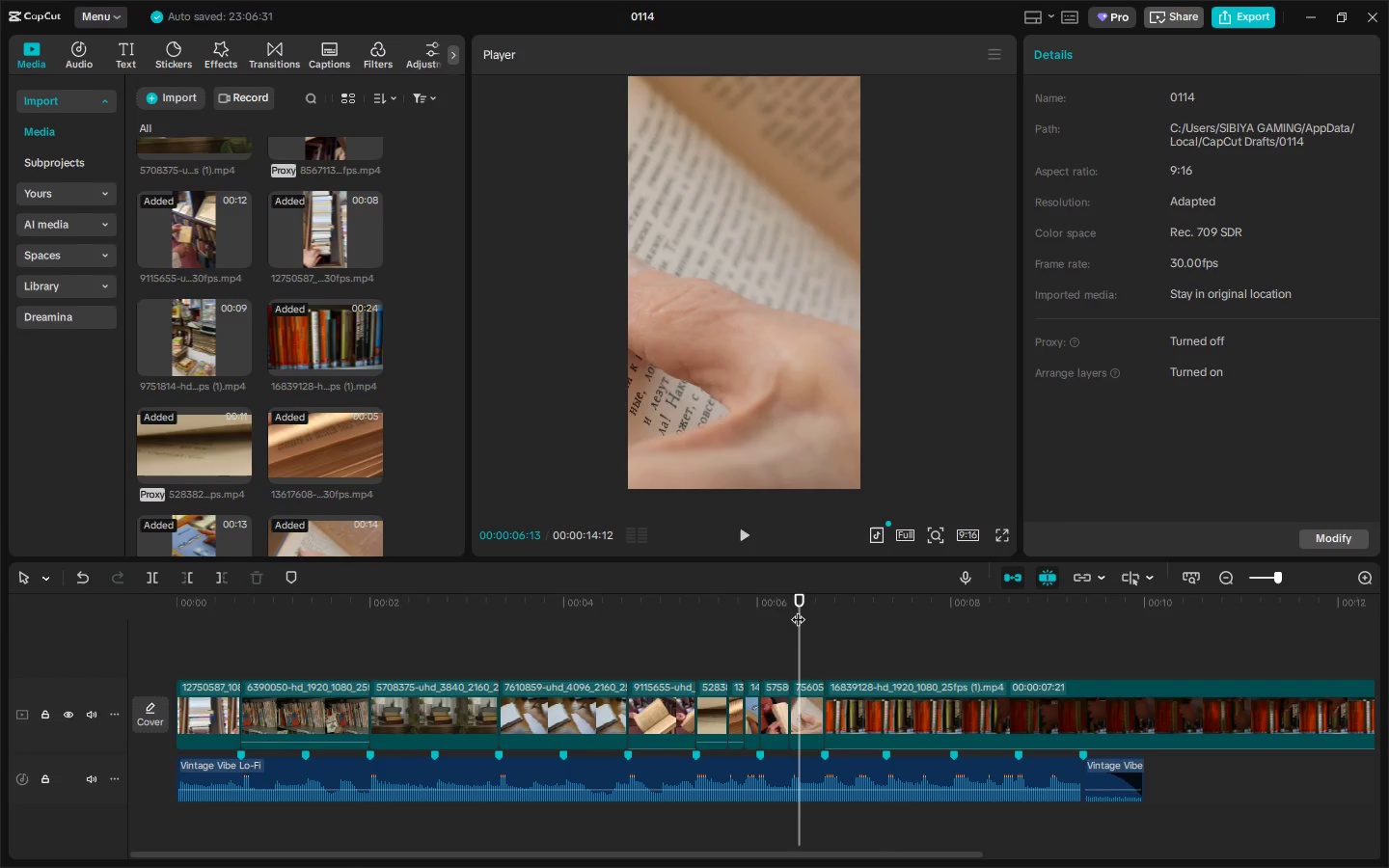 
key(Space)
 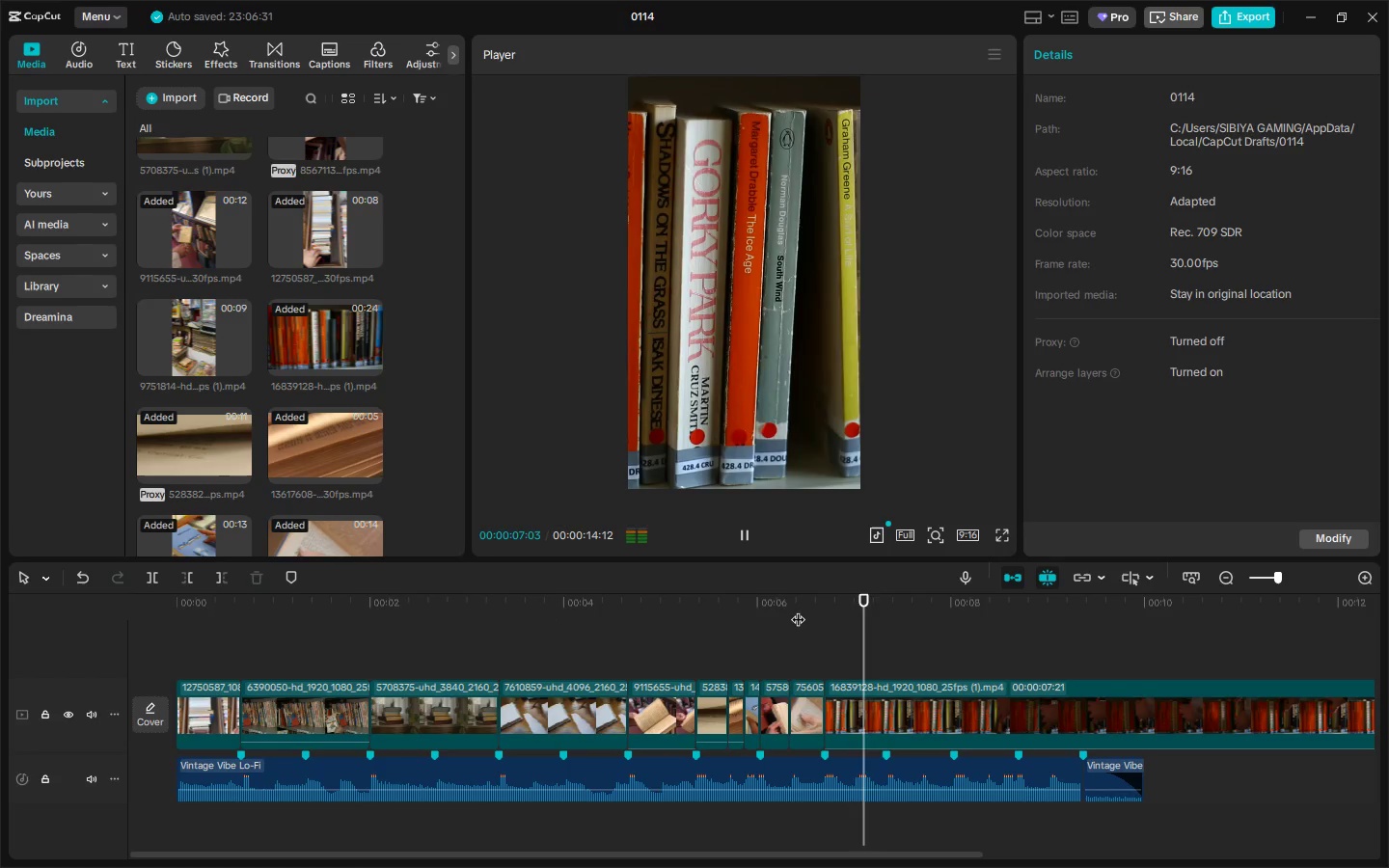 
key(Space)
 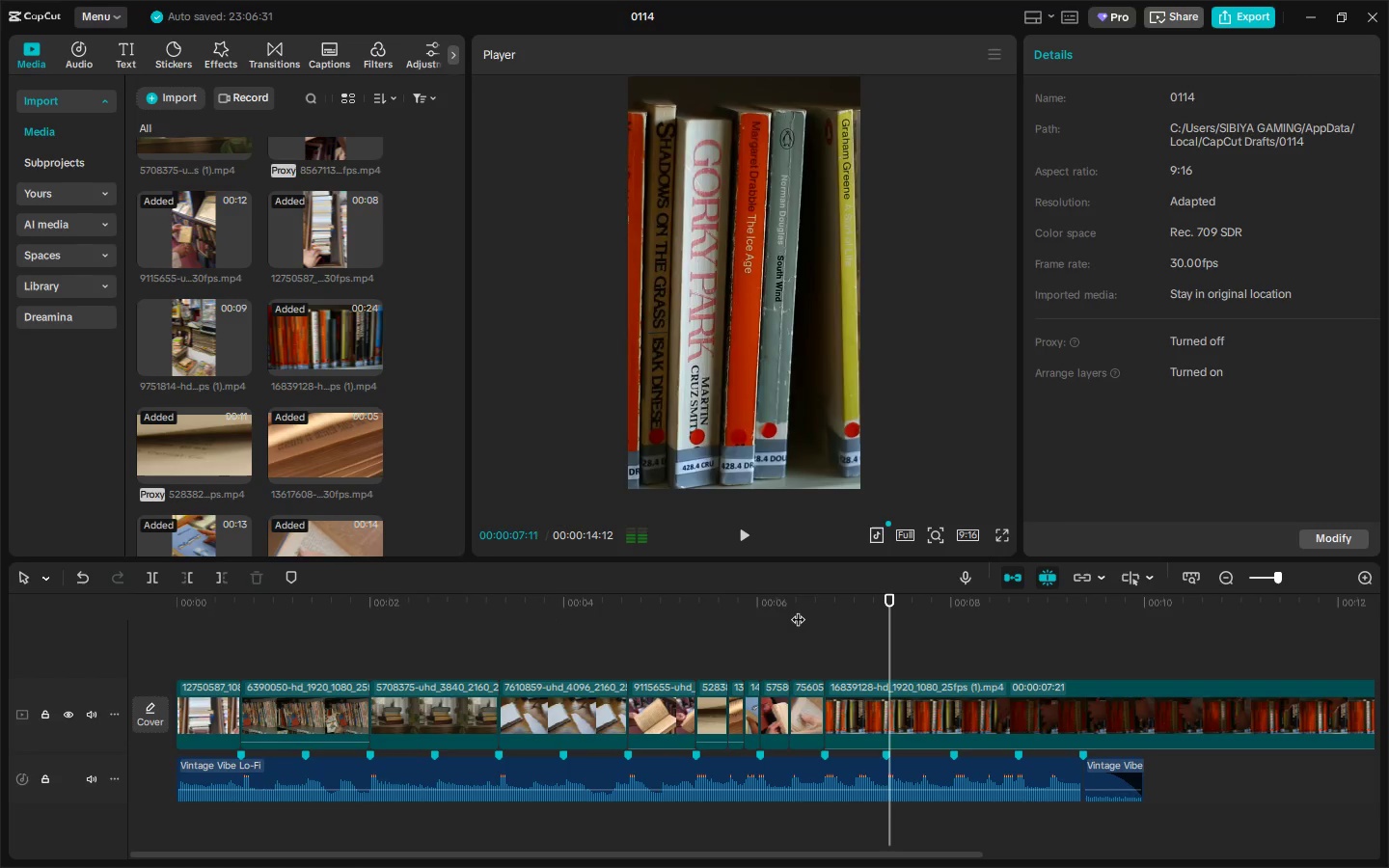 
left_click([798, 610])
 